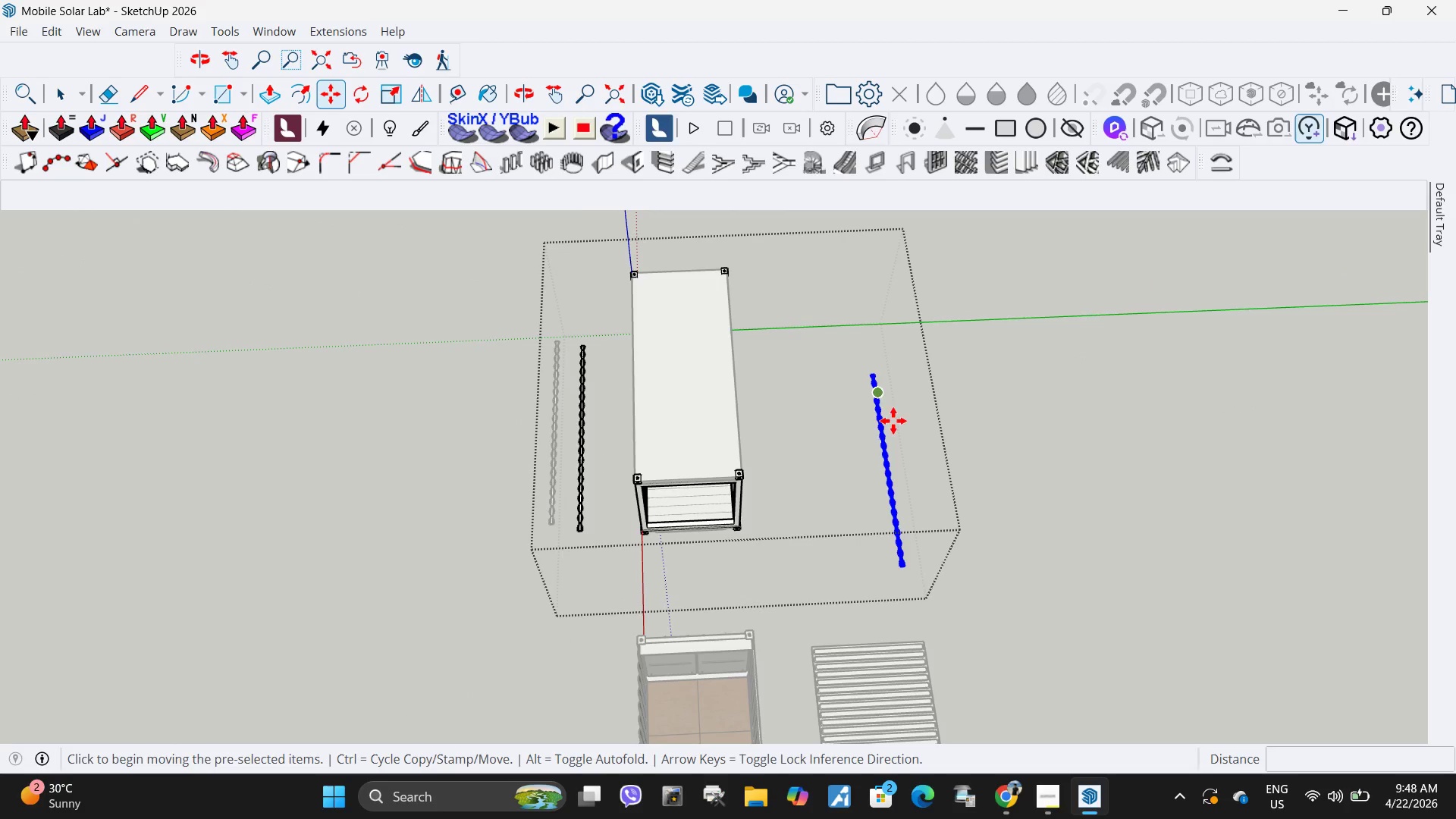 
key(Q)
 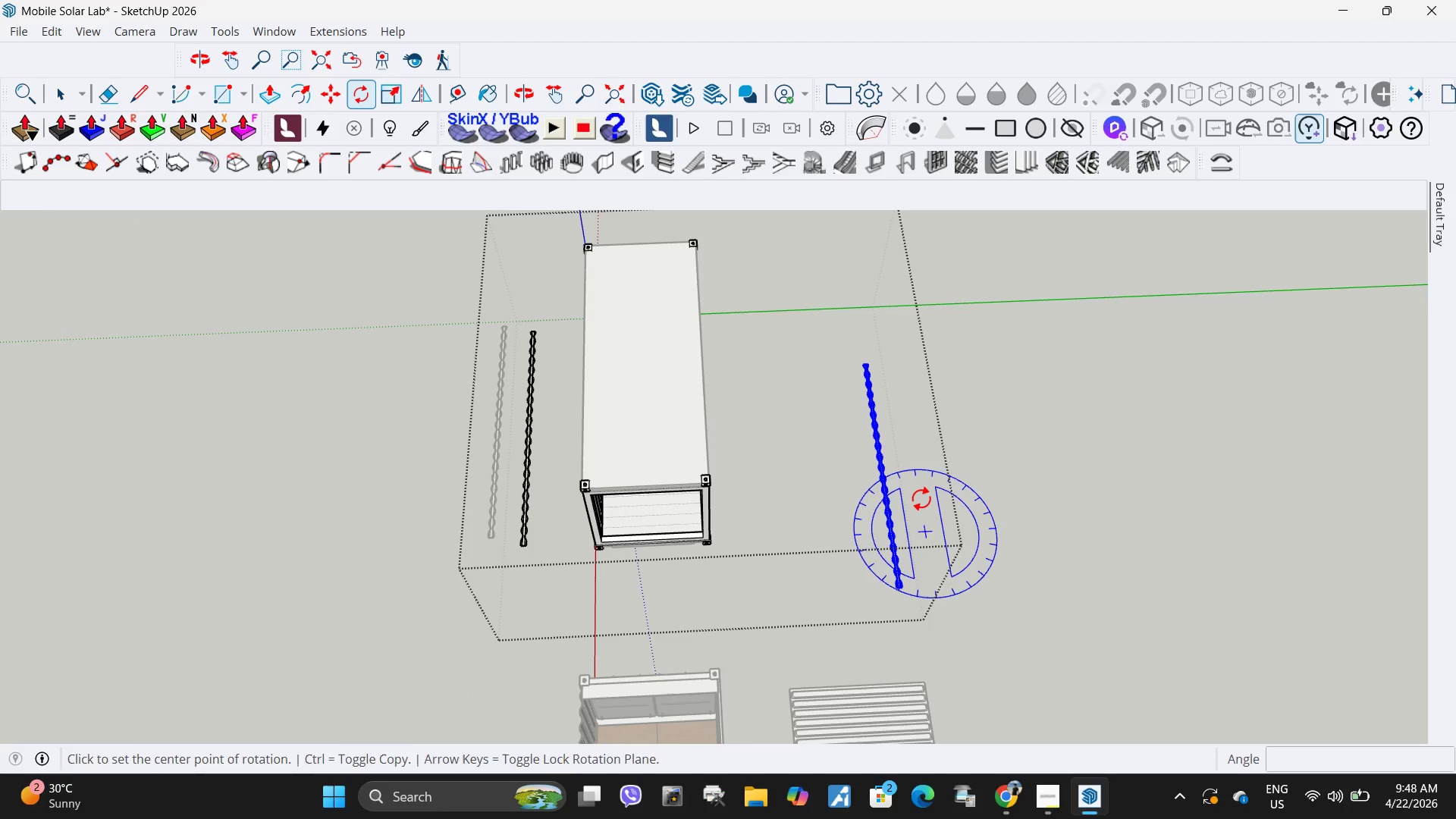 
scroll: coordinate [920, 442], scroll_direction: up, amount: 2.0
 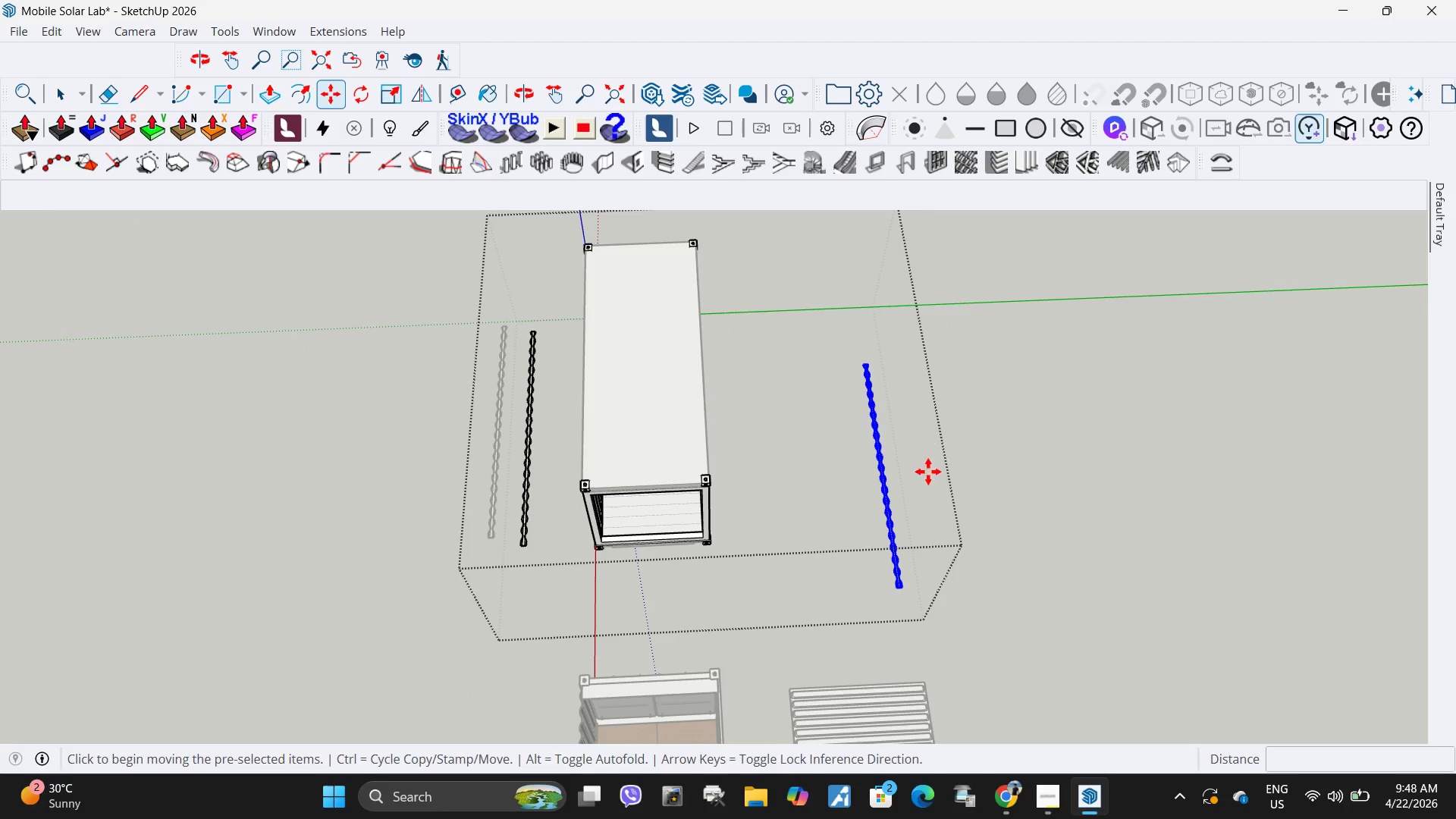 
double_click([921, 497])
 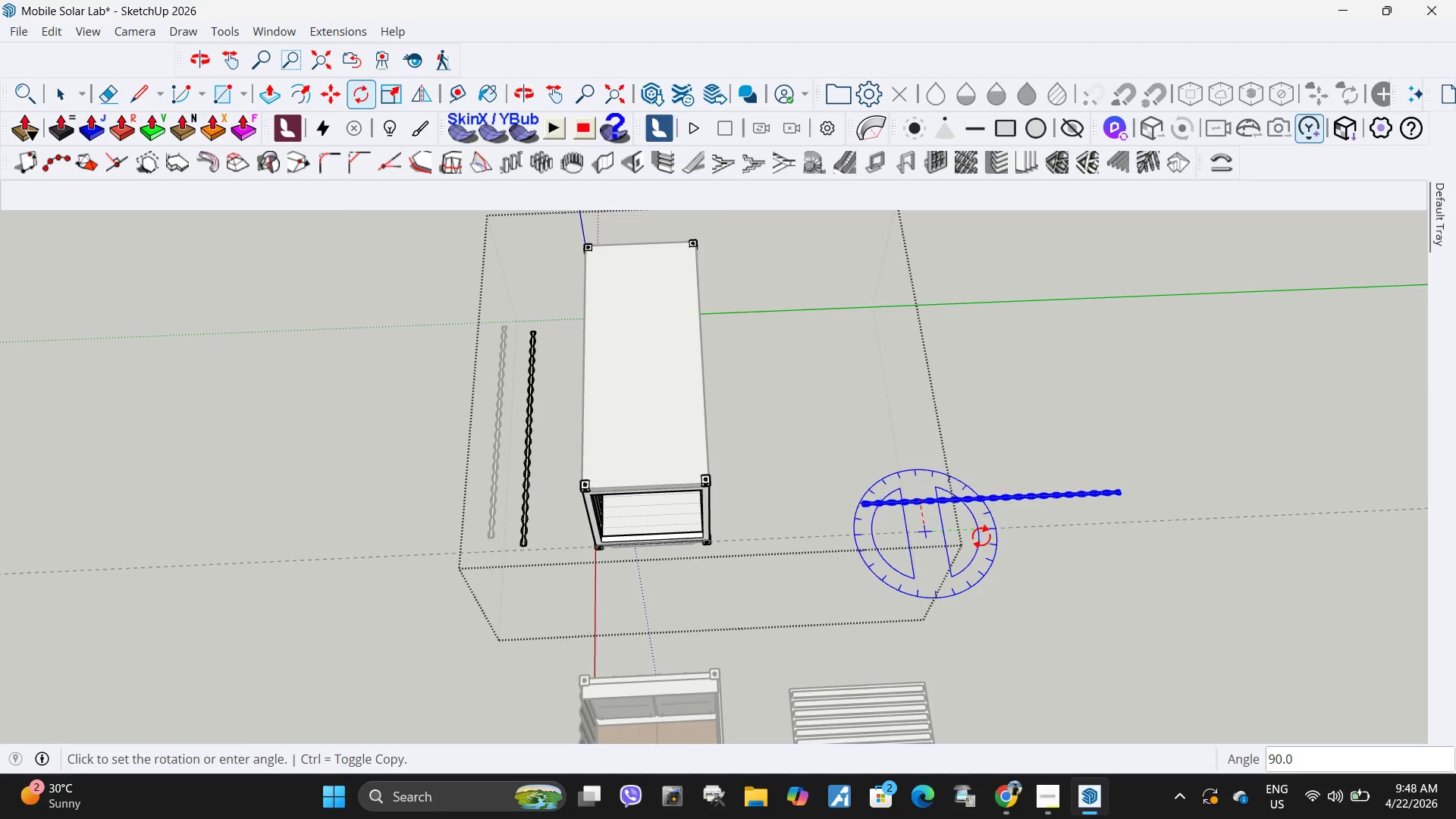 
left_click([982, 538])
 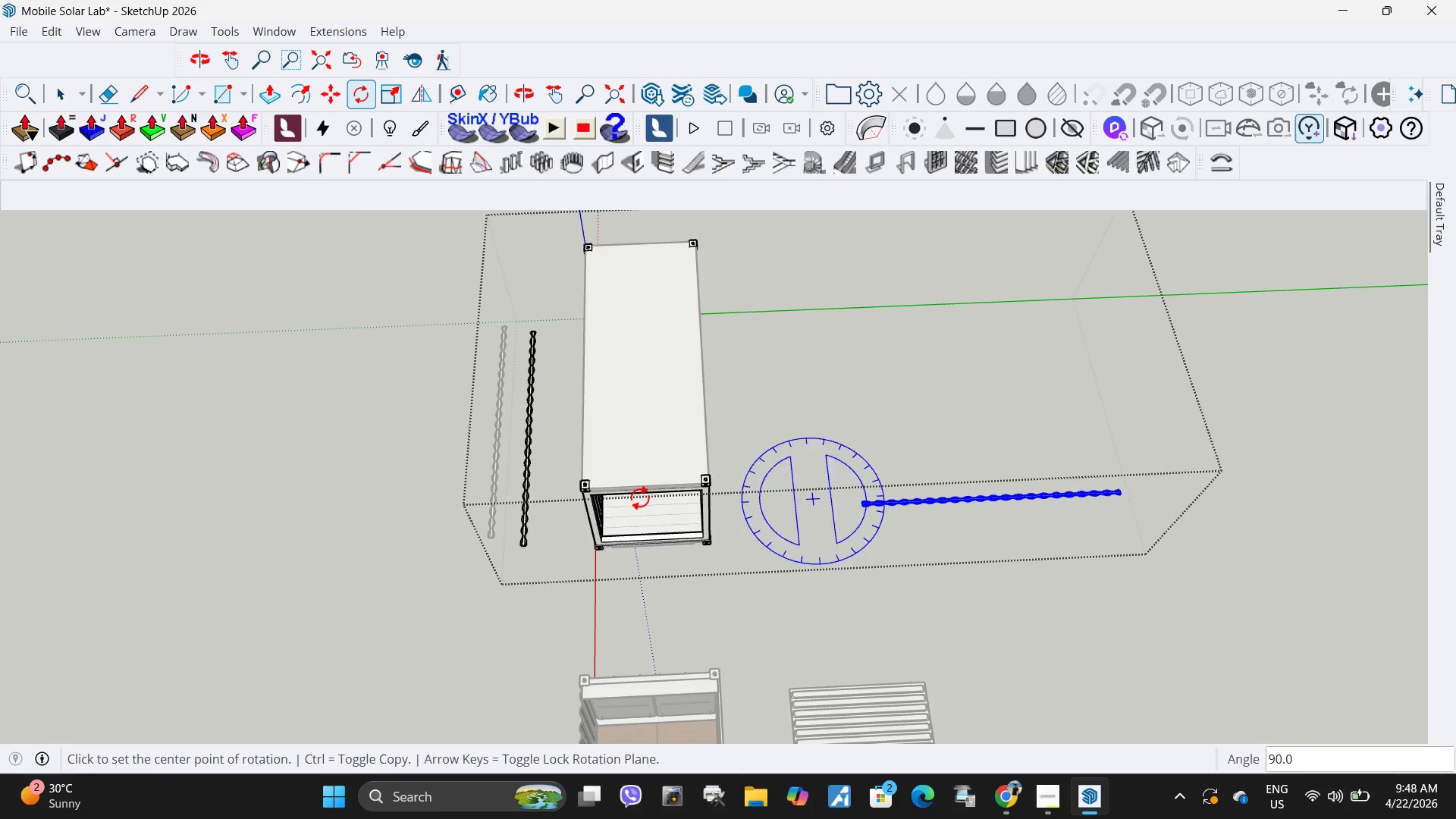 
scroll: coordinate [613, 501], scroll_direction: down, amount: 6.0
 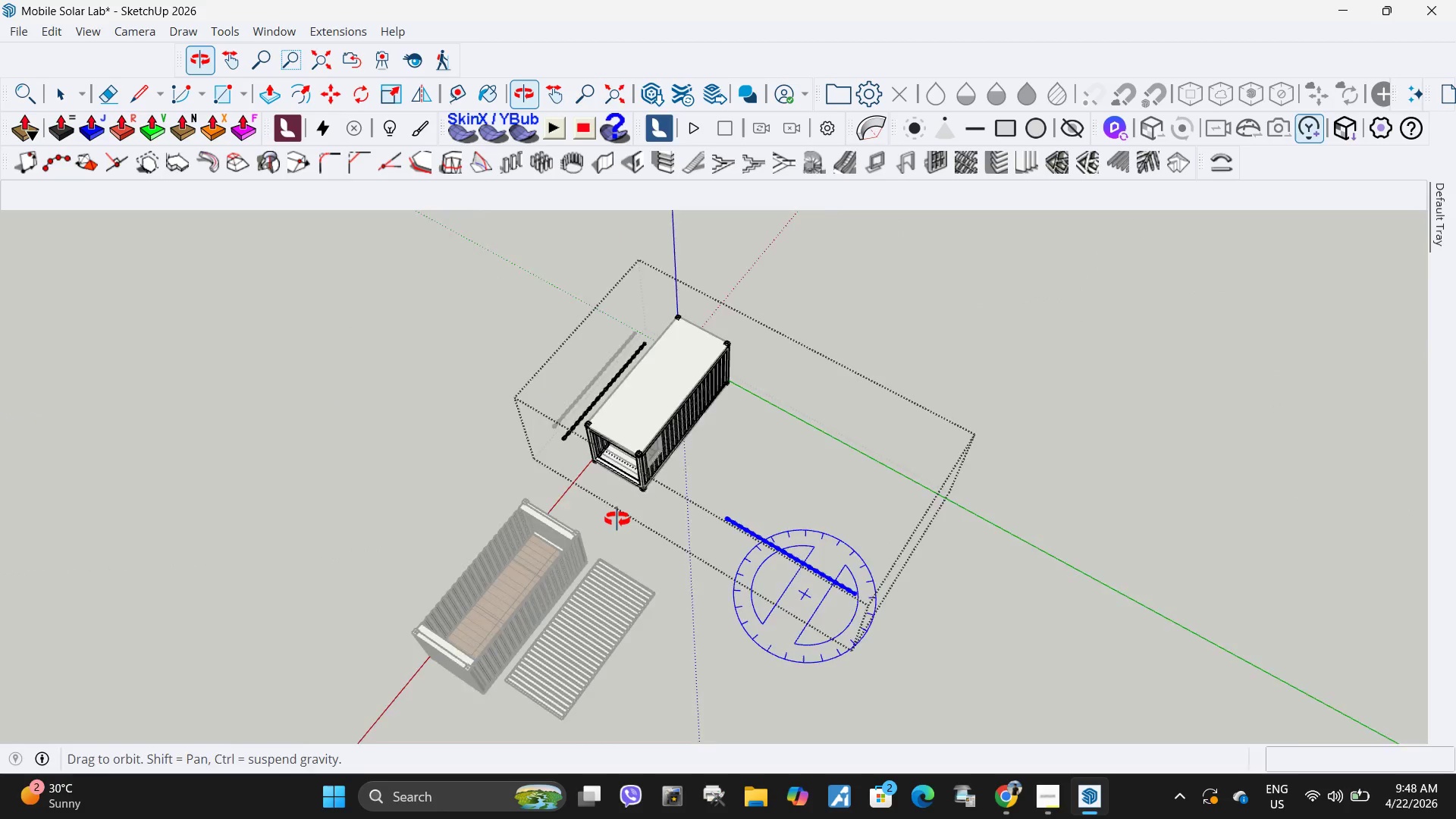 
scroll: coordinate [664, 518], scroll_direction: up, amount: 5.0
 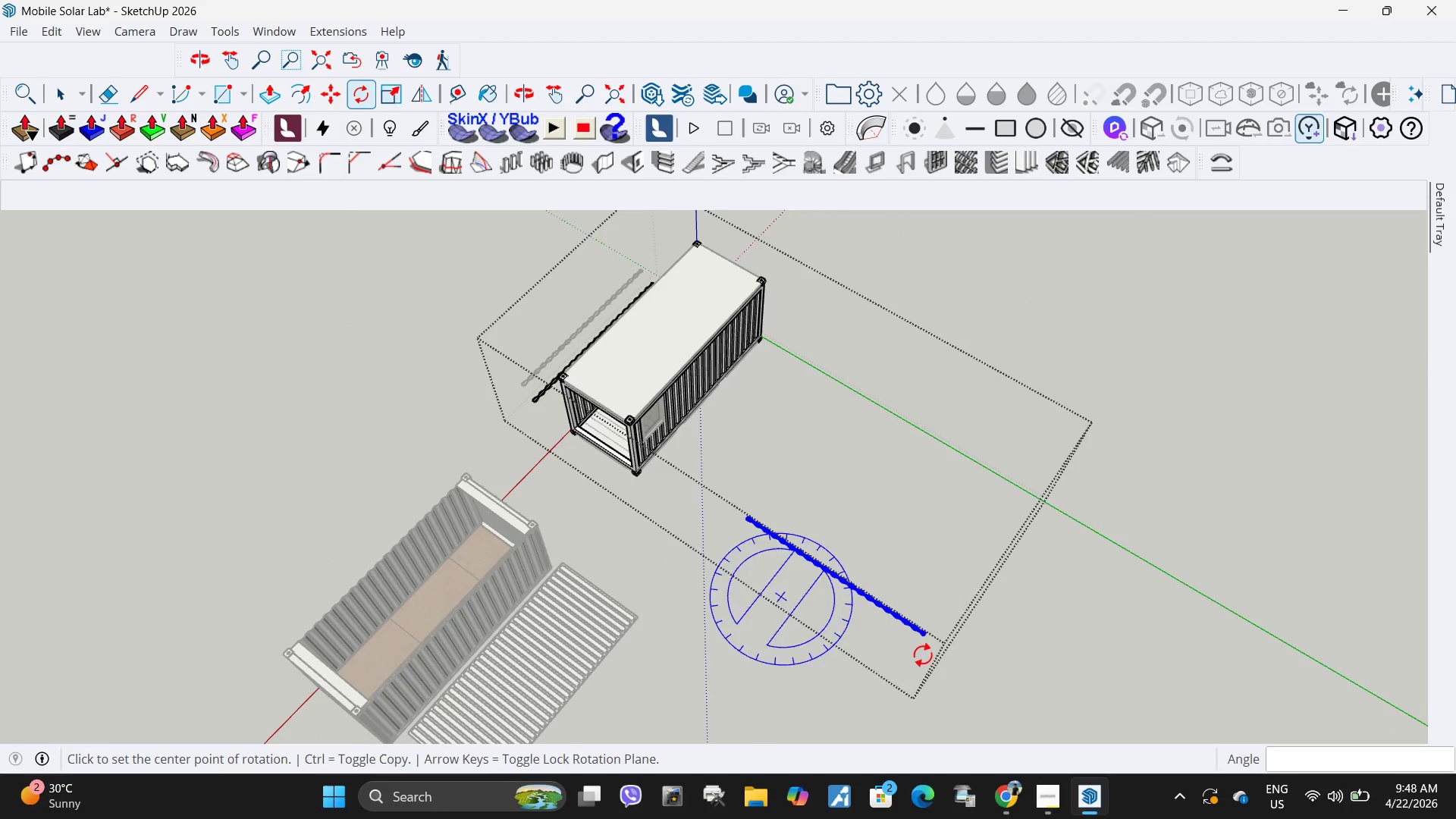 
key(Space)
 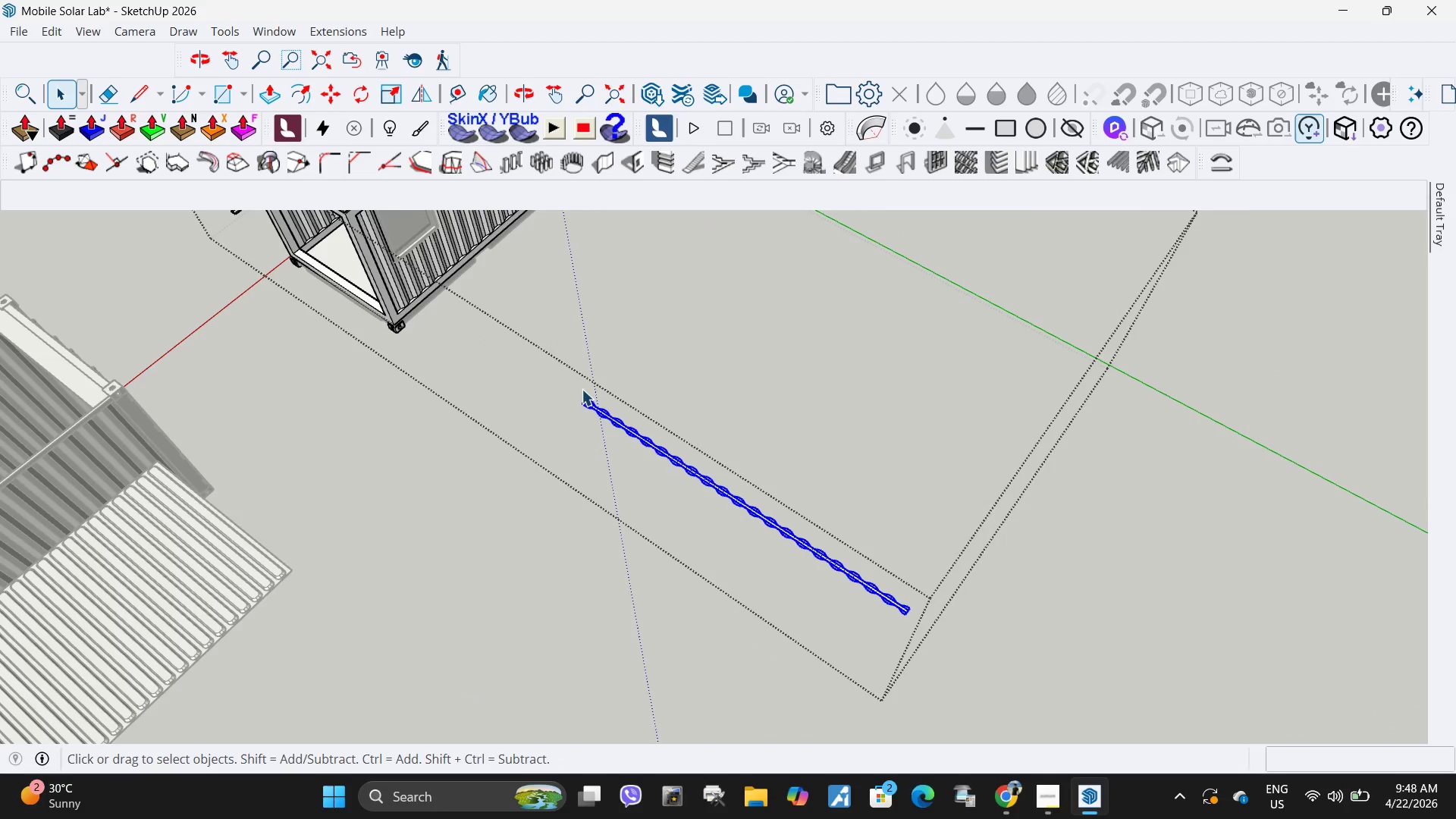 
scroll: coordinate [937, 643], scroll_direction: up, amount: 8.0
 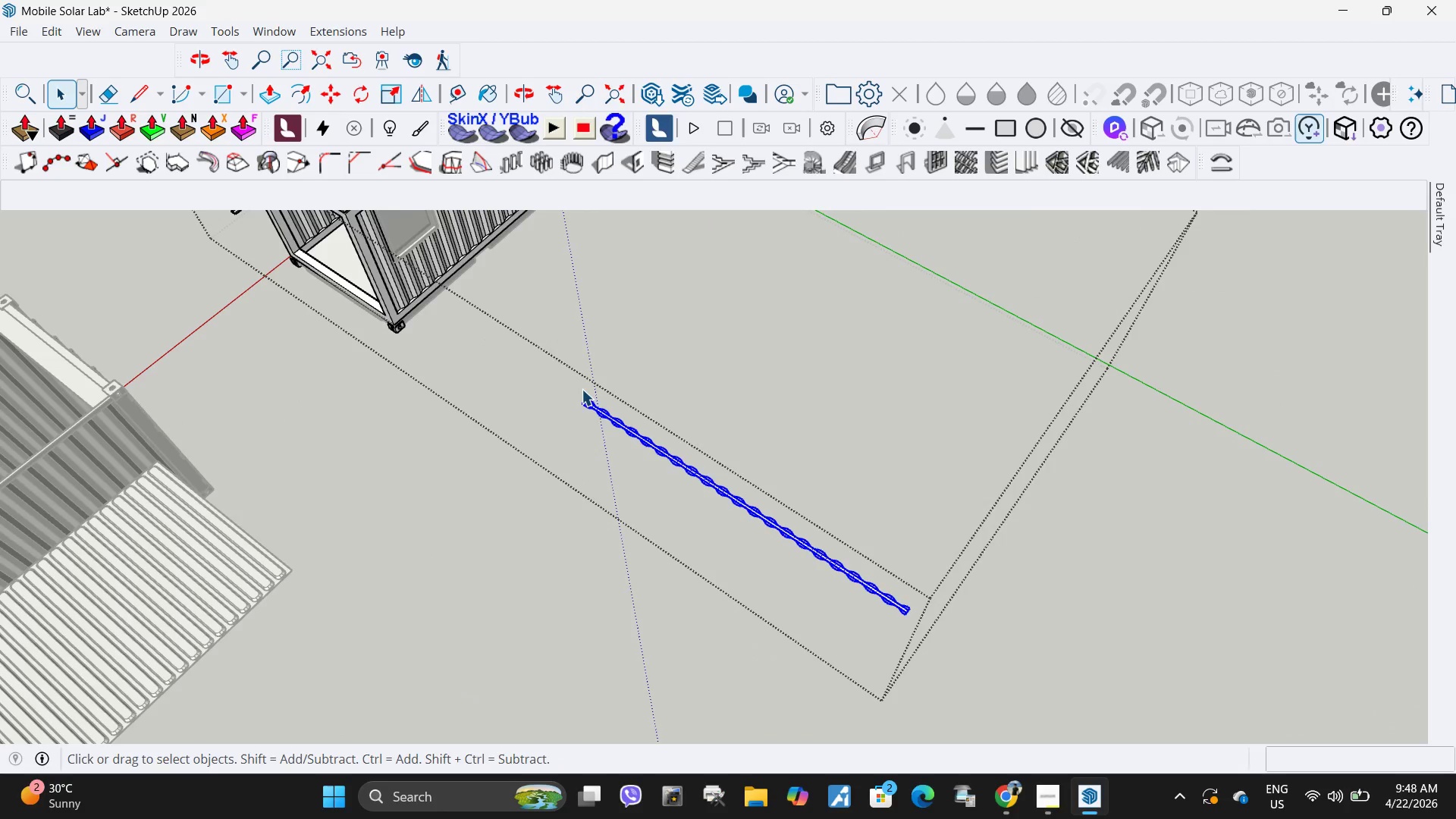 
scroll: coordinate [749, 469], scroll_direction: down, amount: 5.0
 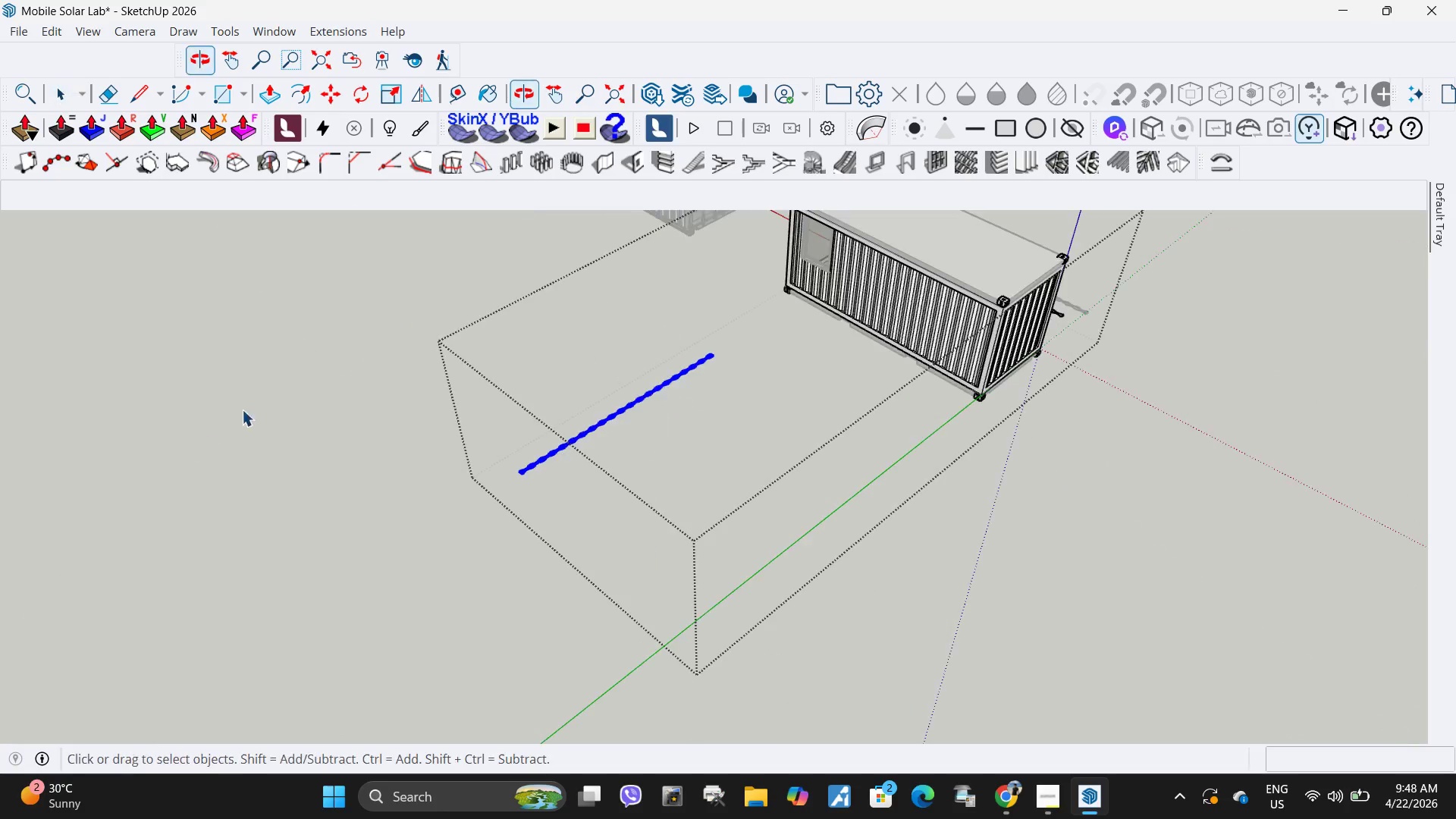 
scroll: coordinate [626, 447], scroll_direction: up, amount: 15.0
 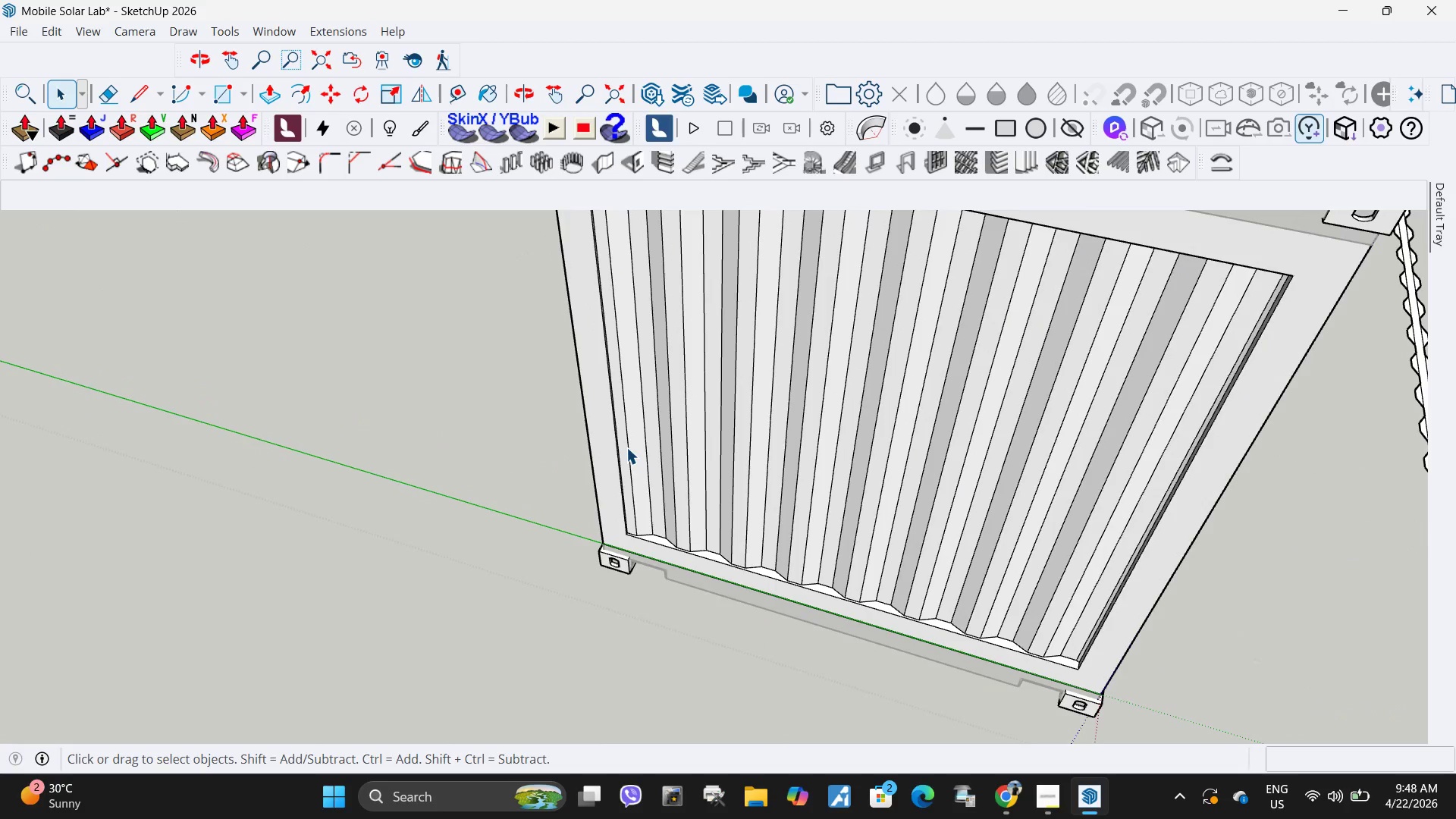 
scroll: coordinate [990, 434], scroll_direction: down, amount: 17.0
 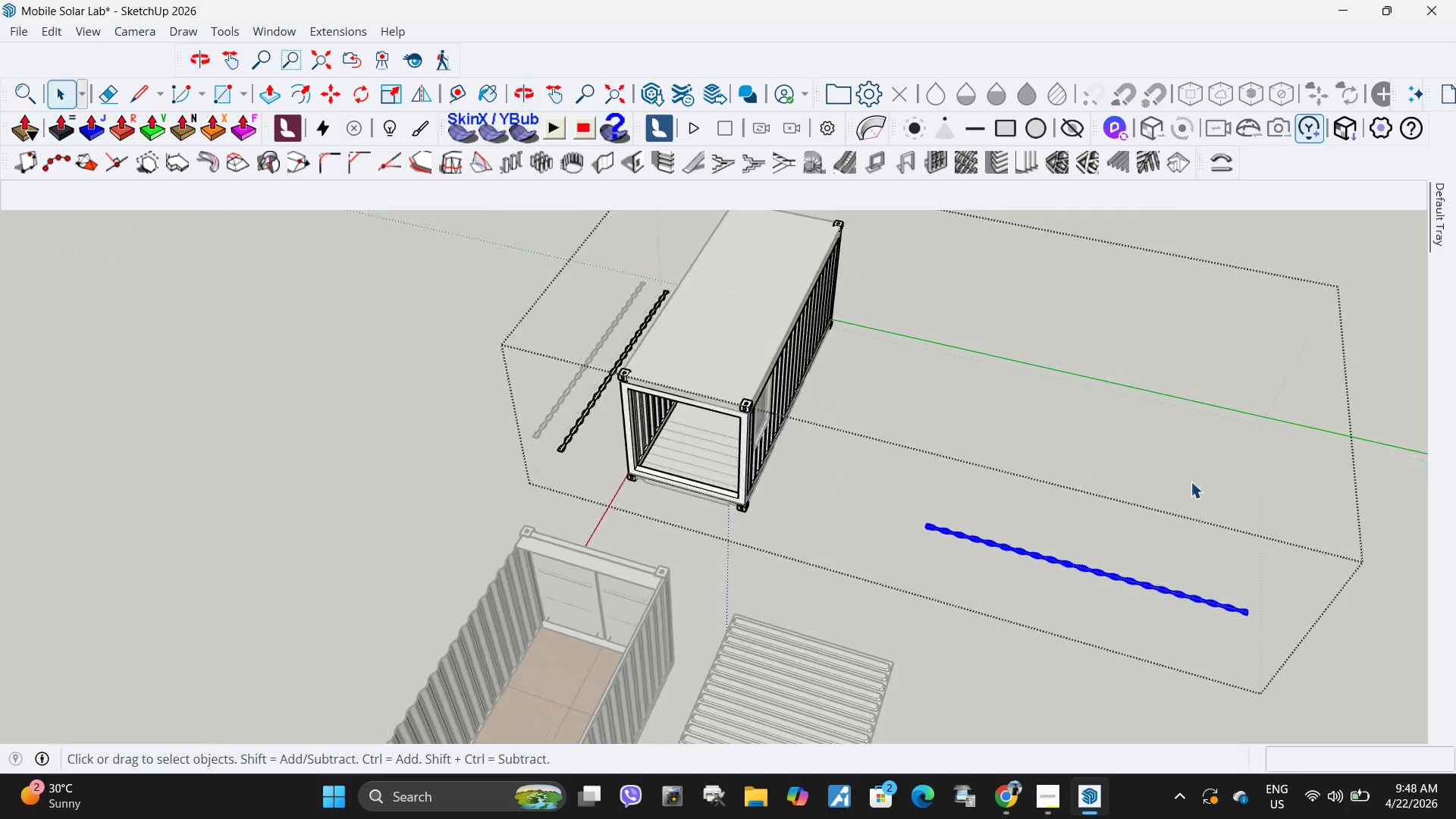 
scroll: coordinate [919, 531], scroll_direction: up, amount: 11.0
 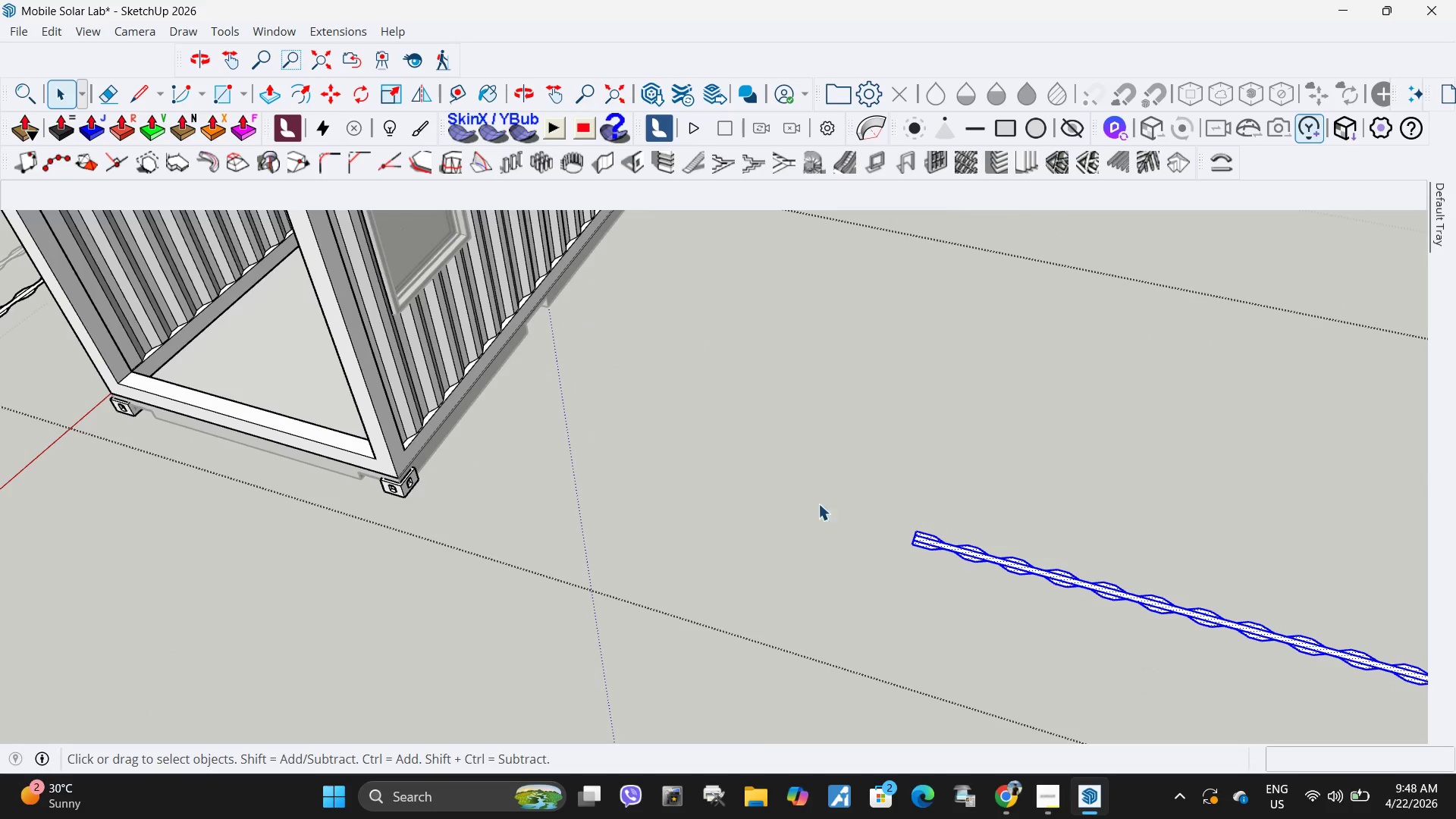 
key(M)
 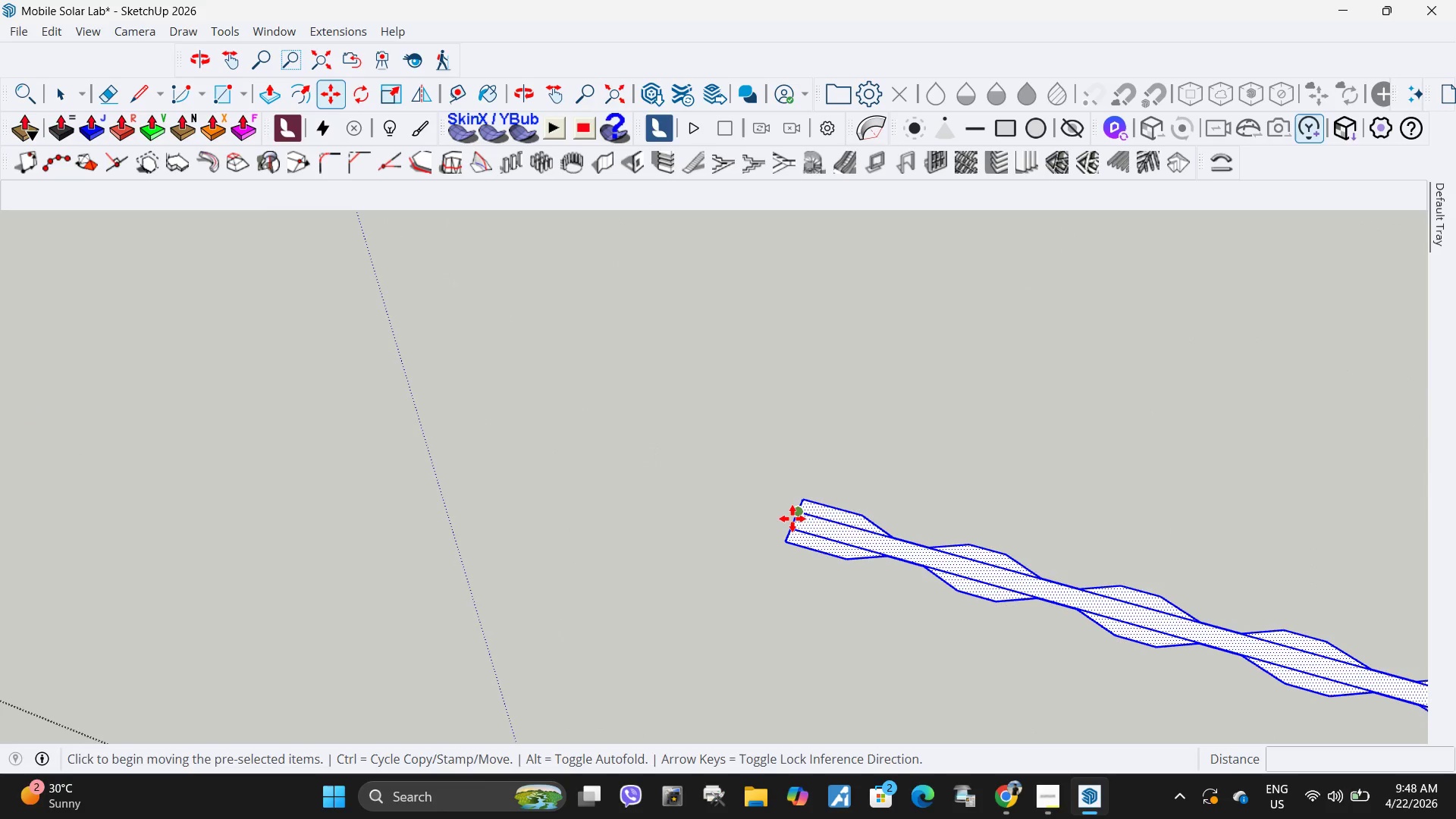 
scroll: coordinate [796, 519], scroll_direction: up, amount: 15.0
 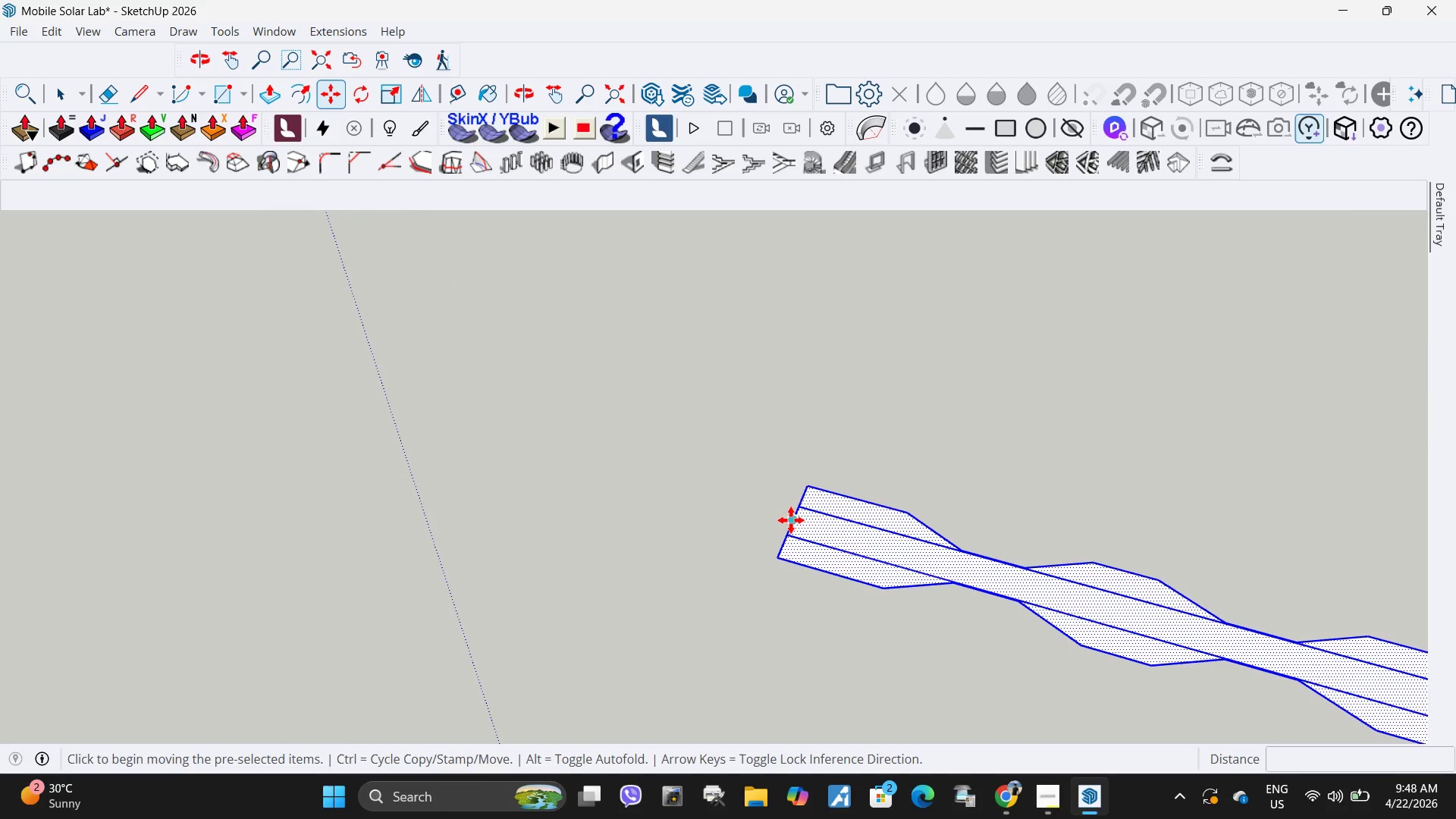 
left_click([794, 520])
 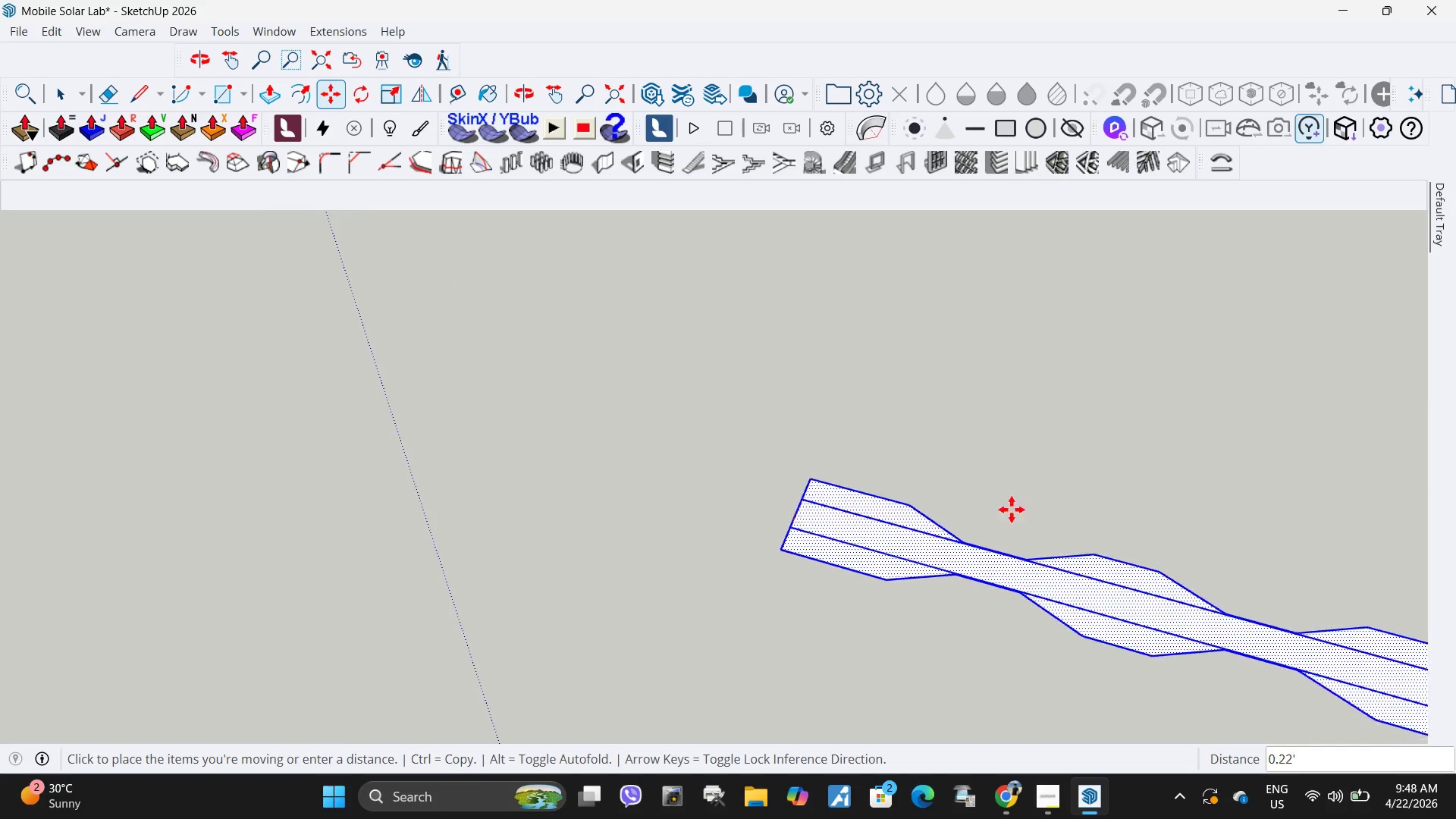 
scroll: coordinate [675, 489], scroll_direction: down, amount: 5.0
 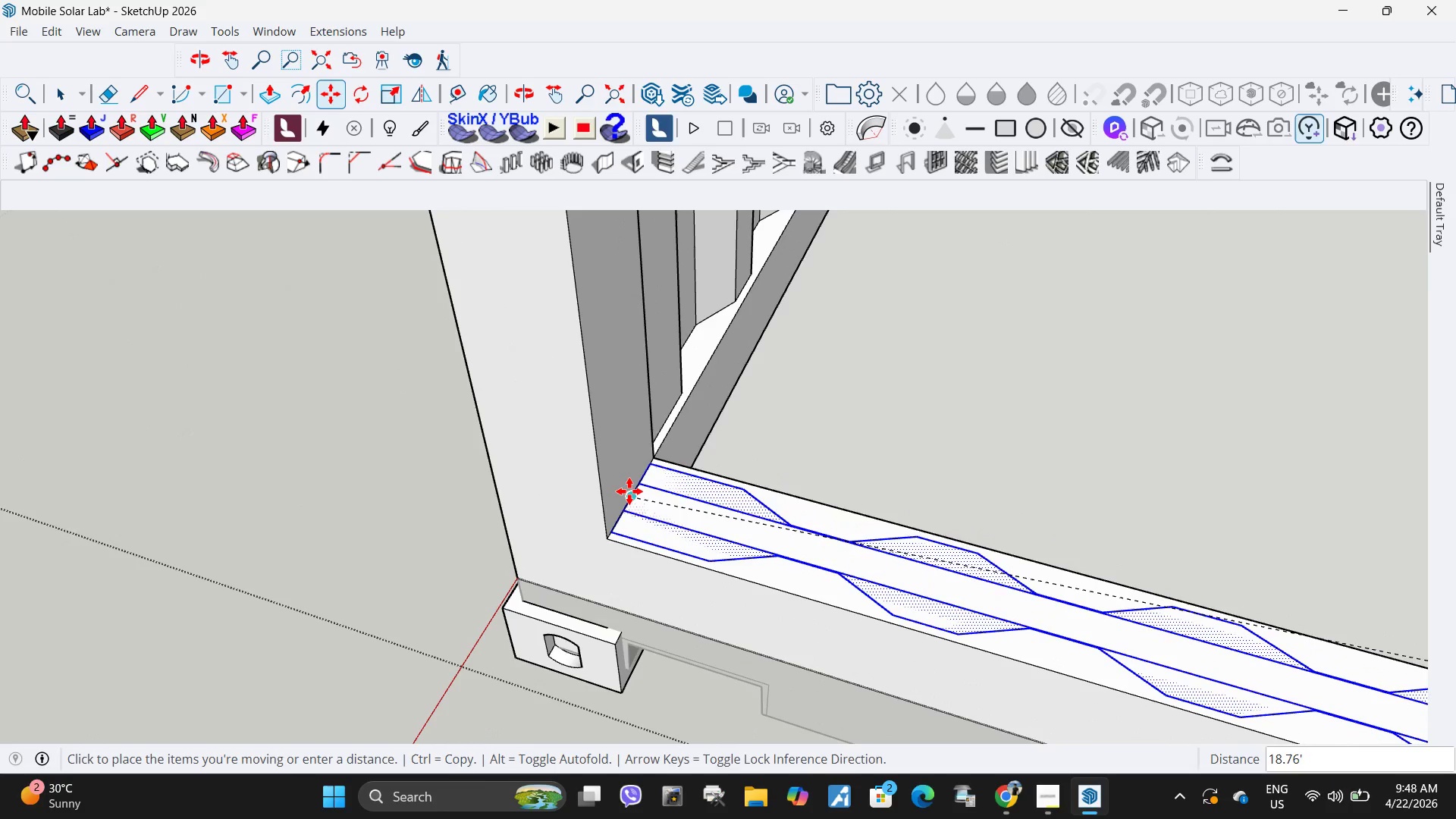 
left_click([629, 492])
 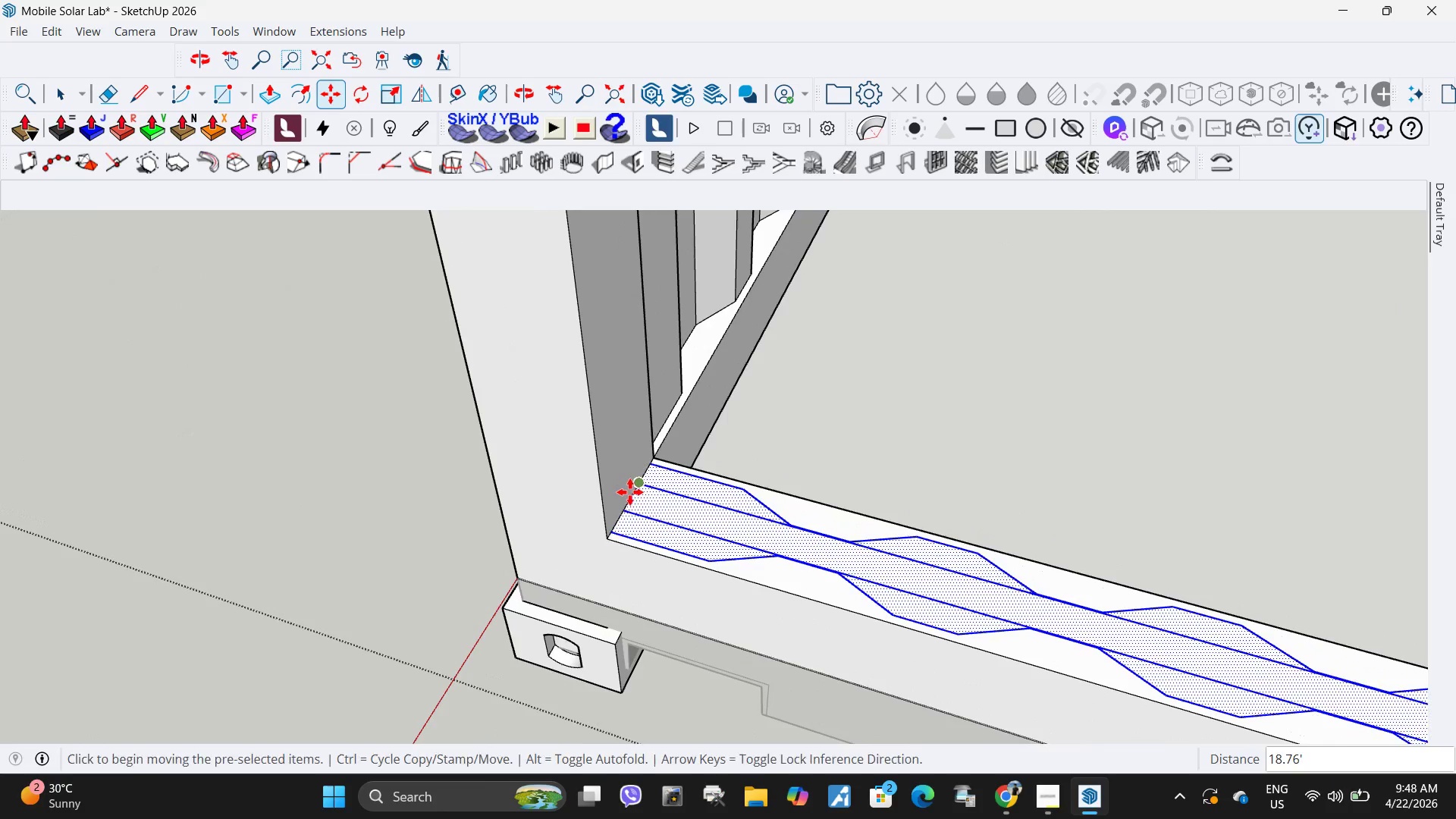 
scroll: coordinate [266, 353], scroll_direction: down, amount: 26.0
 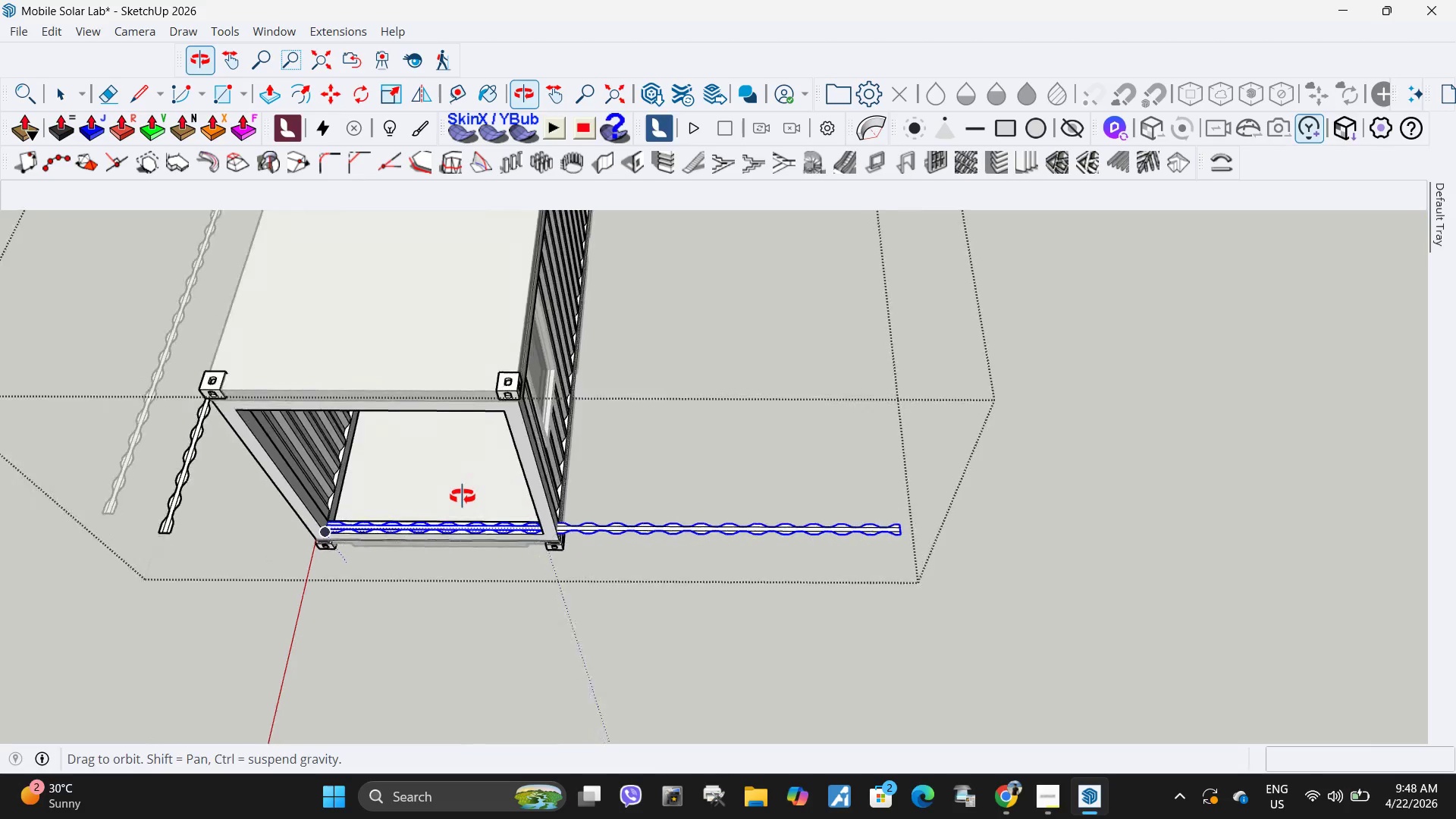 
key(Space)
 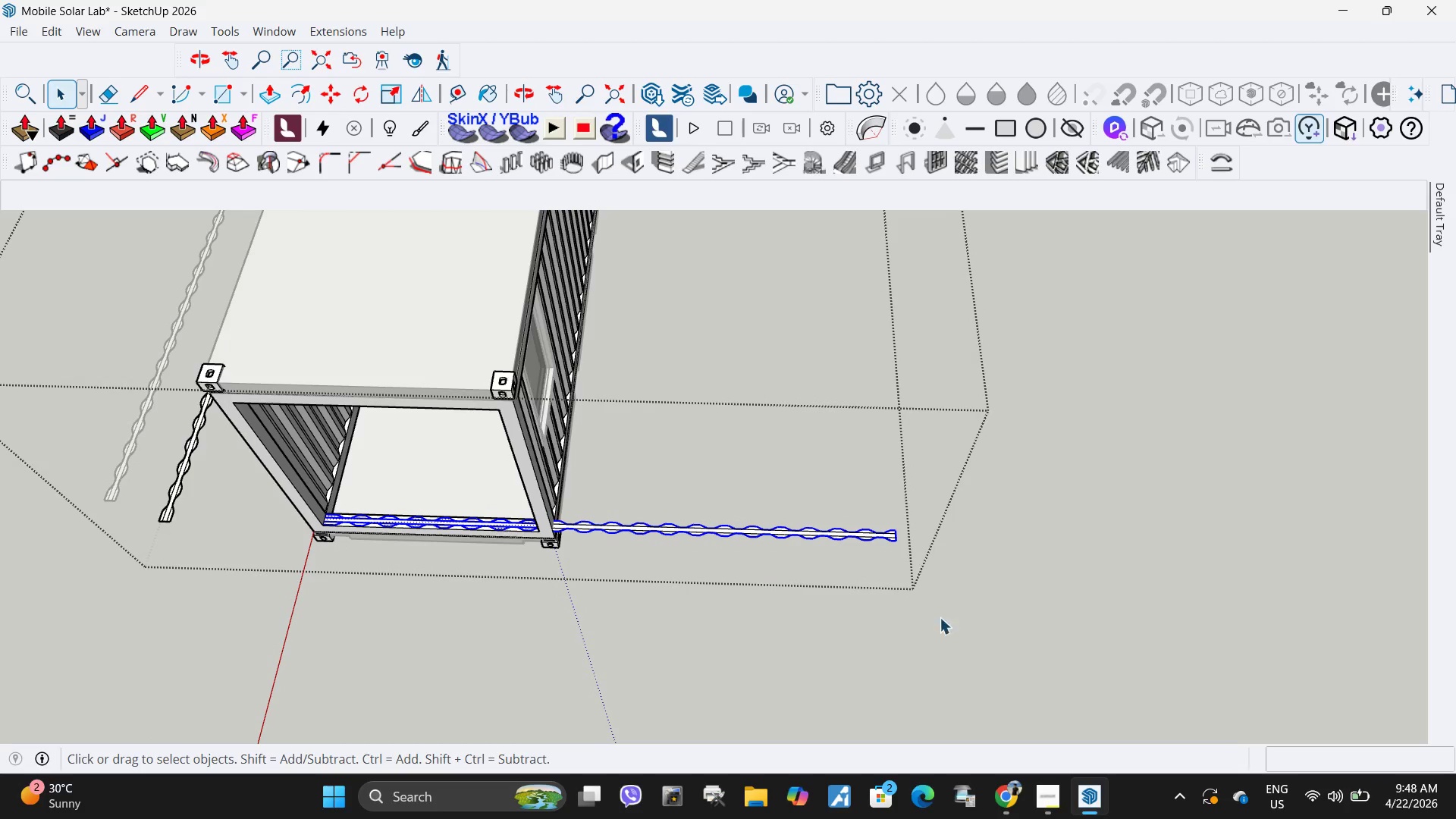 
left_click_drag(start_coordinate=[951, 610], to_coordinate=[732, 457])
 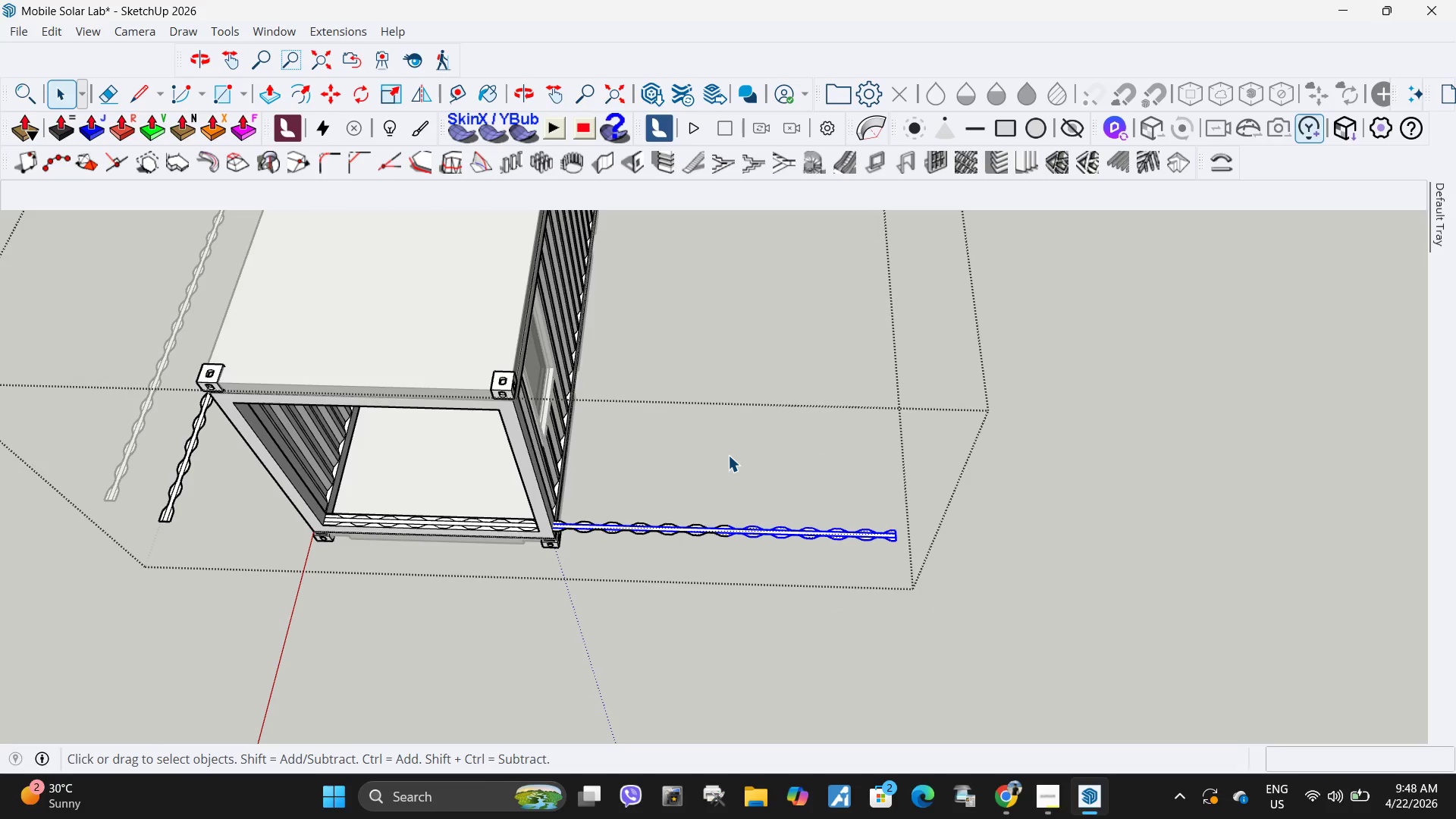 
key(Delete)
 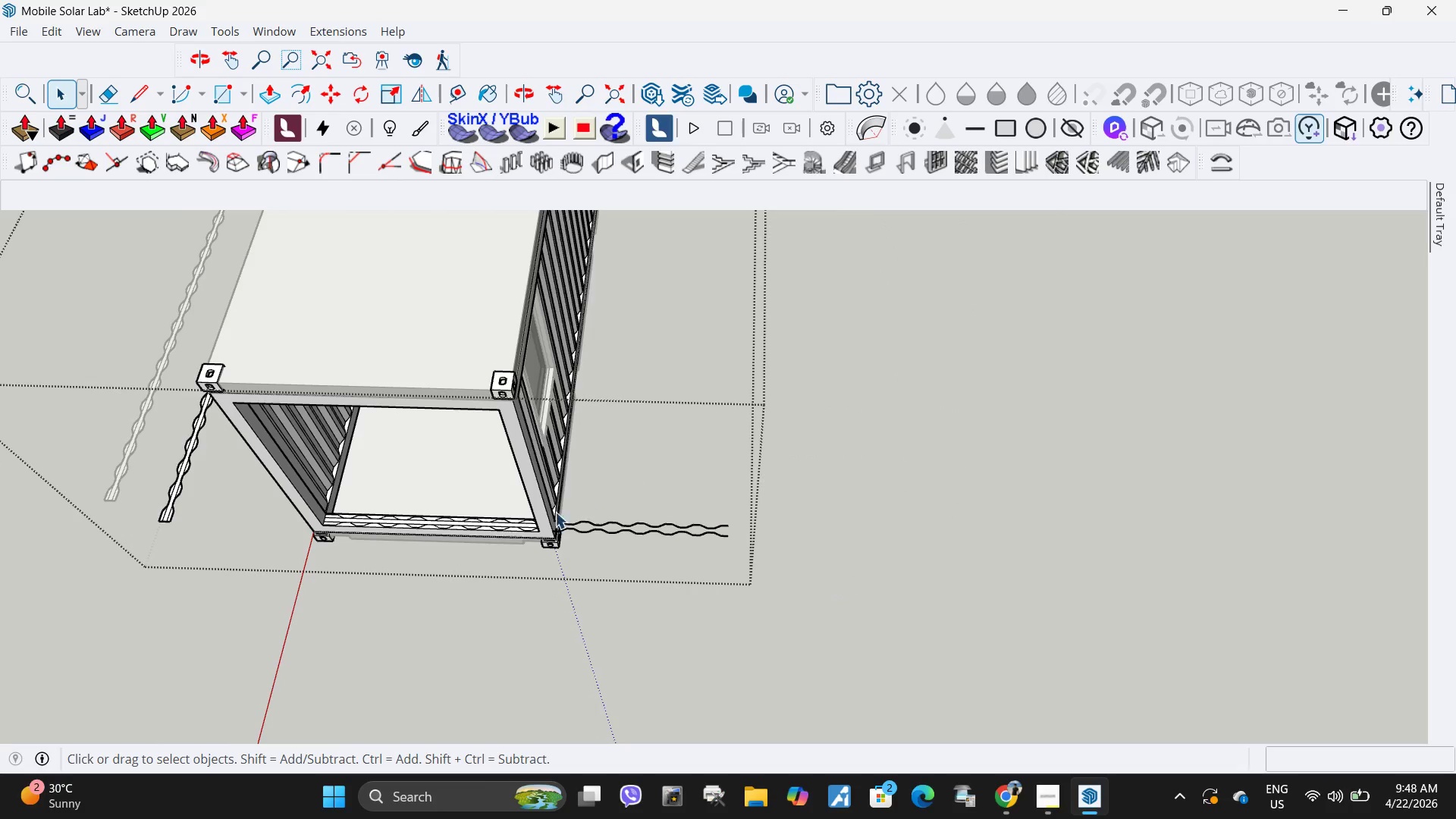 
left_click_drag(start_coordinate=[912, 614], to_coordinate=[554, 480])
 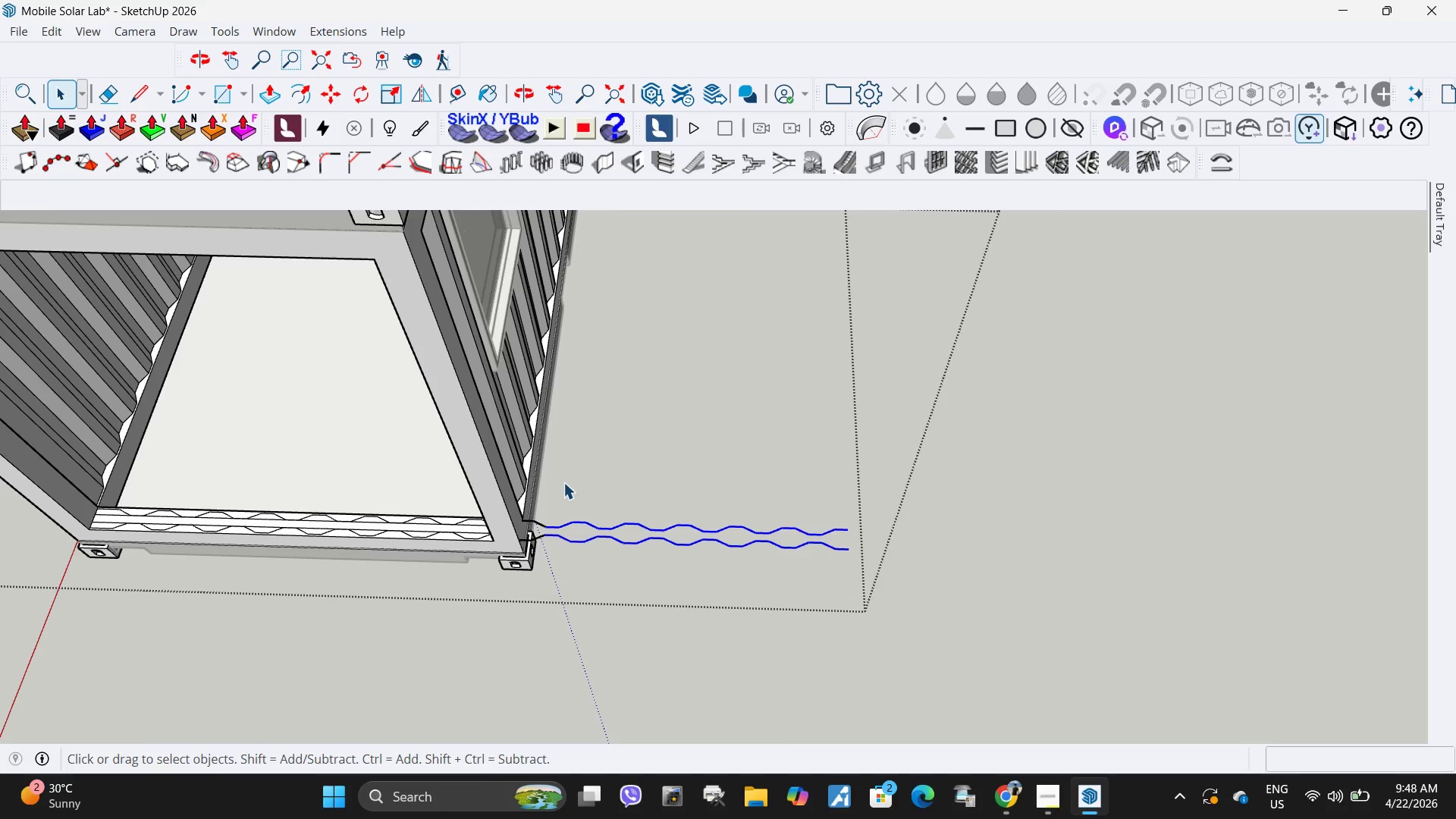 
scroll: coordinate [842, 587], scroll_direction: up, amount: 6.0
 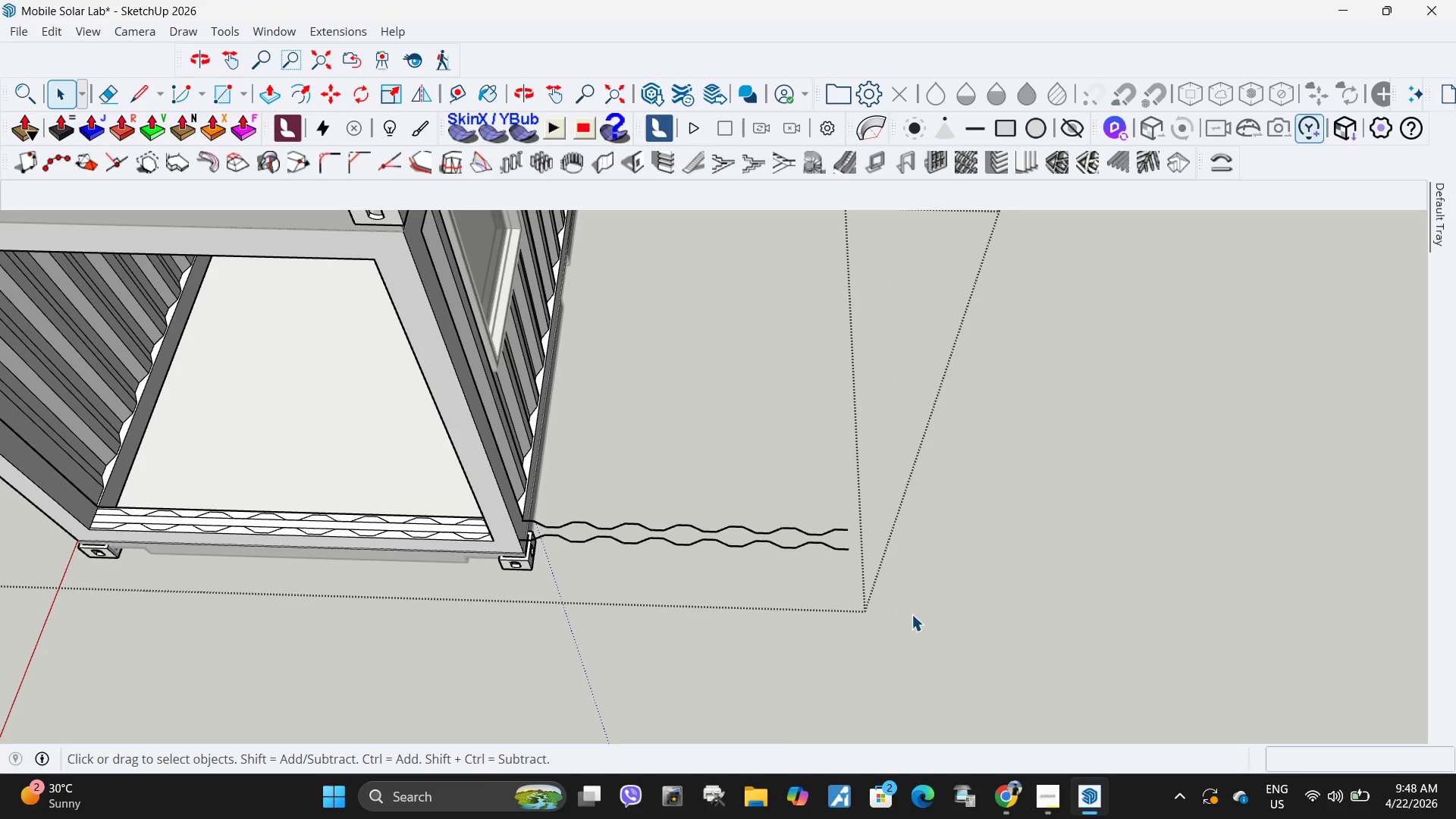 
key(Delete)
 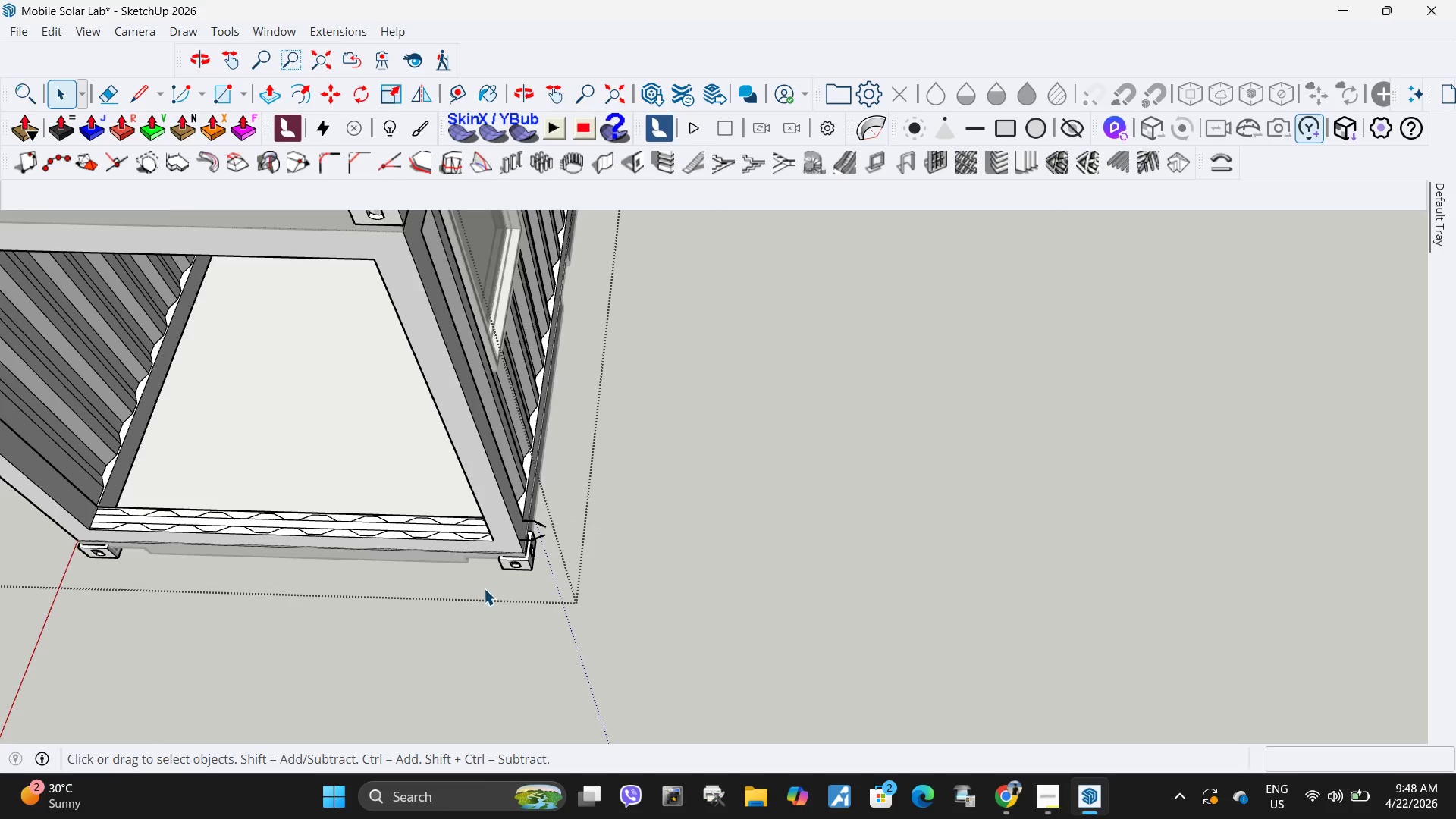 
scroll: coordinate [516, 488], scroll_direction: up, amount: 9.0
 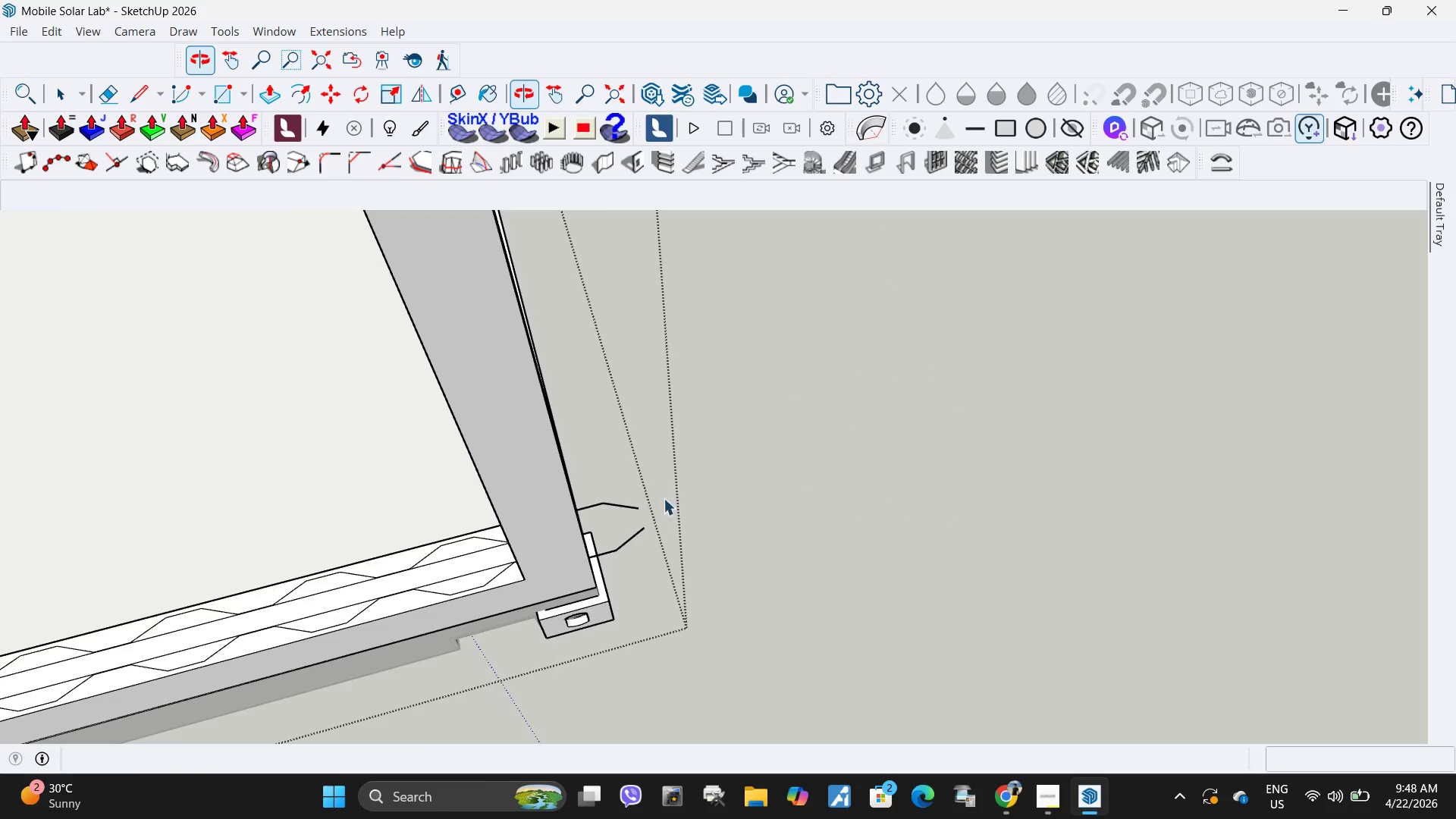 
left_click_drag(start_coordinate=[669, 555], to_coordinate=[607, 460])
 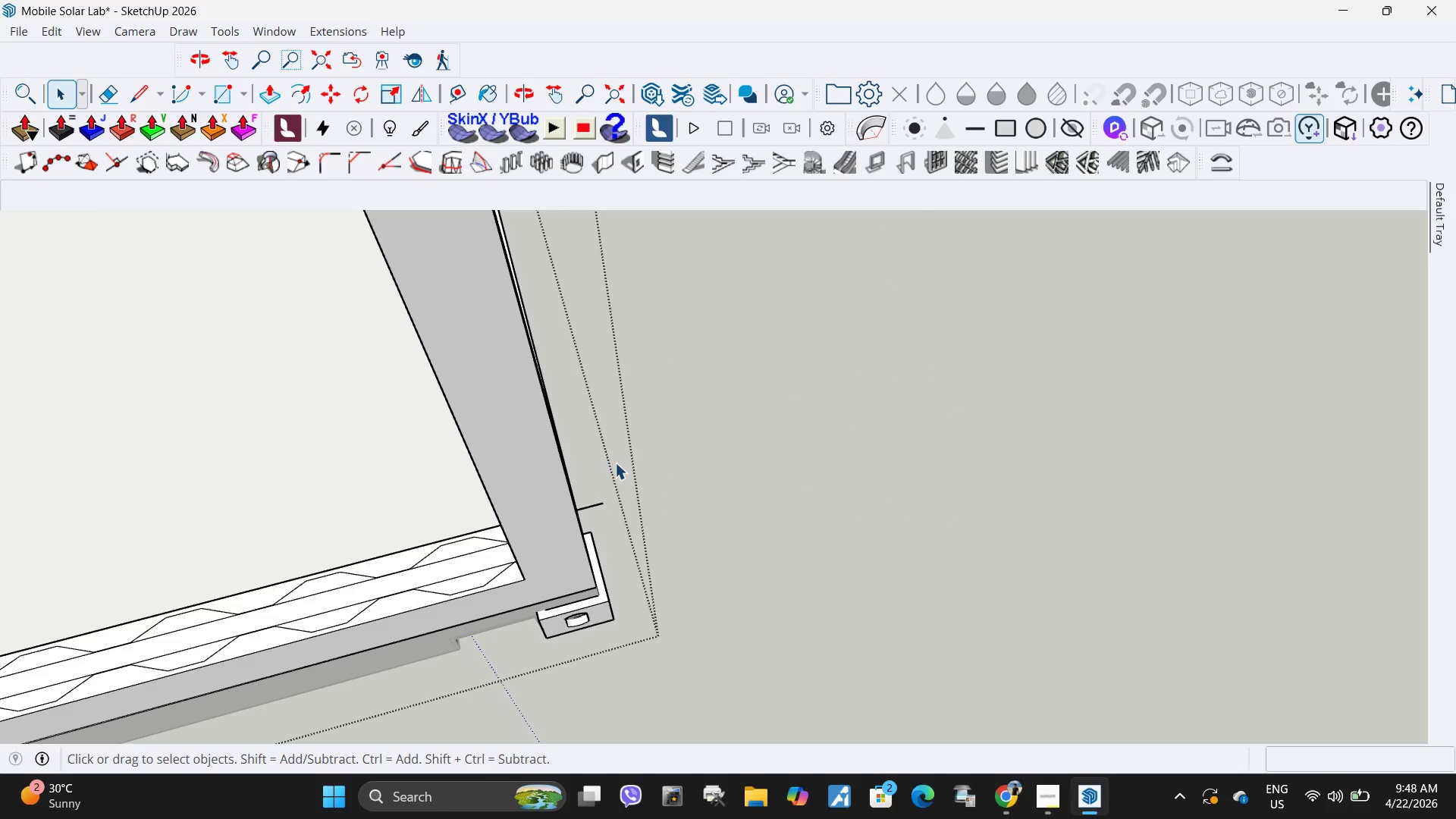 
key(Delete)
 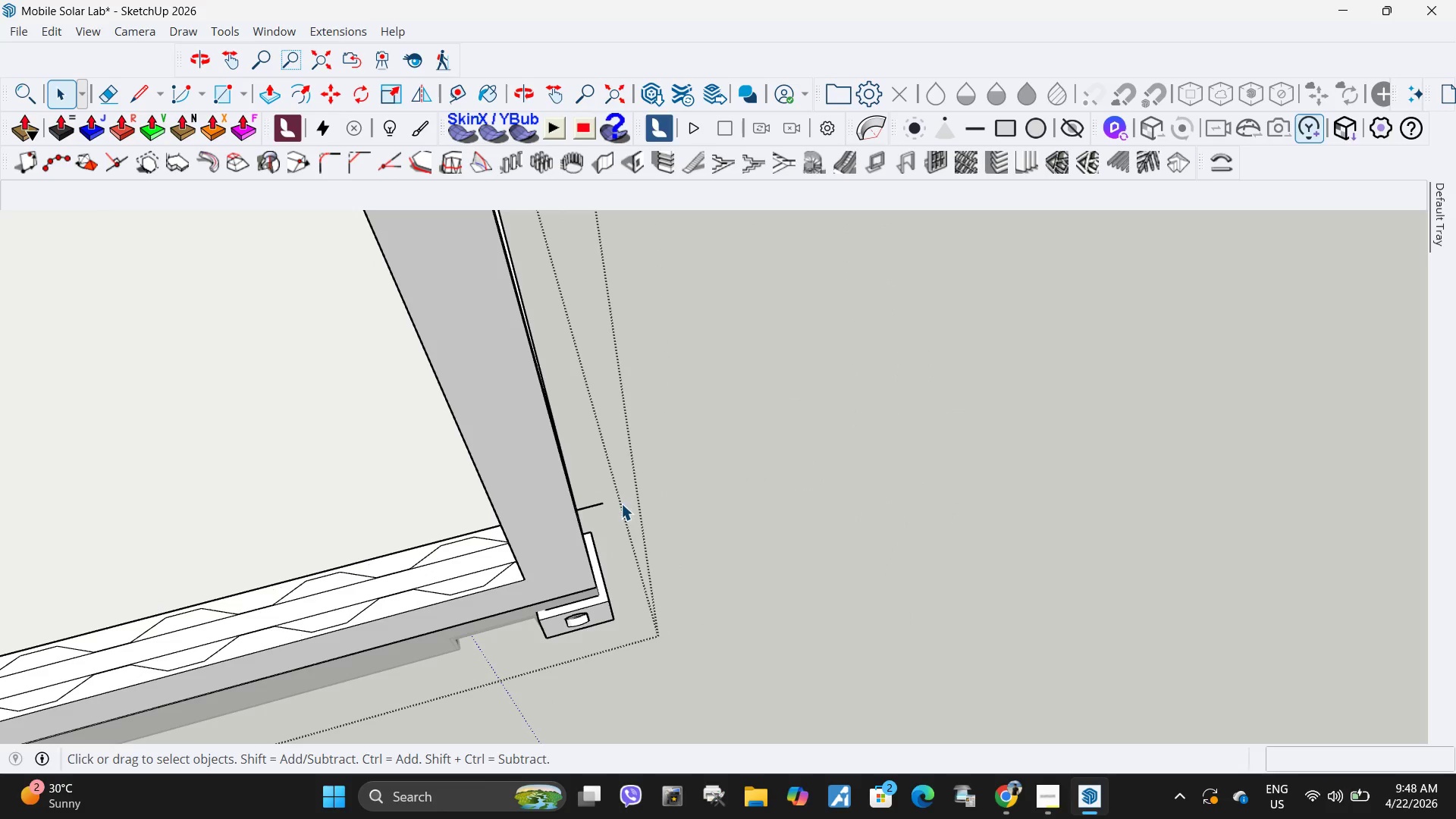 
left_click_drag(start_coordinate=[621, 505], to_coordinate=[573, 480])
 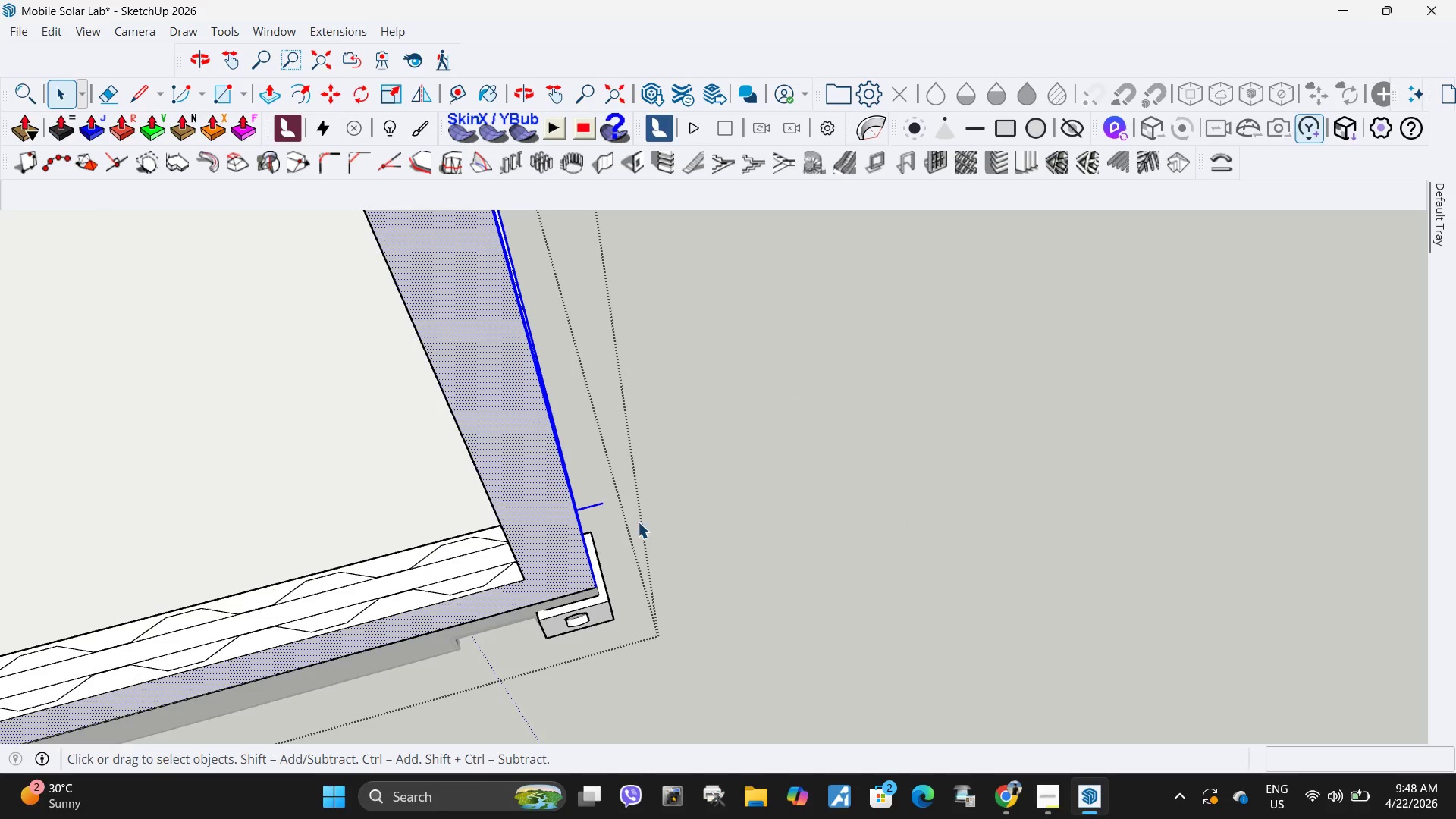 
left_click_drag(start_coordinate=[647, 526], to_coordinate=[595, 465])
 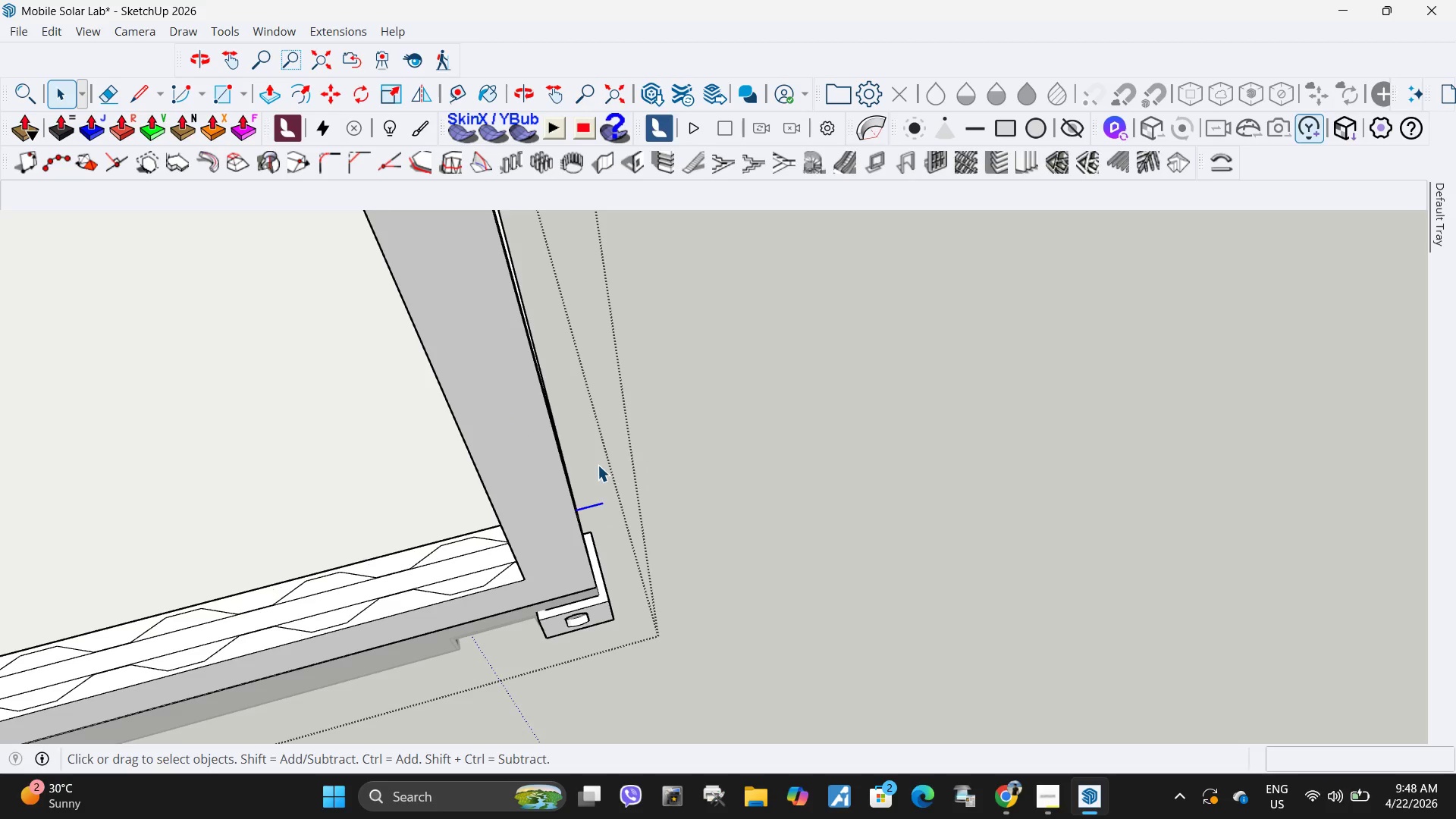 
key(Delete)
 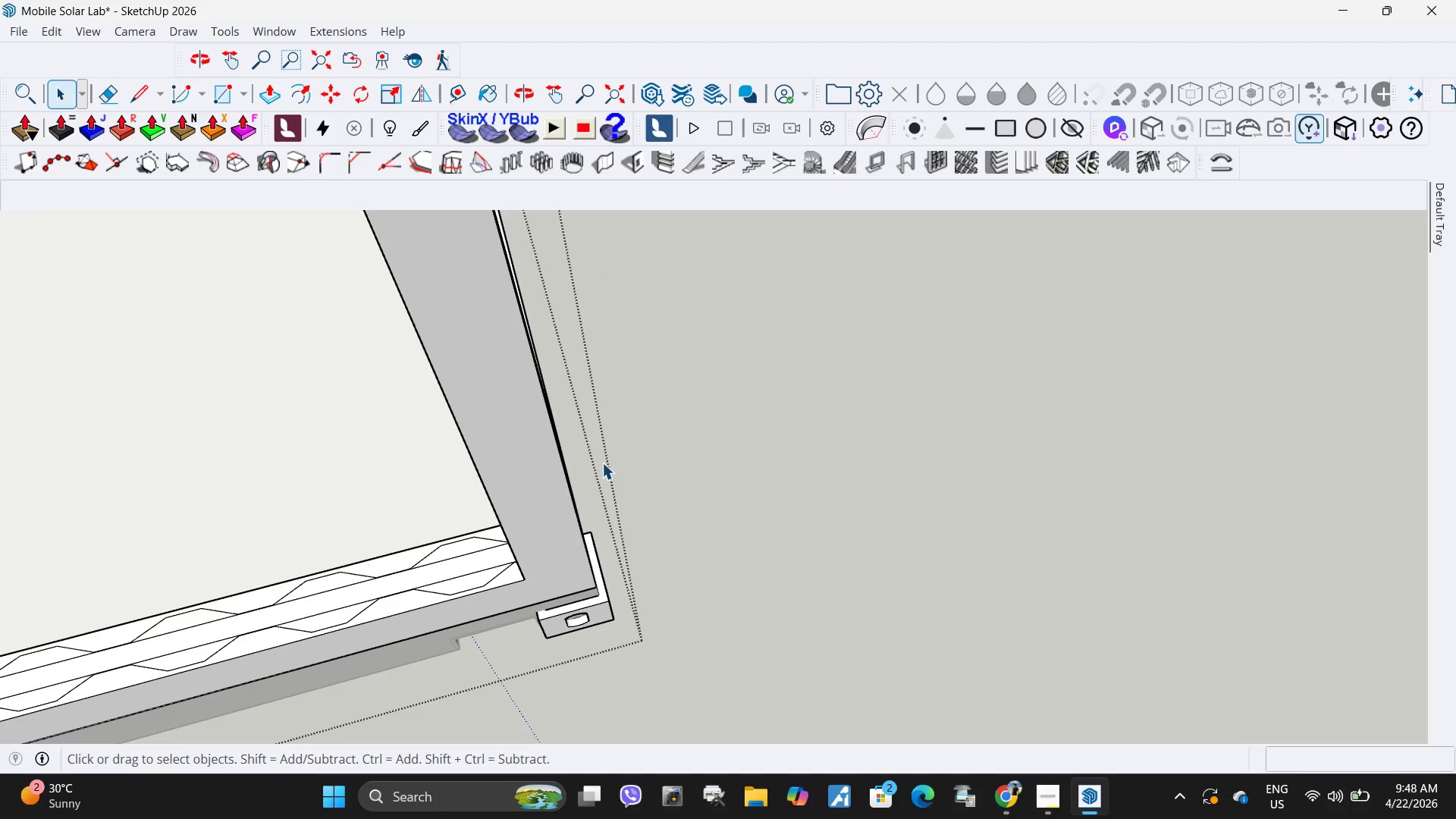 
key(K)
 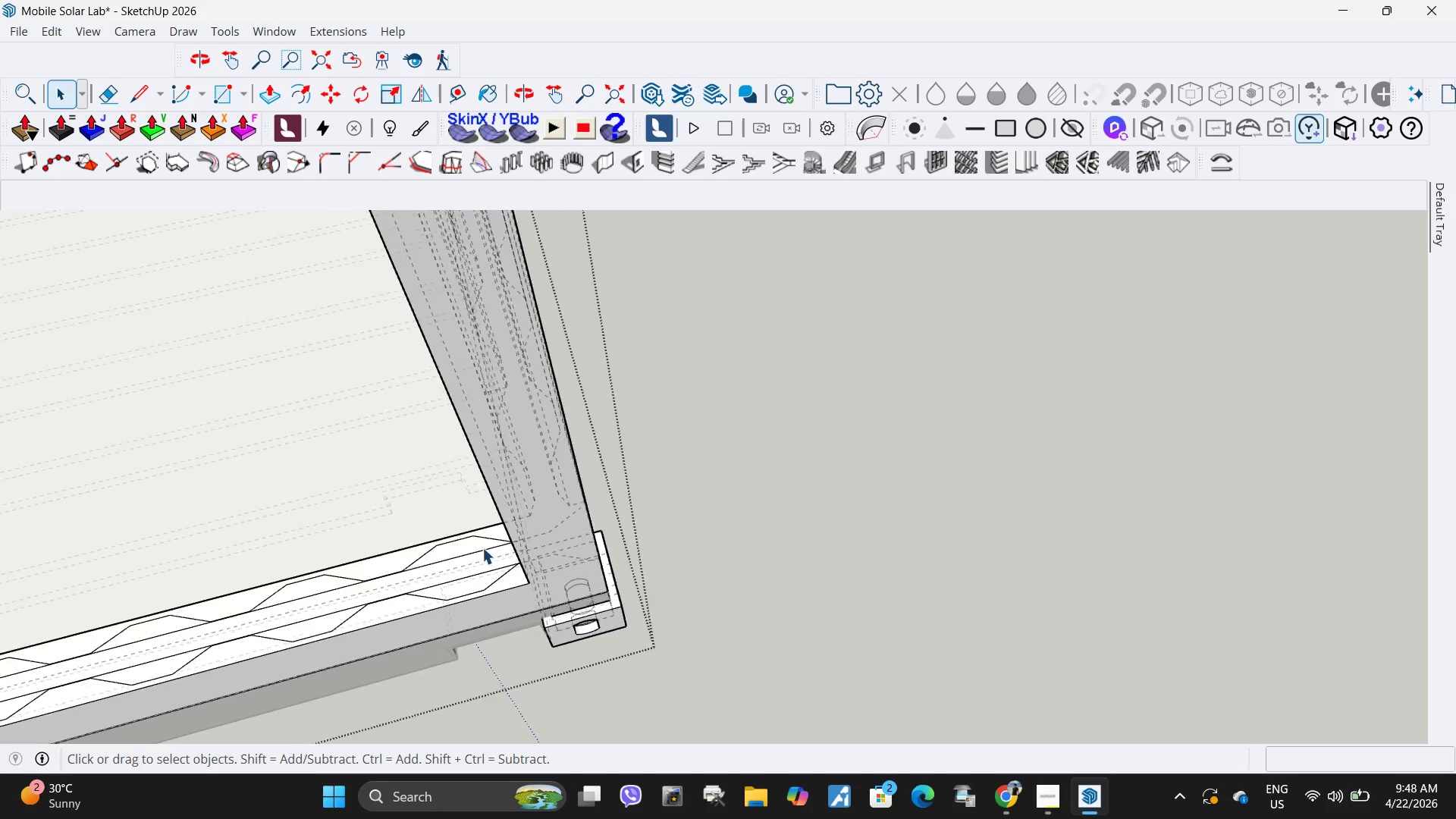 
scroll: coordinate [507, 538], scroll_direction: up, amount: 7.0
 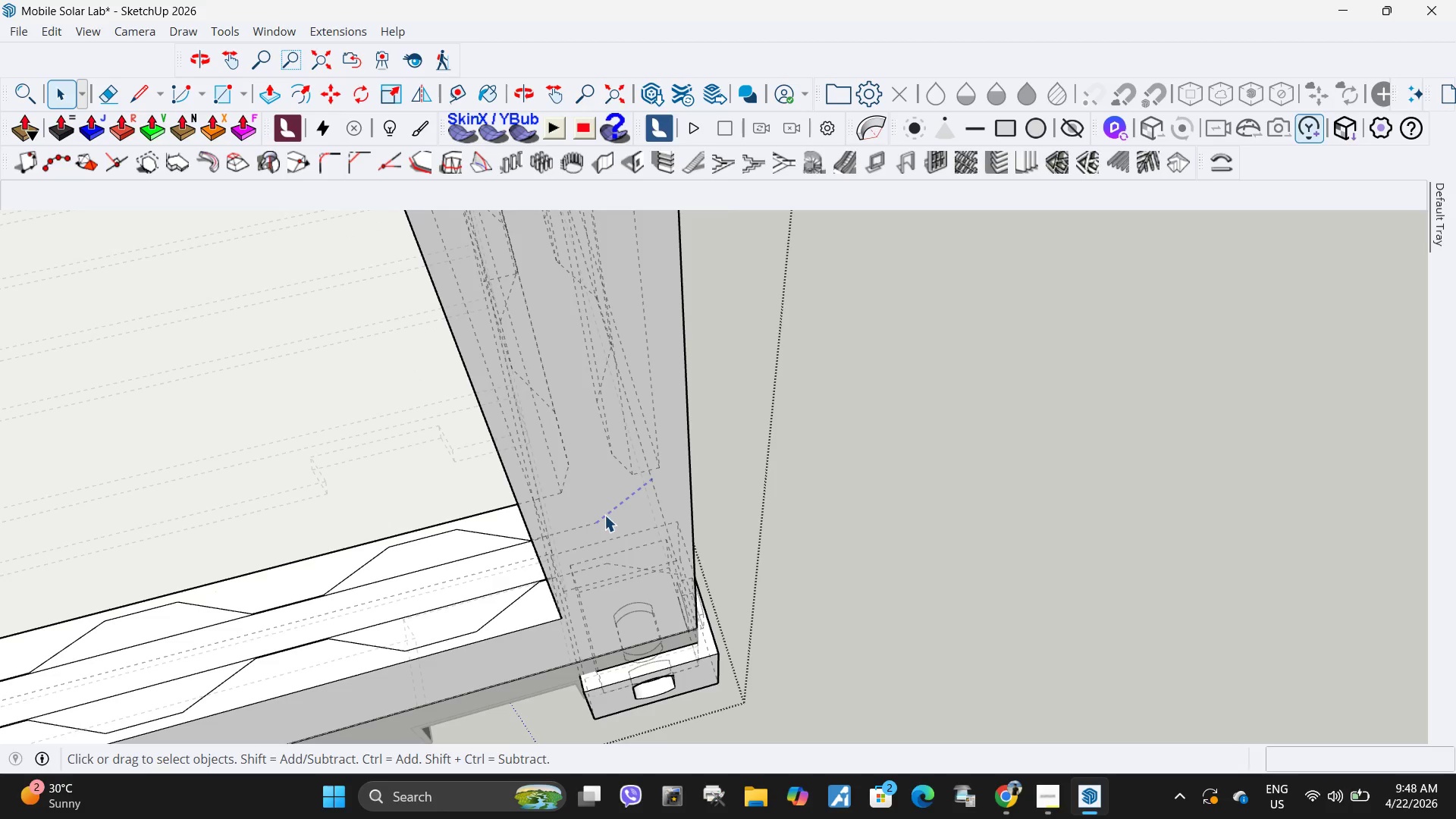 
key(Delete)
 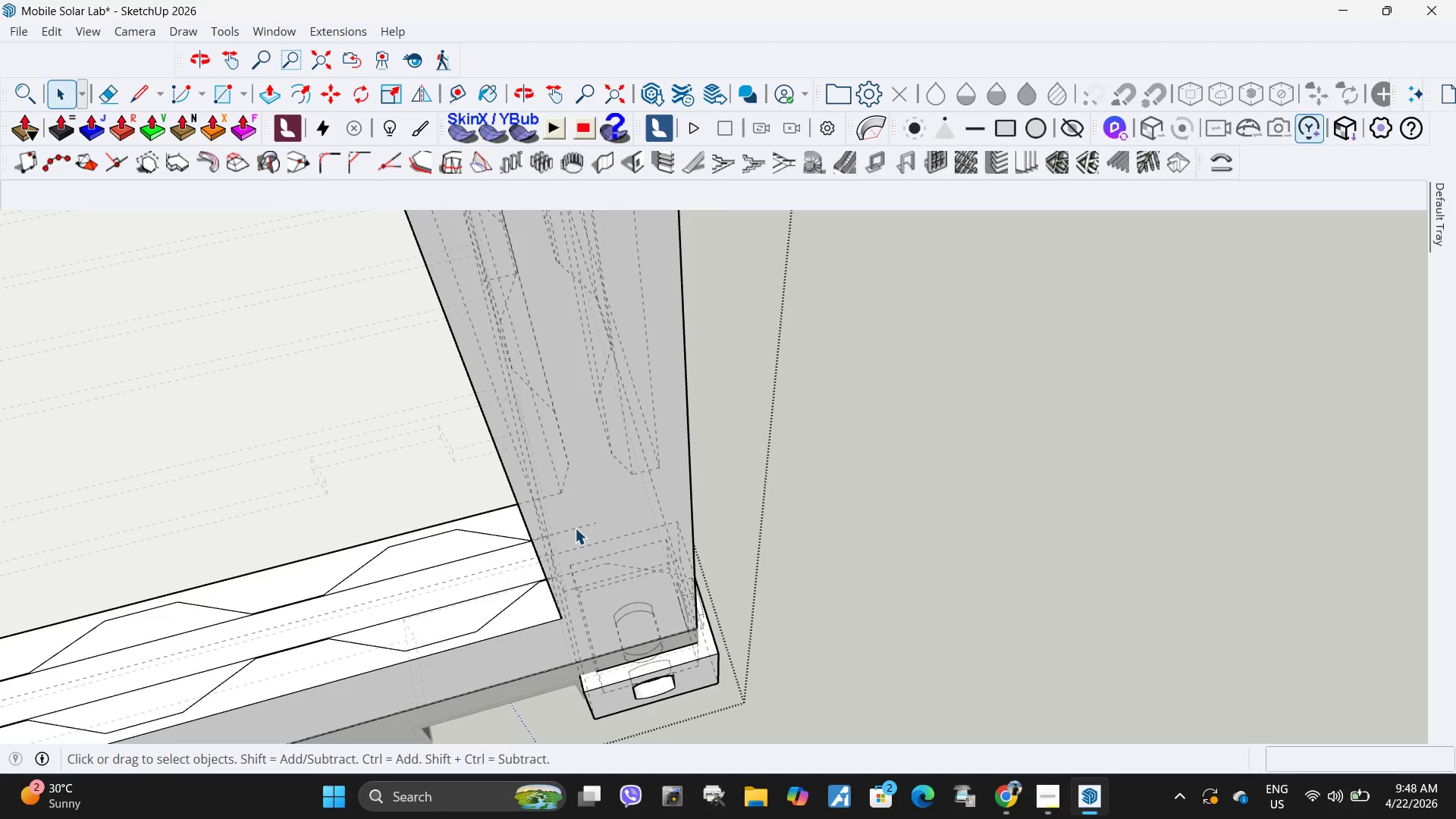 
left_click([575, 528])
 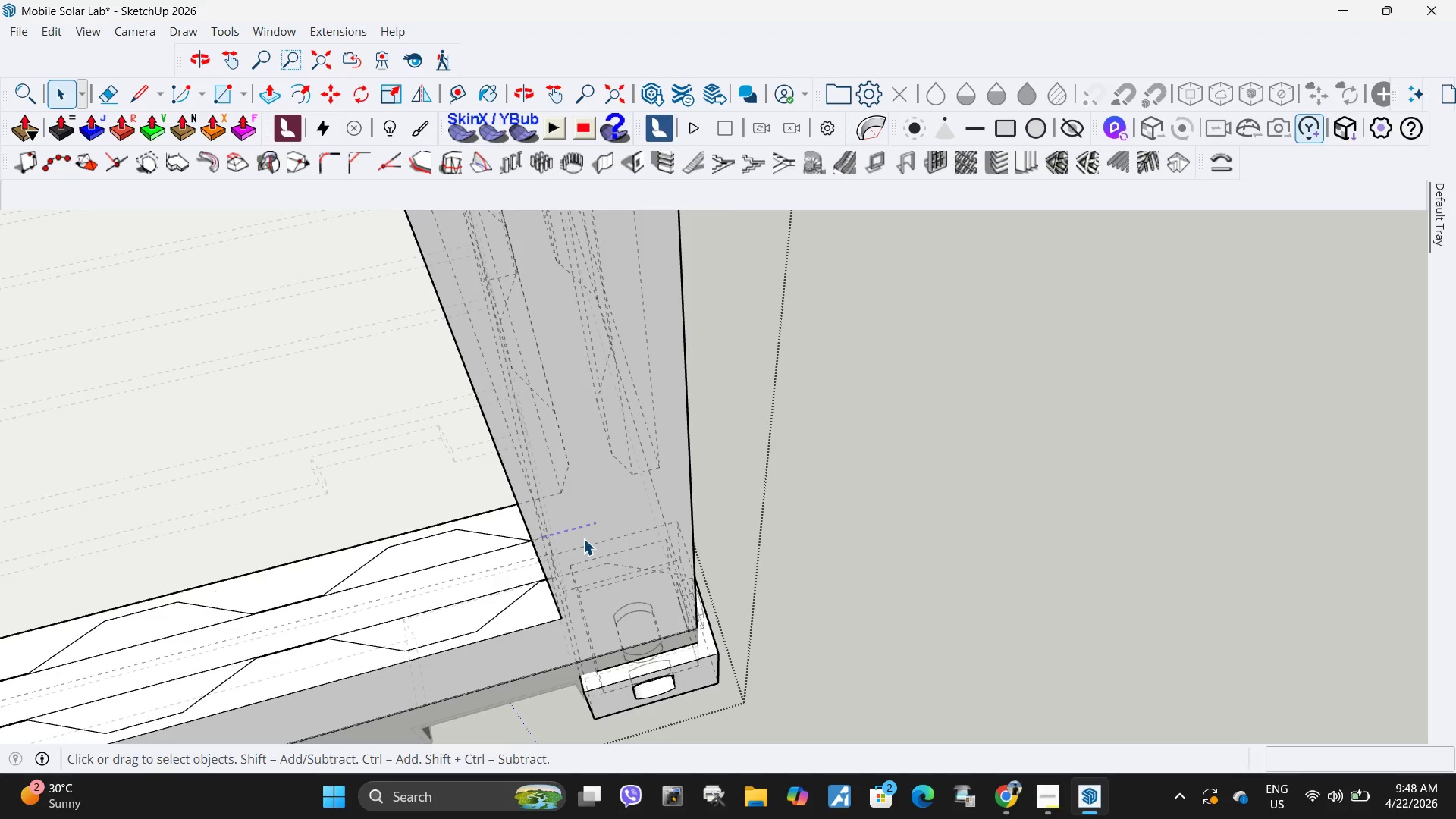 
key(Delete)
 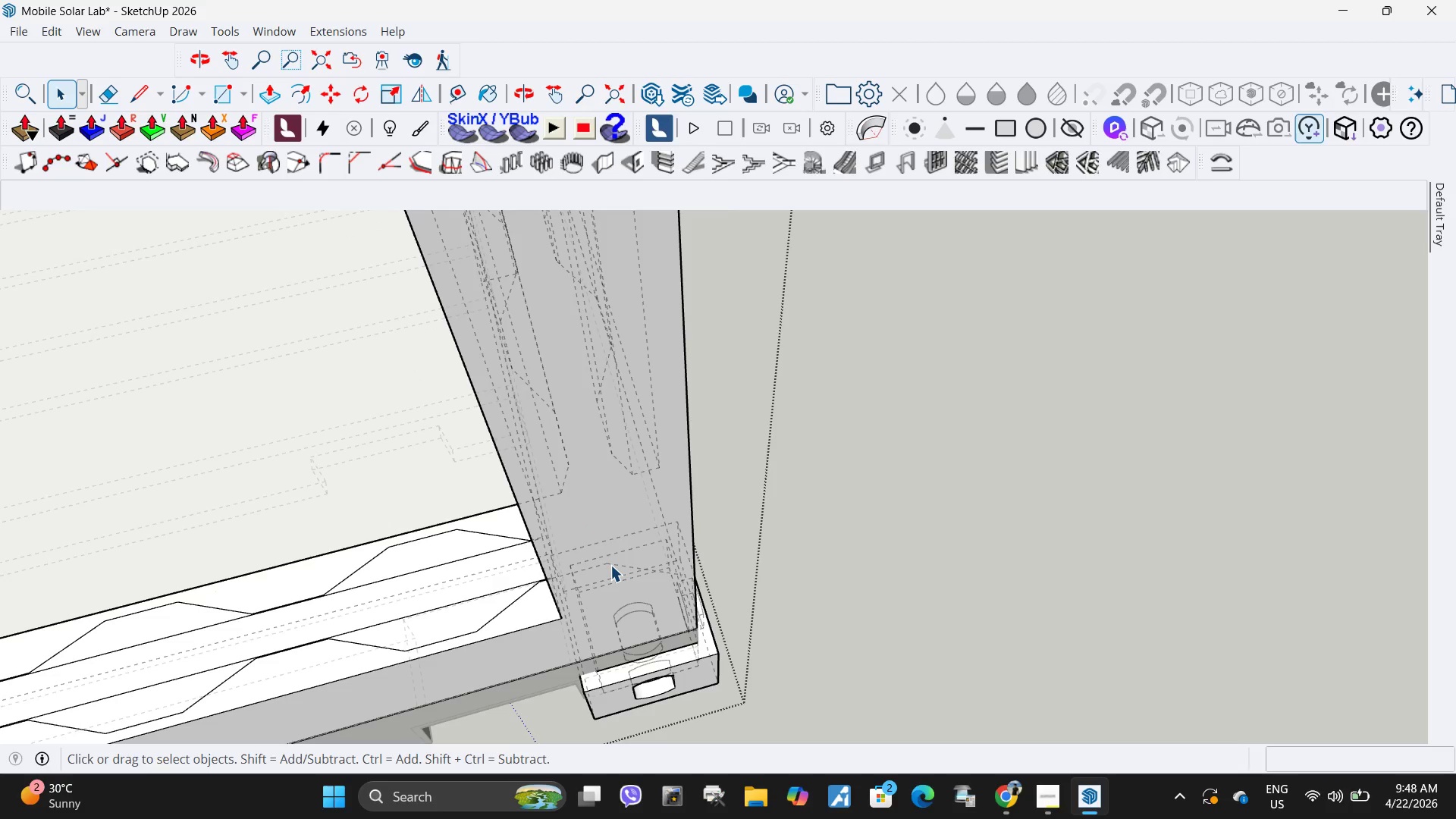 
left_click([610, 565])
 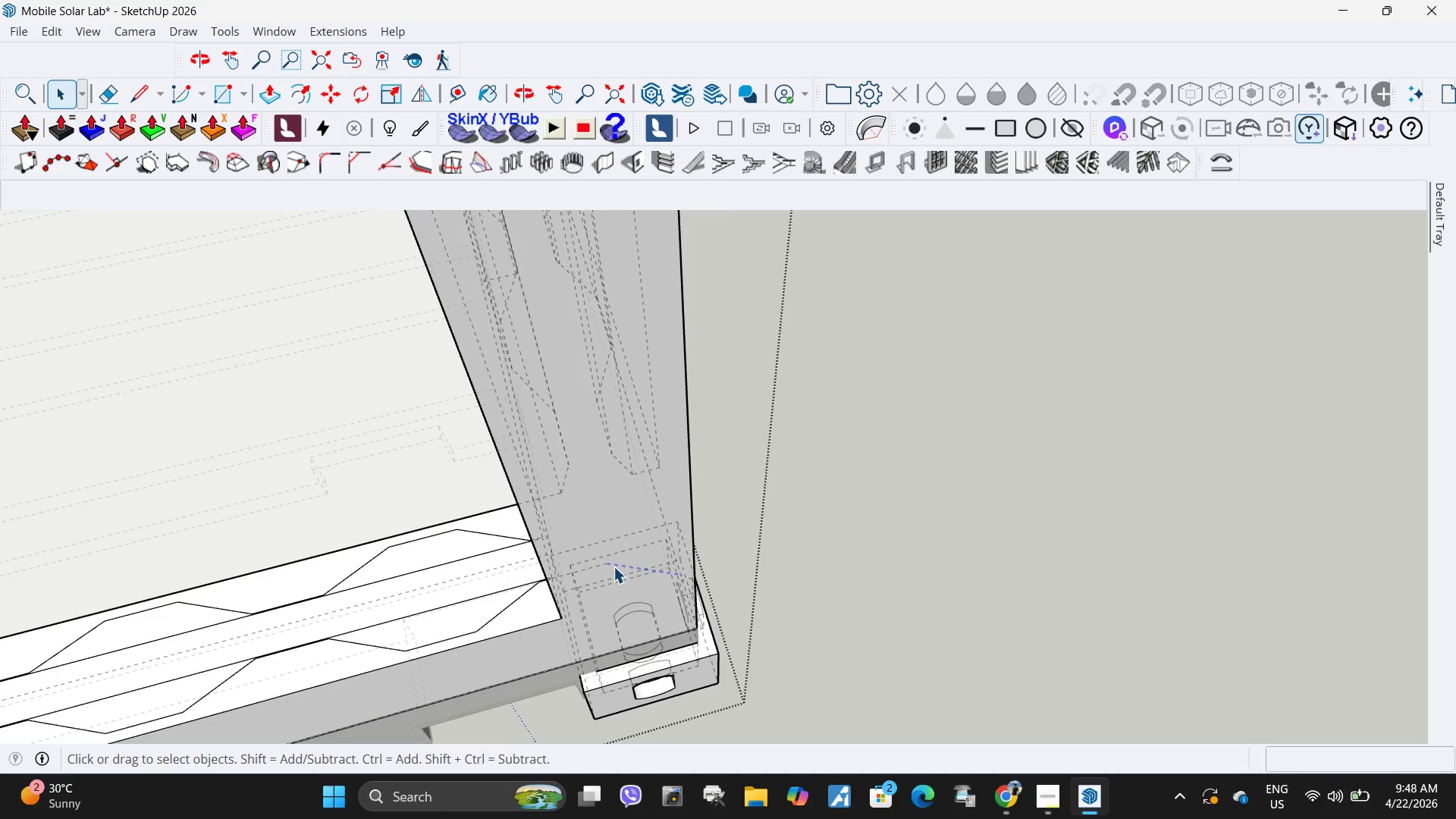 
key(Delete)
 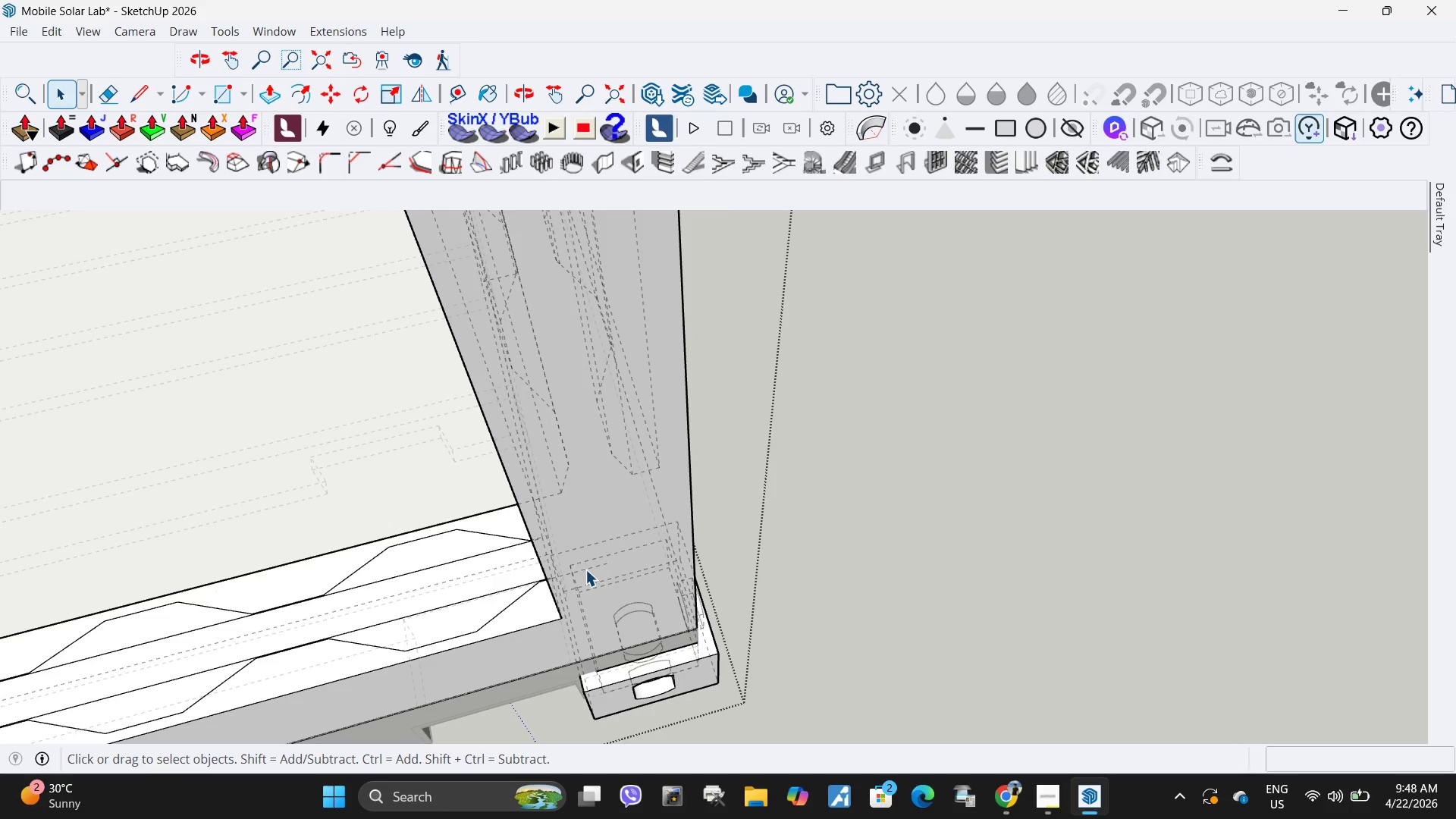 
left_click([585, 570])
 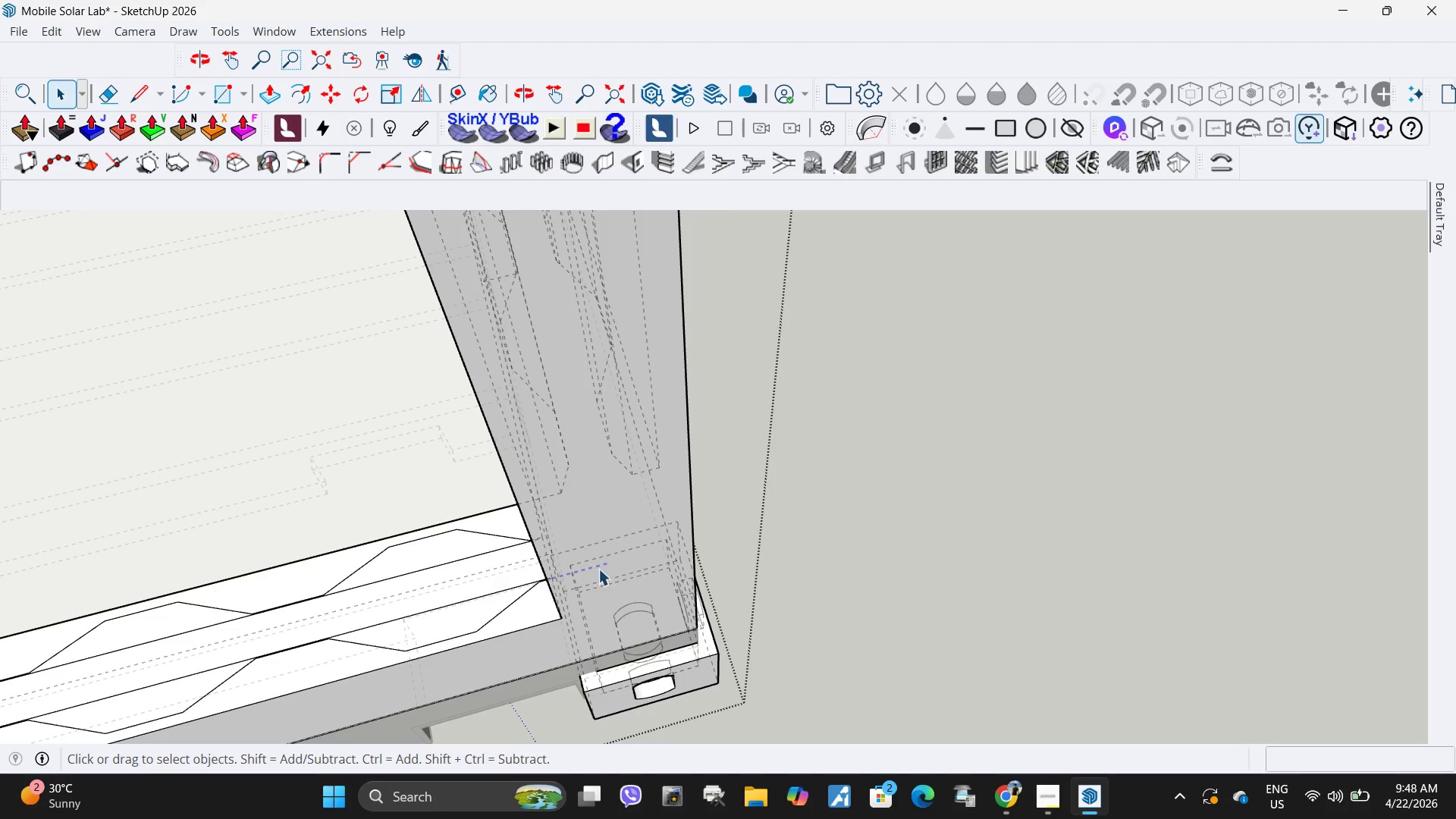 
key(Delete)
 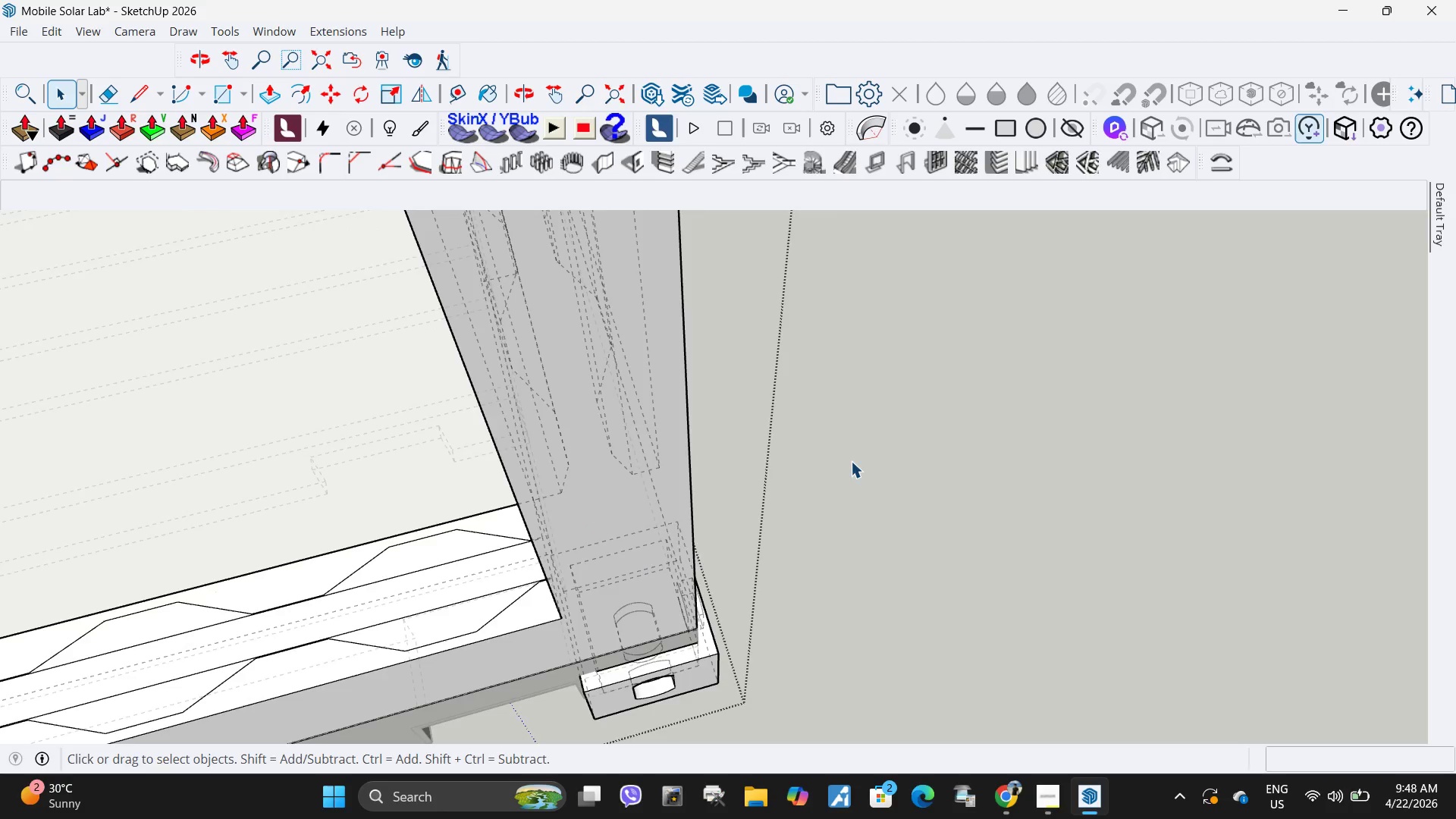 
scroll: coordinate [857, 492], scroll_direction: down, amount: 4.0
 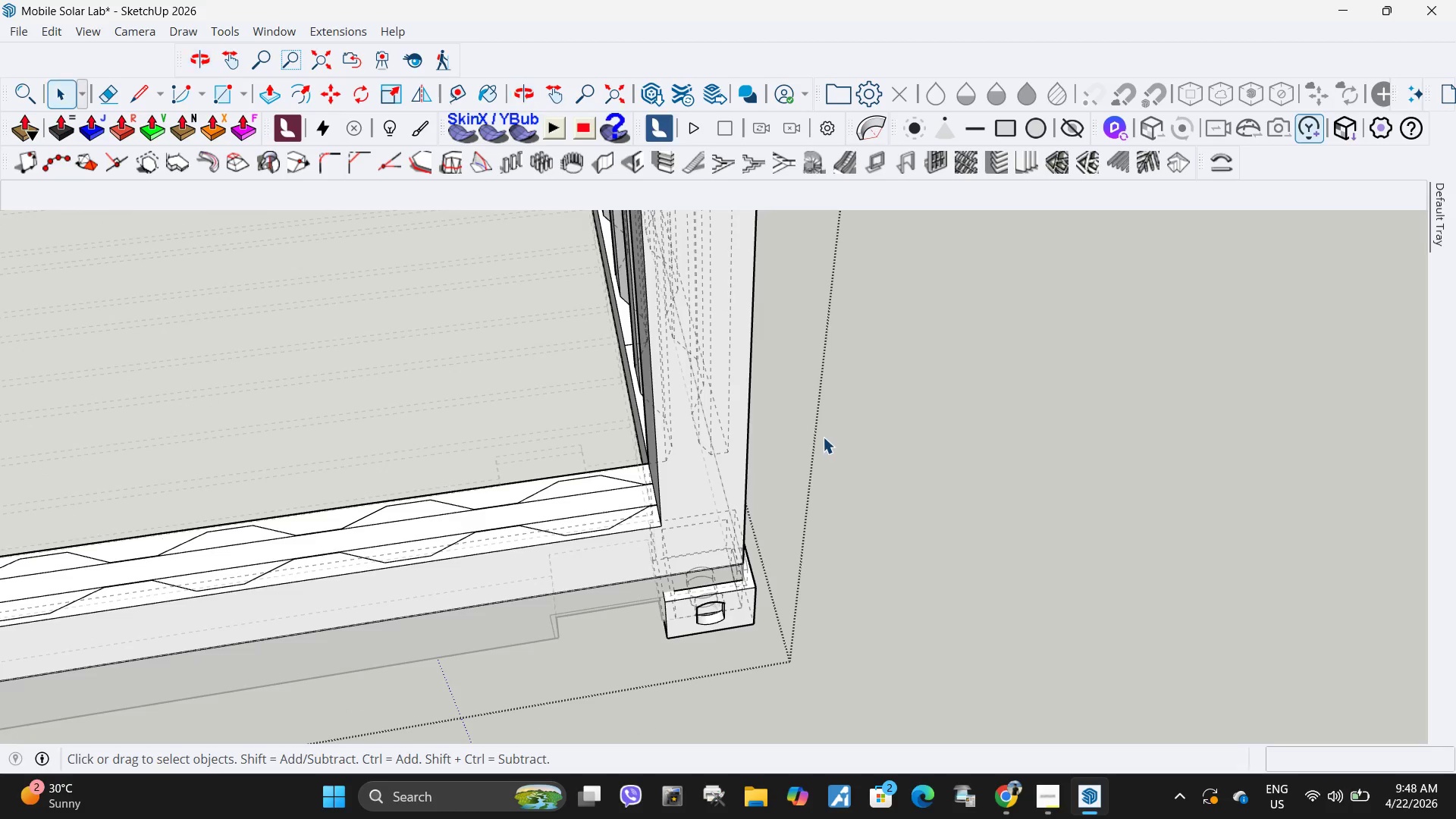 
key(K)
 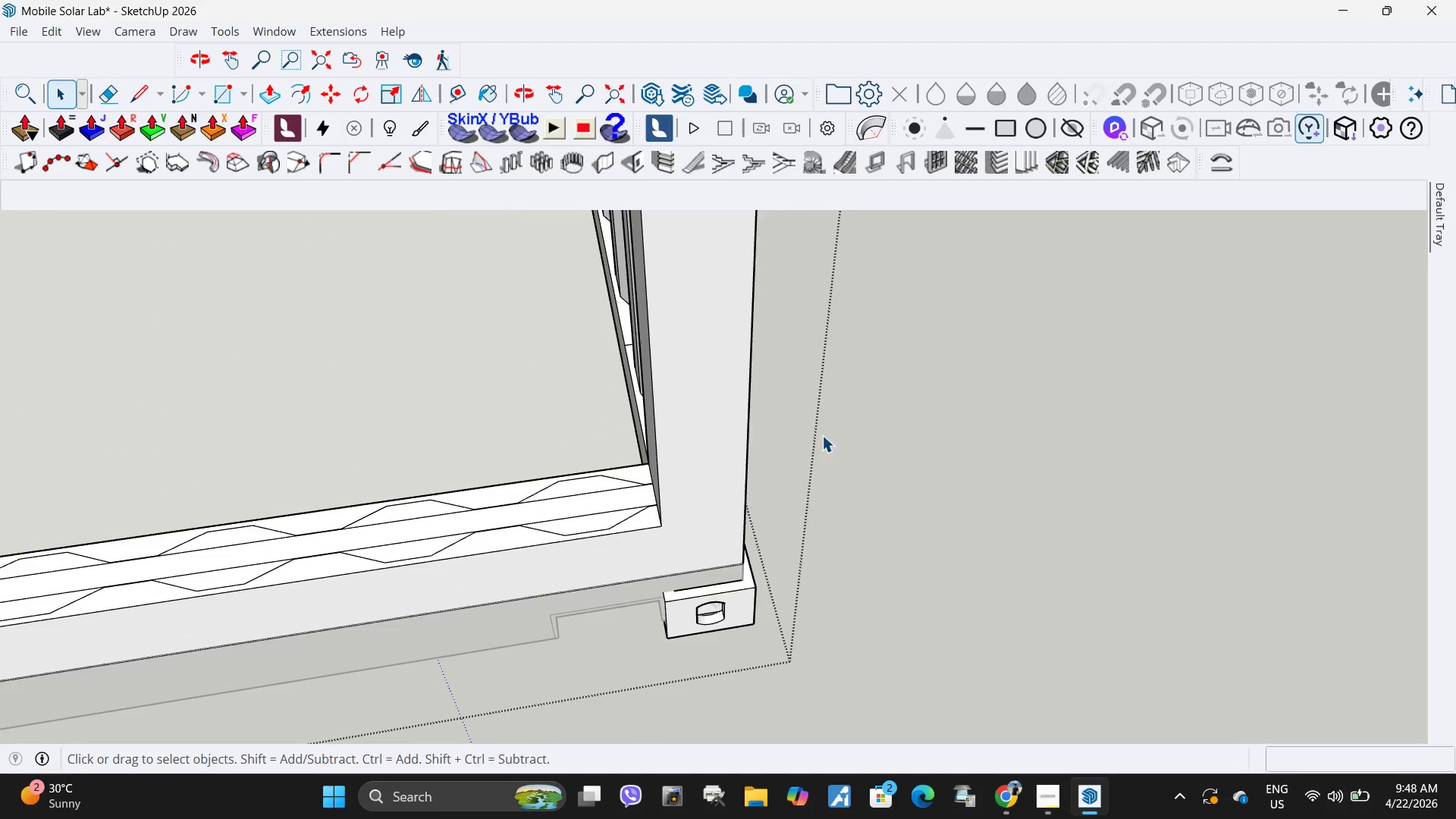 
scroll: coordinate [904, 462], scroll_direction: down, amount: 12.0
 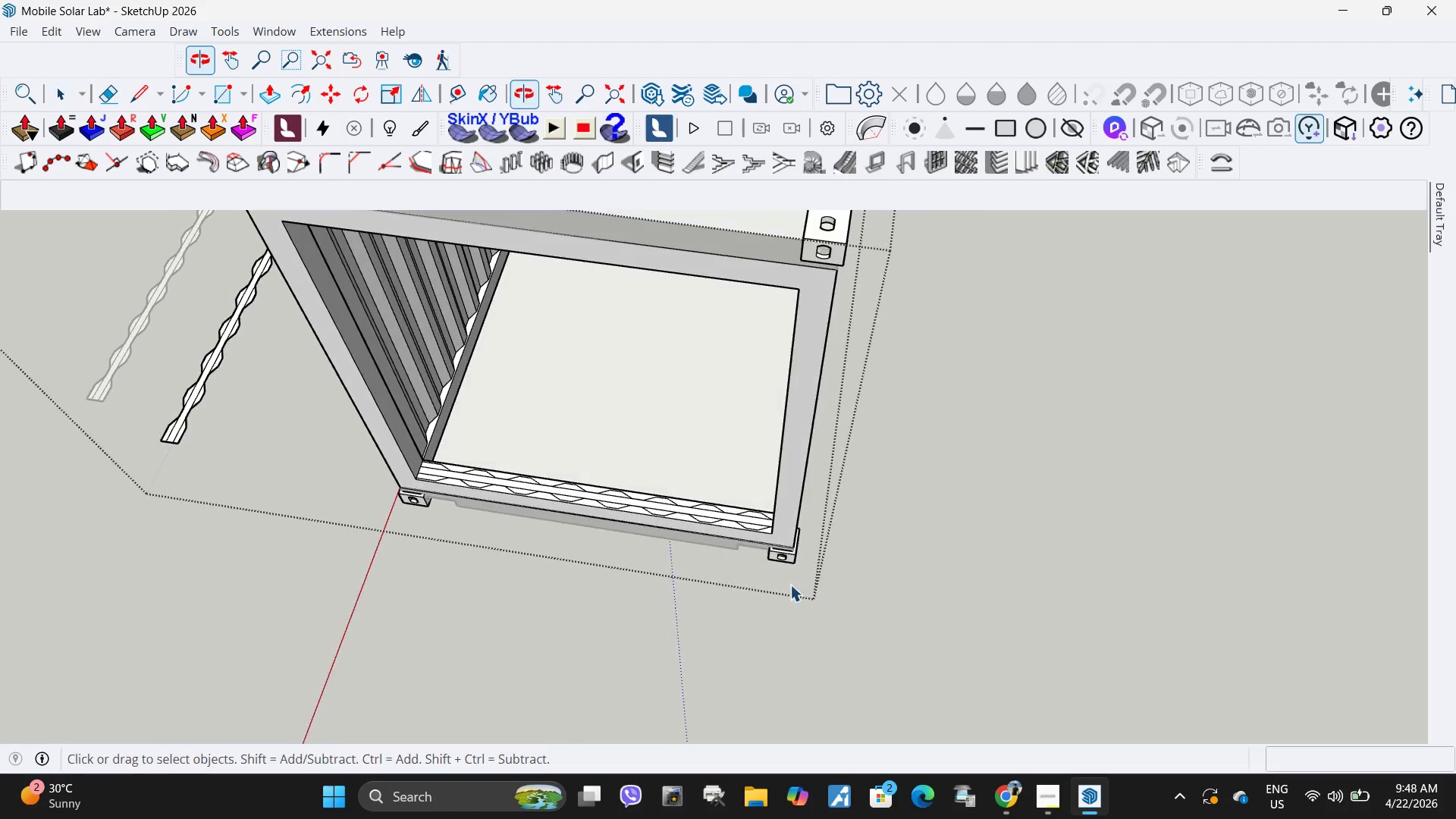 
left_click([445, 481])
 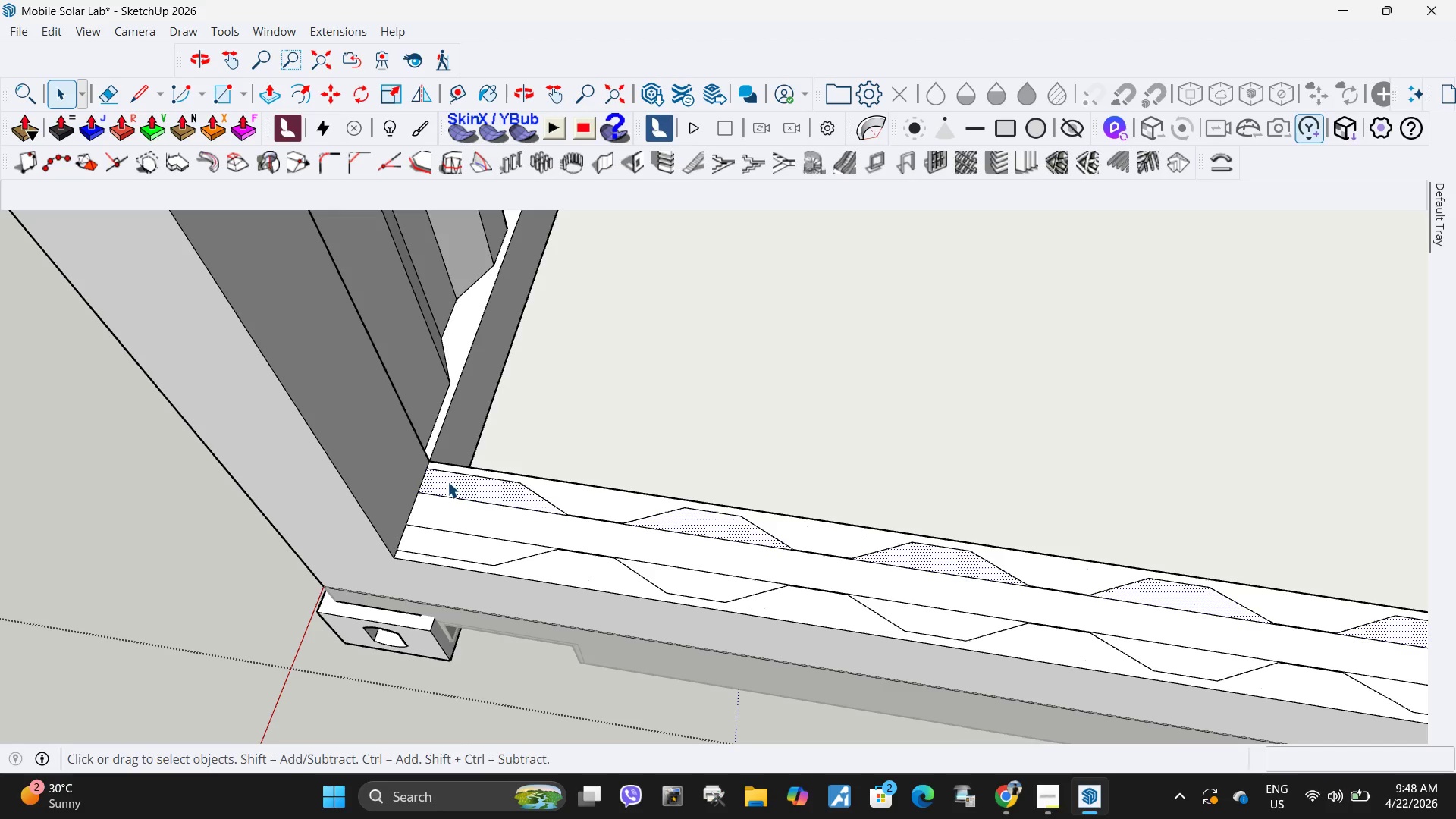 
scroll: coordinate [433, 469], scroll_direction: up, amount: 16.0
 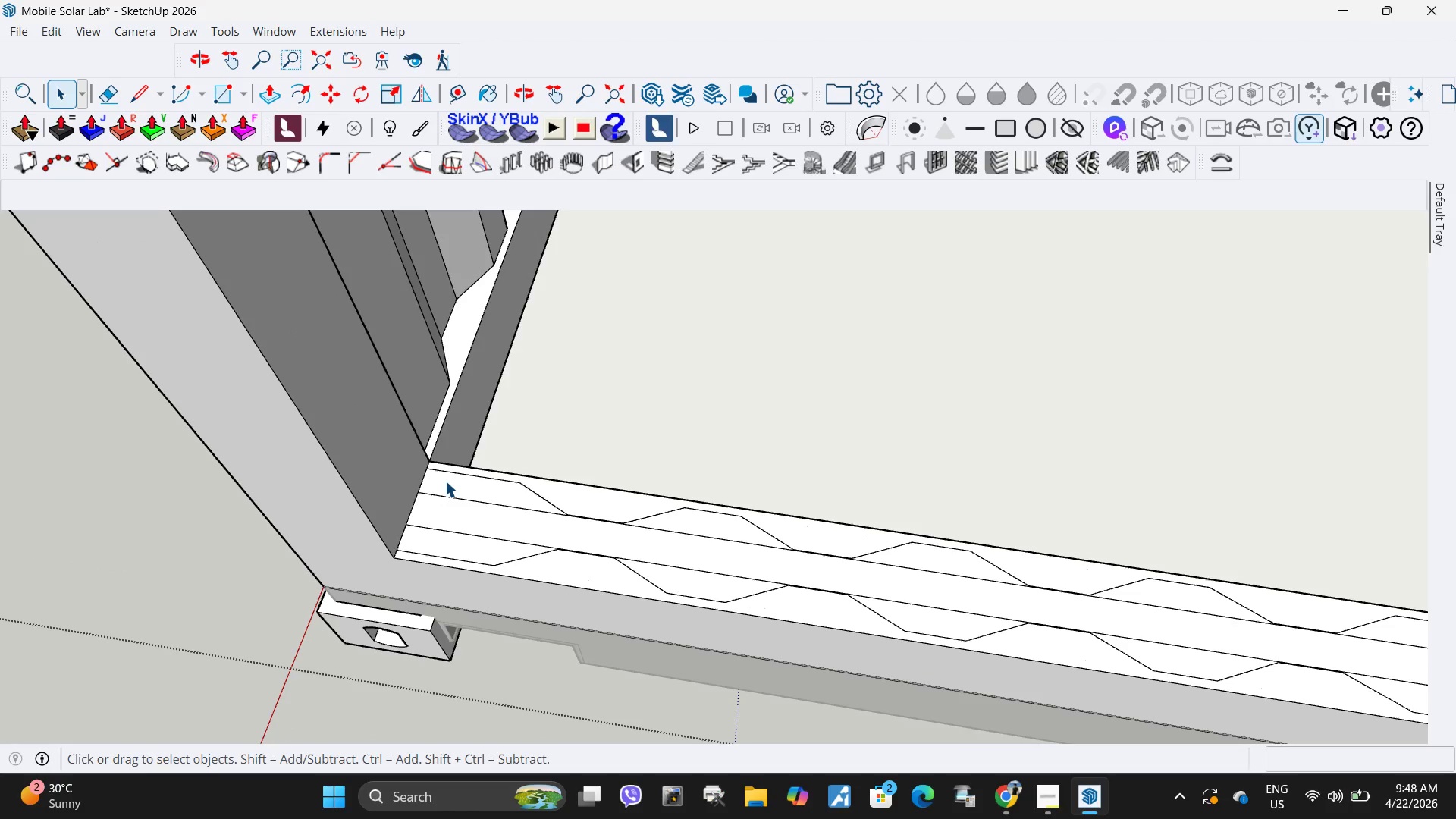 
key(P)
 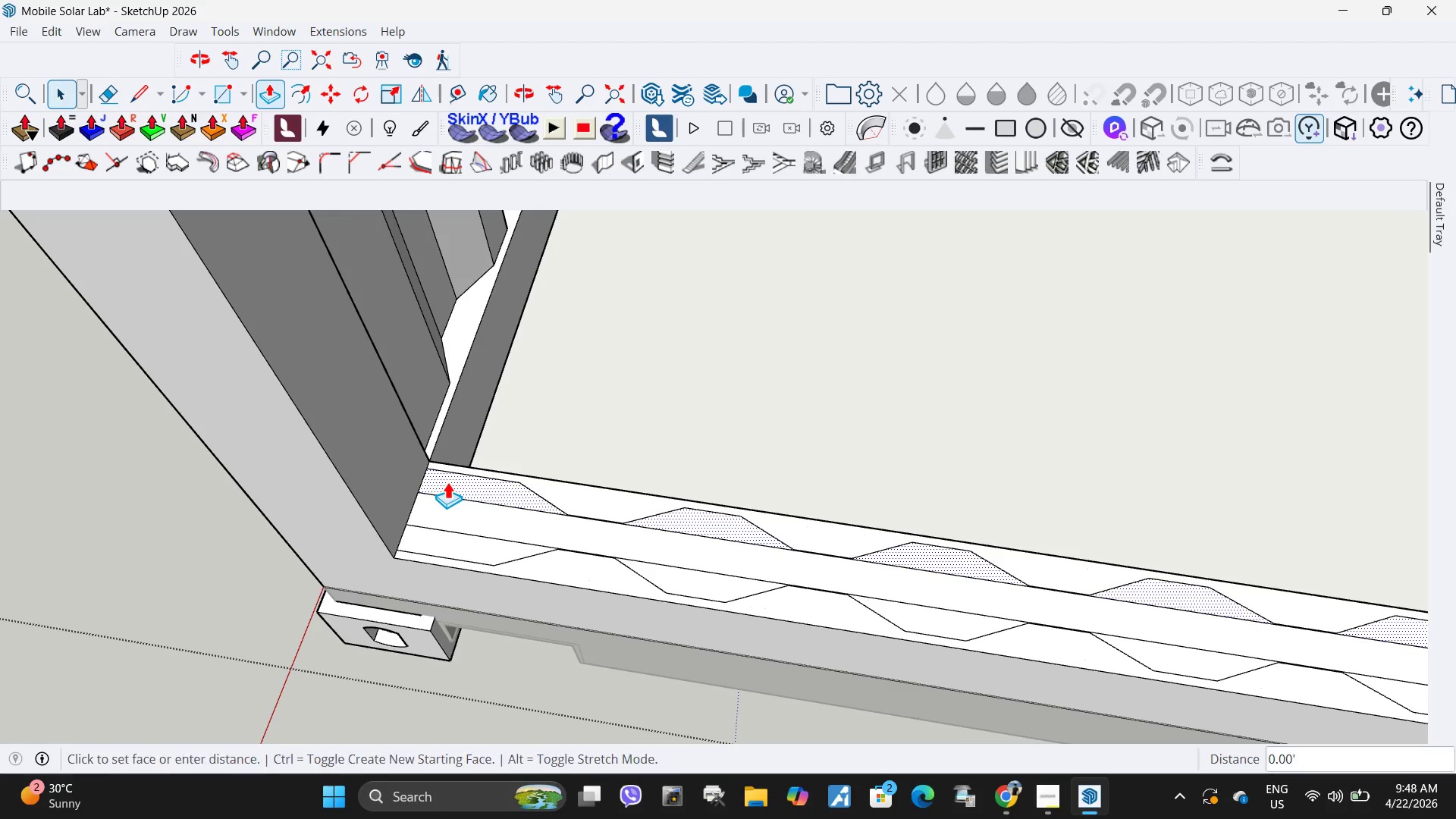 
left_click([447, 482])
 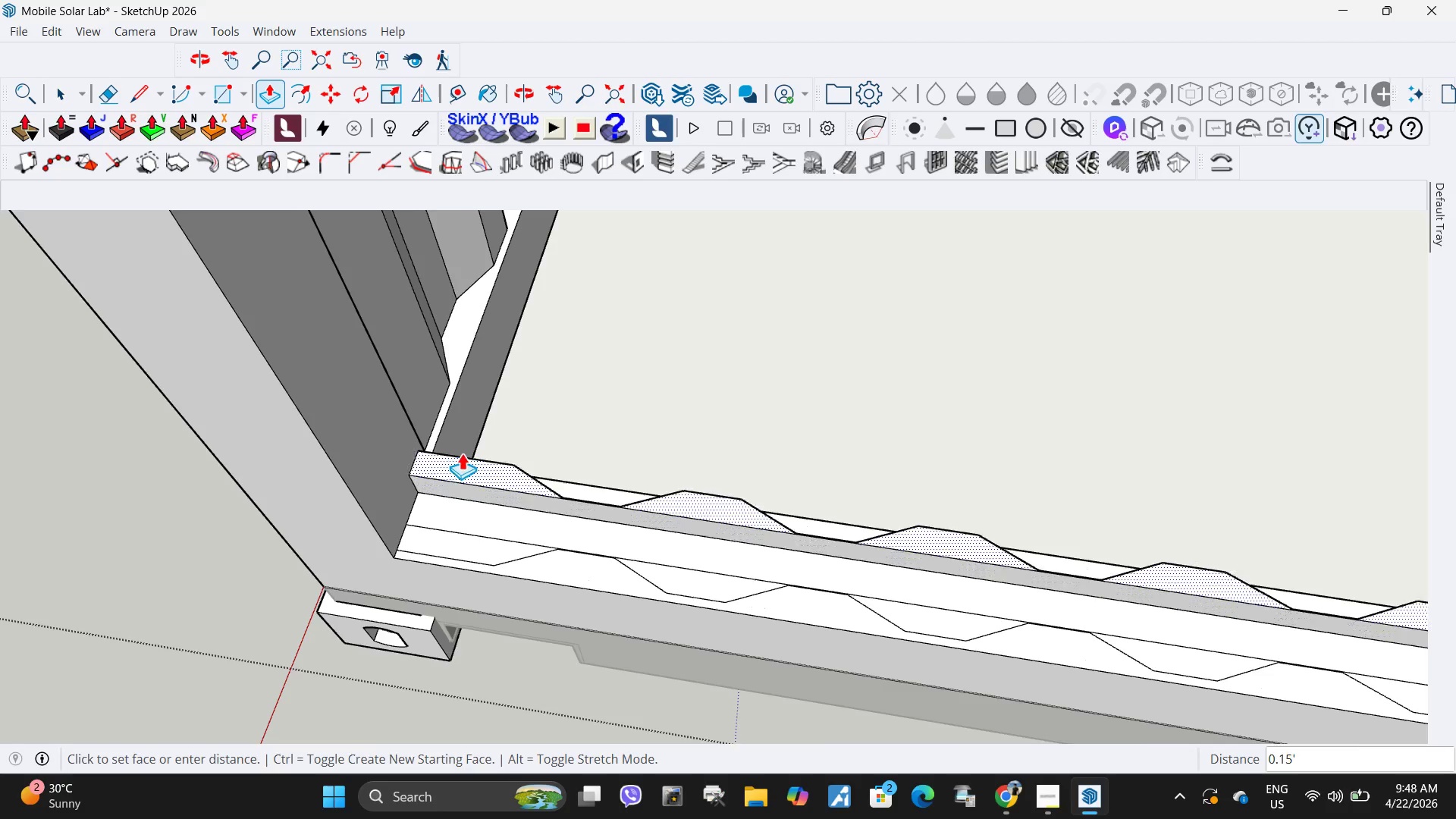 
scroll: coordinate [465, 452], scroll_direction: down, amount: 19.0
 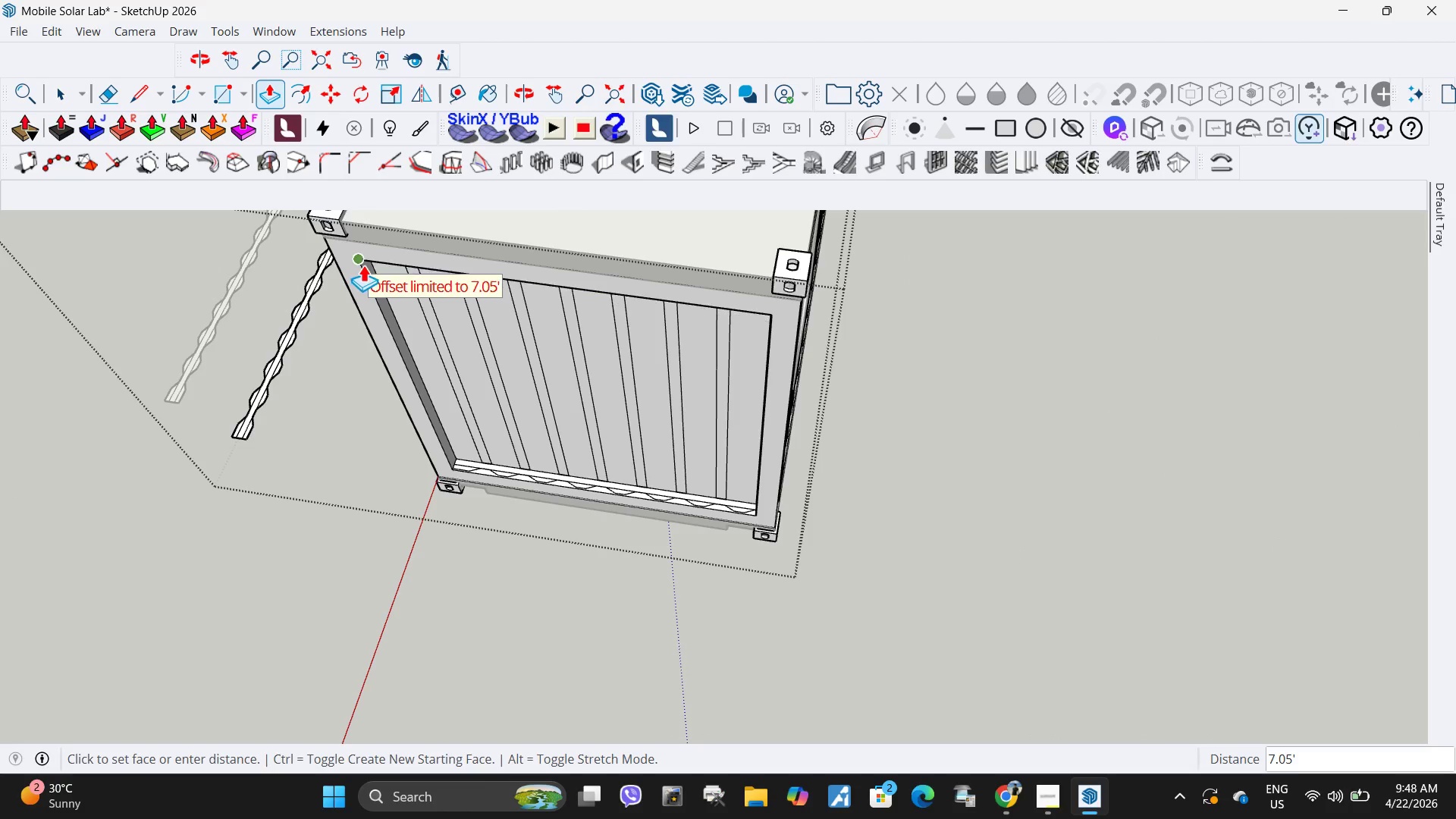 
left_click([362, 264])
 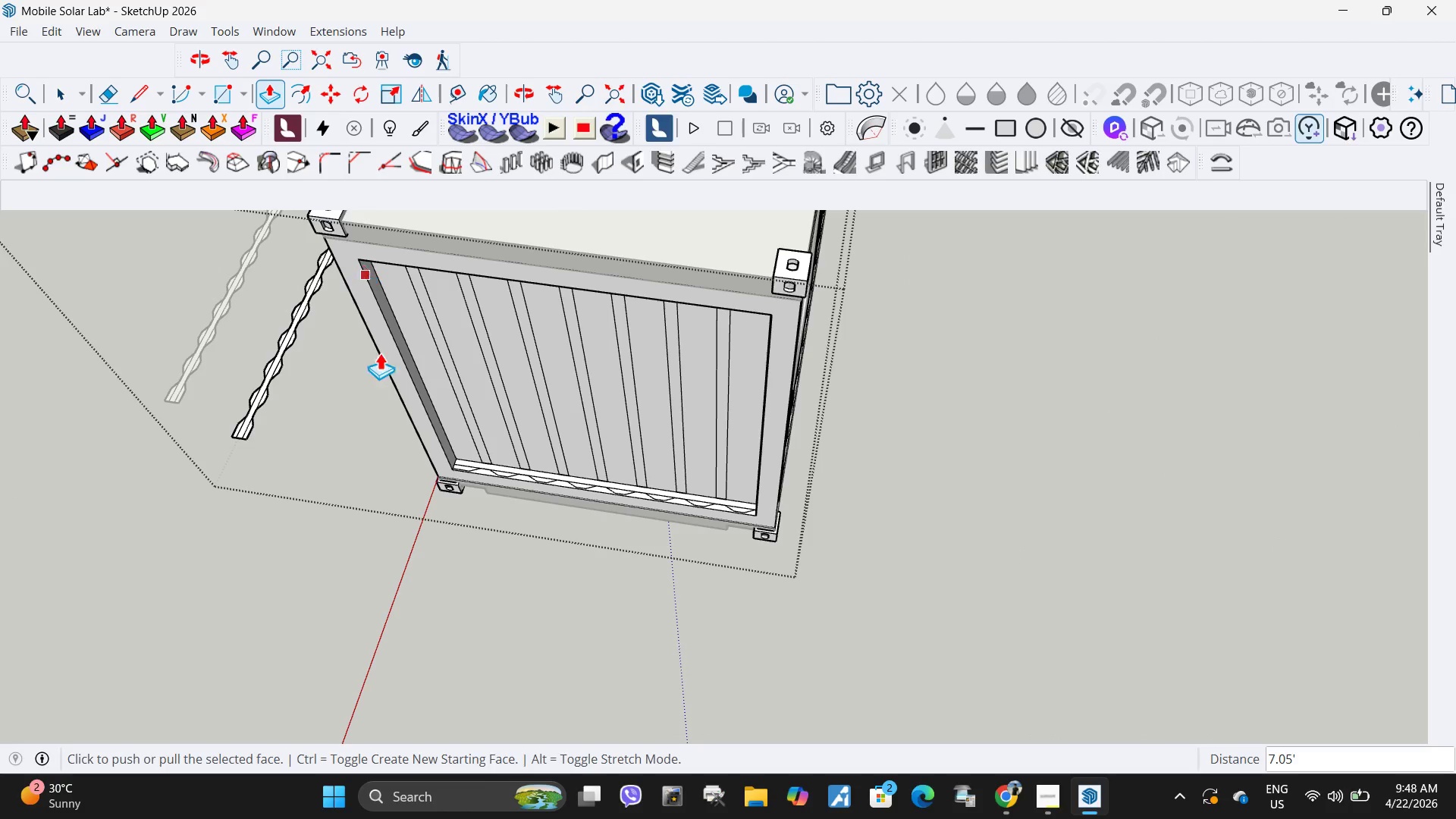 
key(Space)
 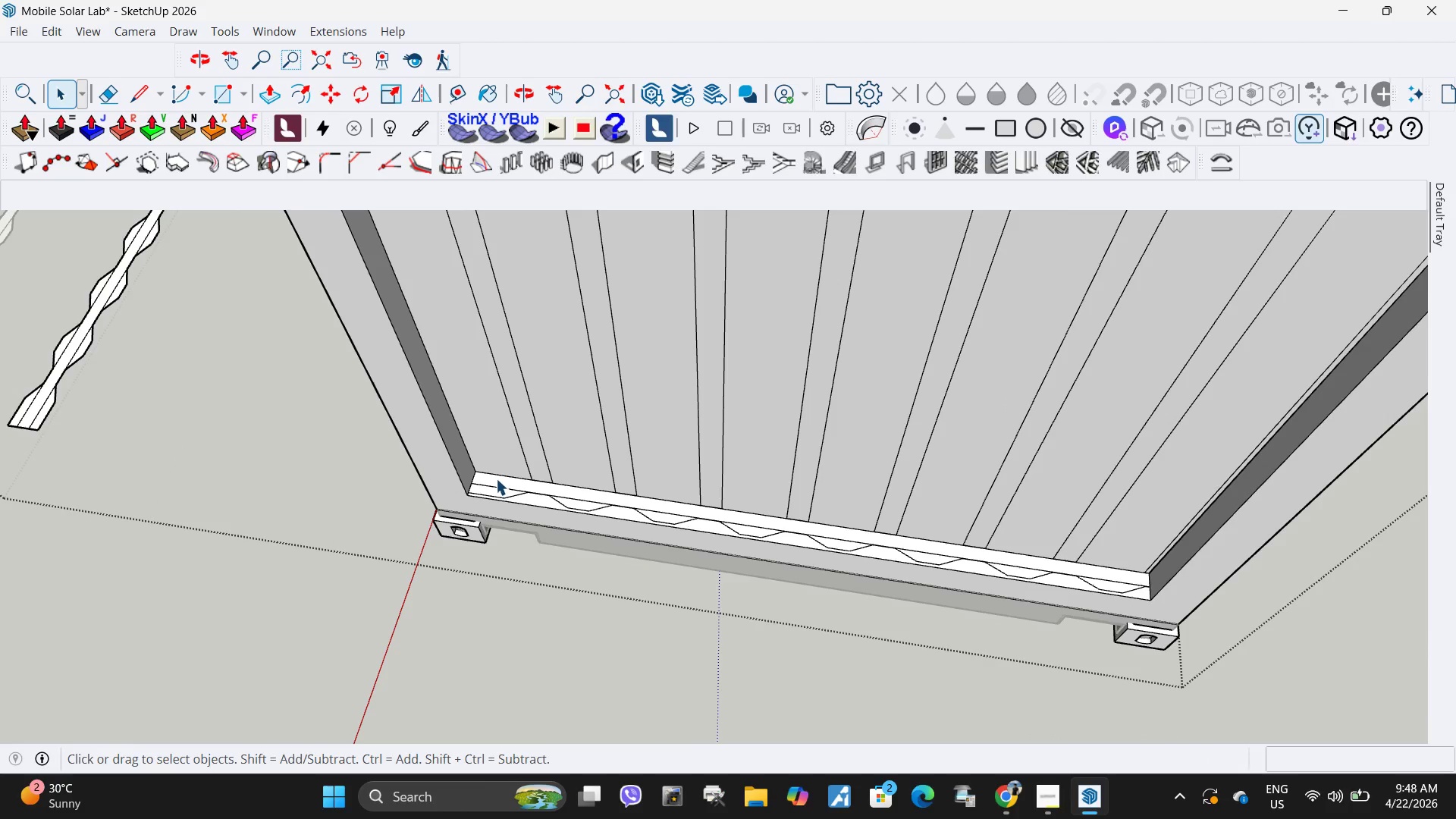 
scroll: coordinate [464, 465], scroll_direction: up, amount: 8.0
 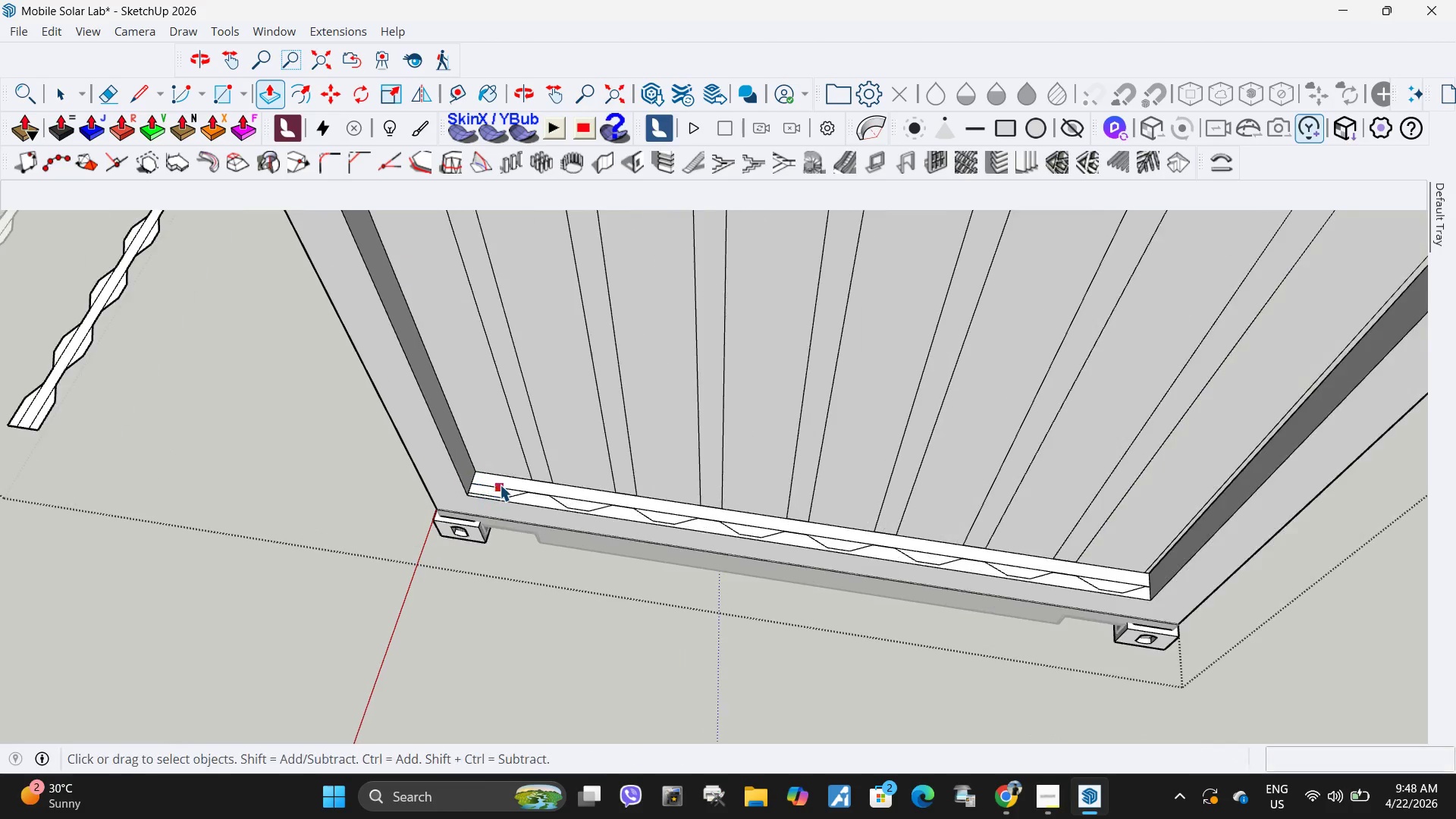 
left_click([494, 477])
 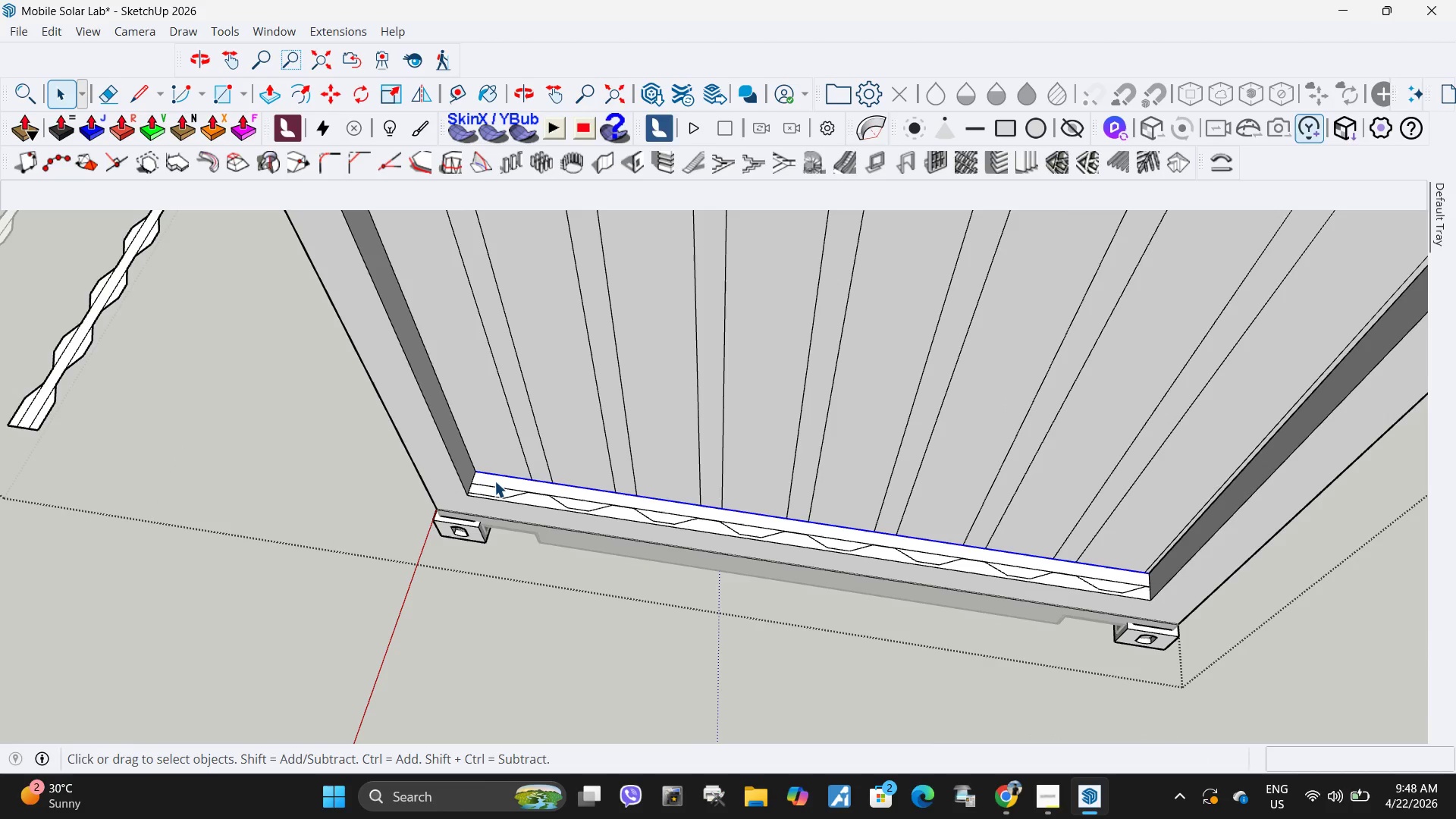 
left_click([494, 481])
 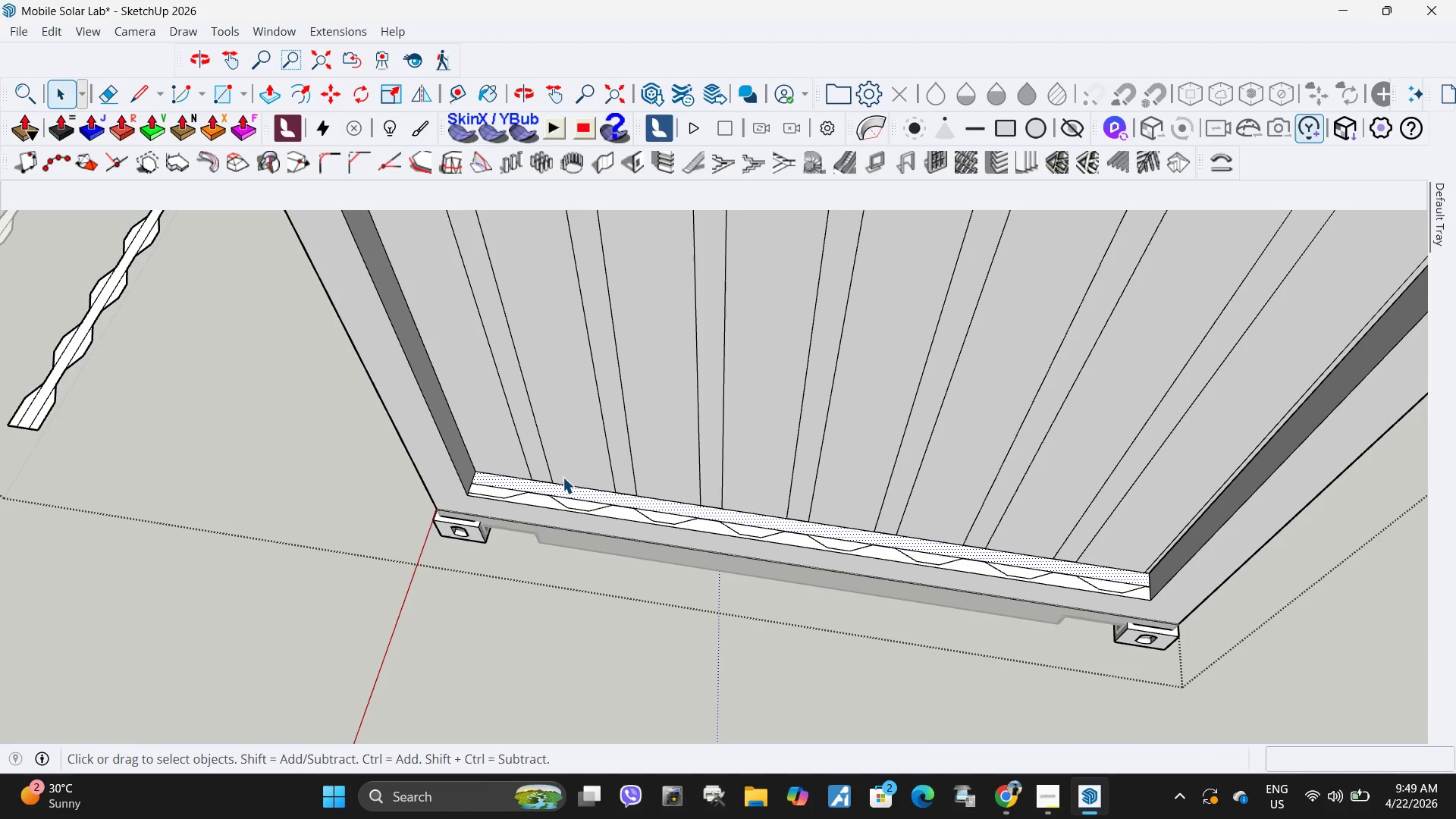 
key(P)
 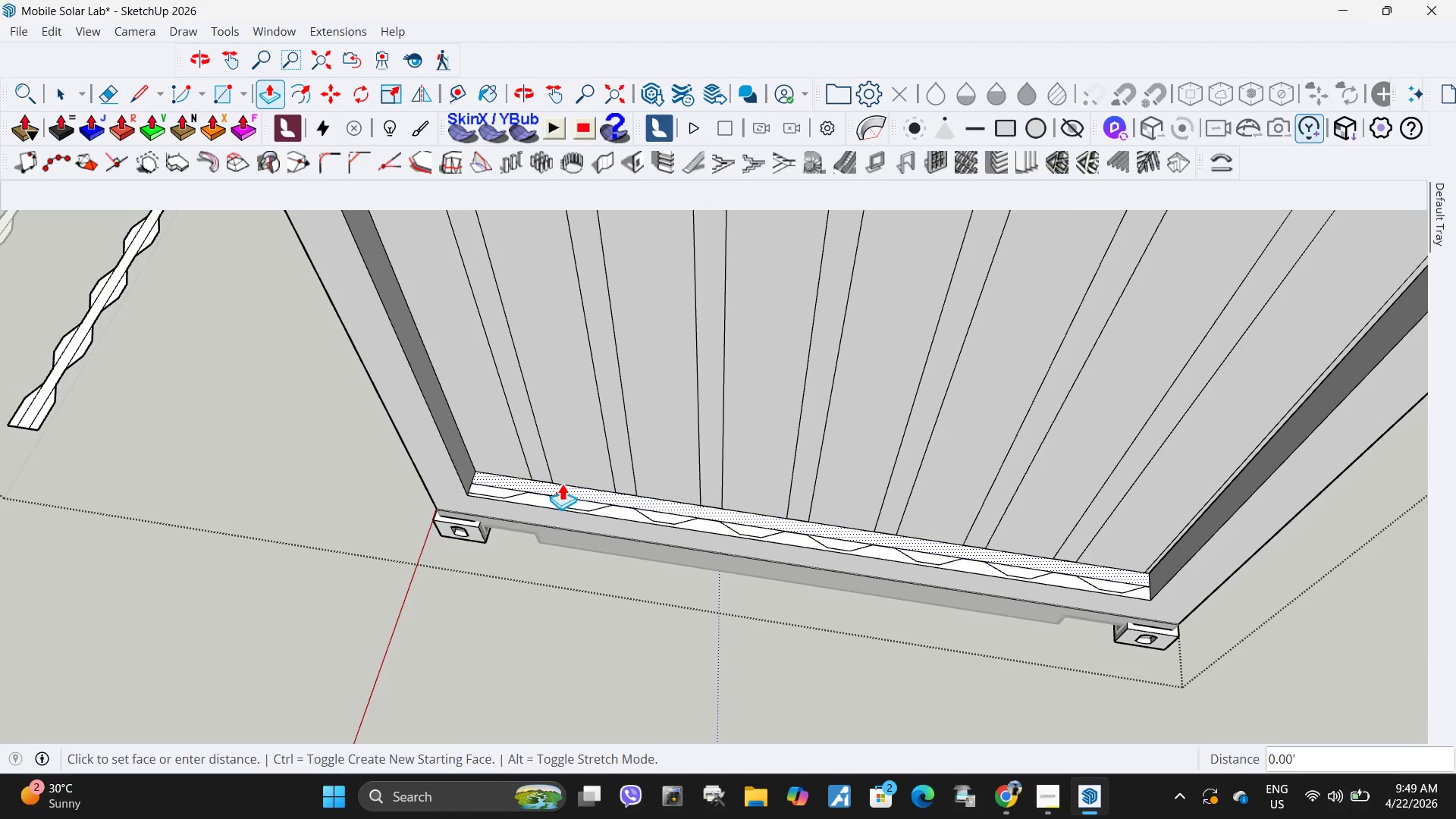 
scroll: coordinate [563, 469], scroll_direction: down, amount: 10.0
 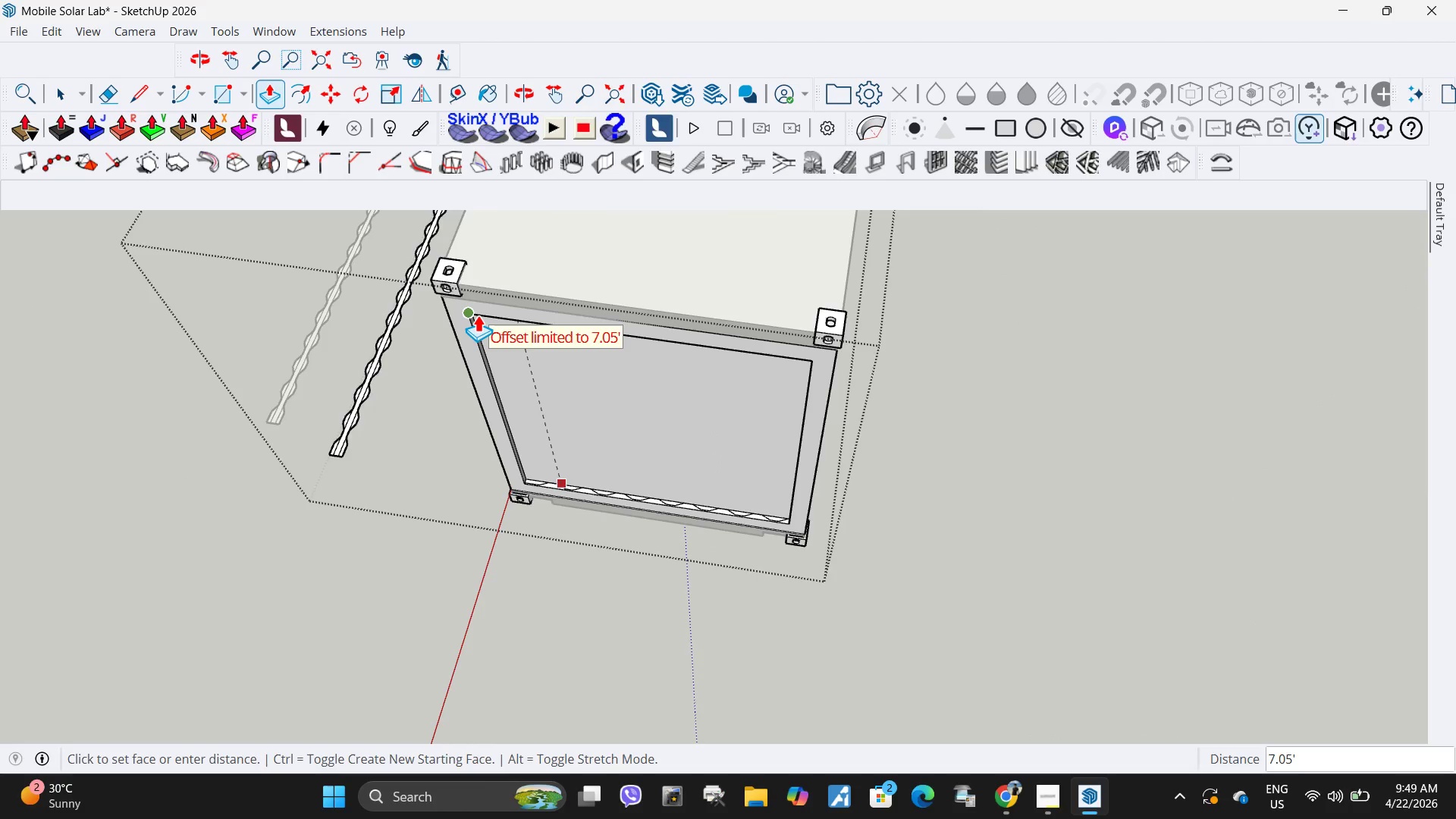 
left_click([478, 315])
 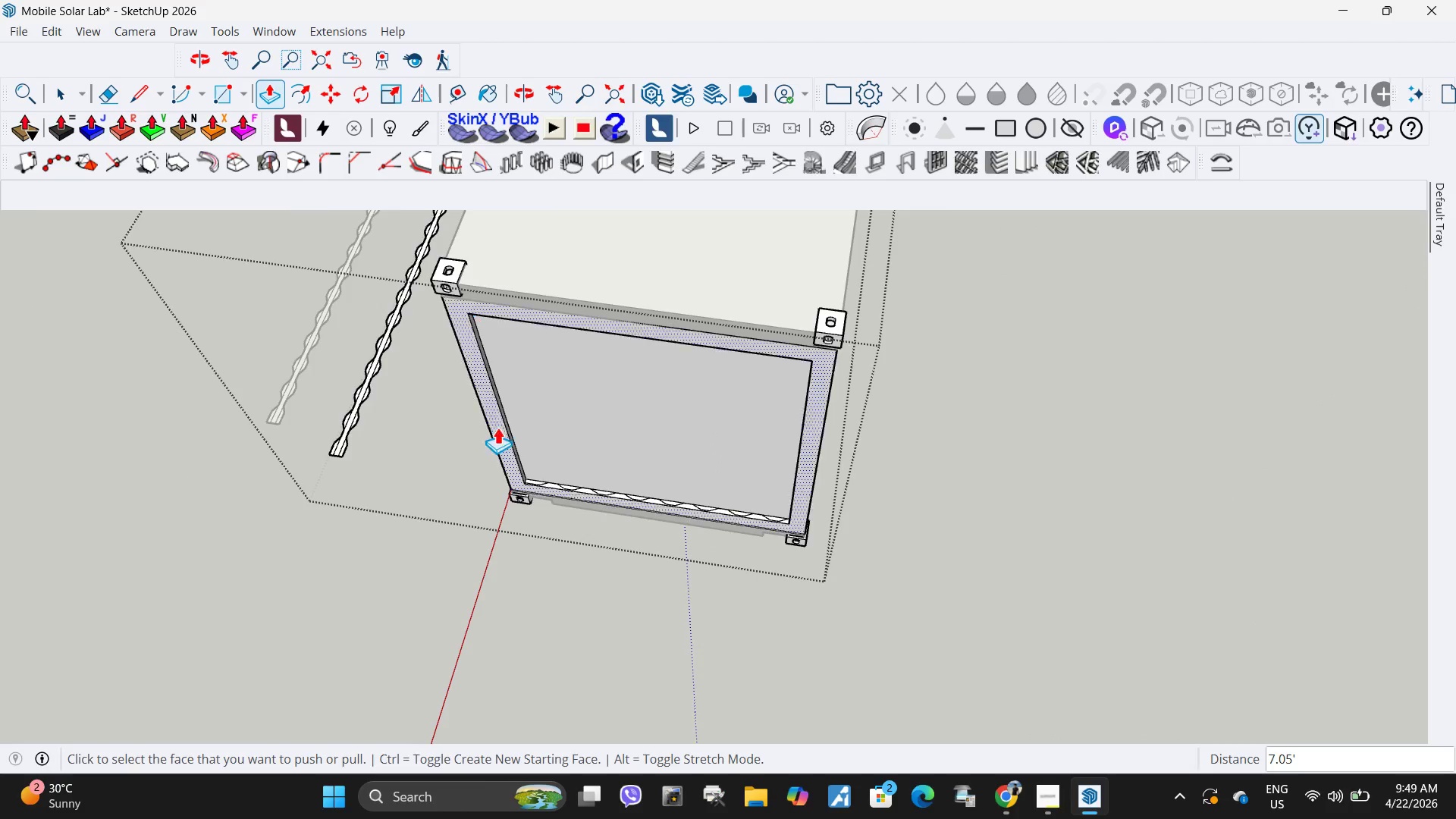 
scroll: coordinate [555, 480], scroll_direction: up, amount: 11.0
 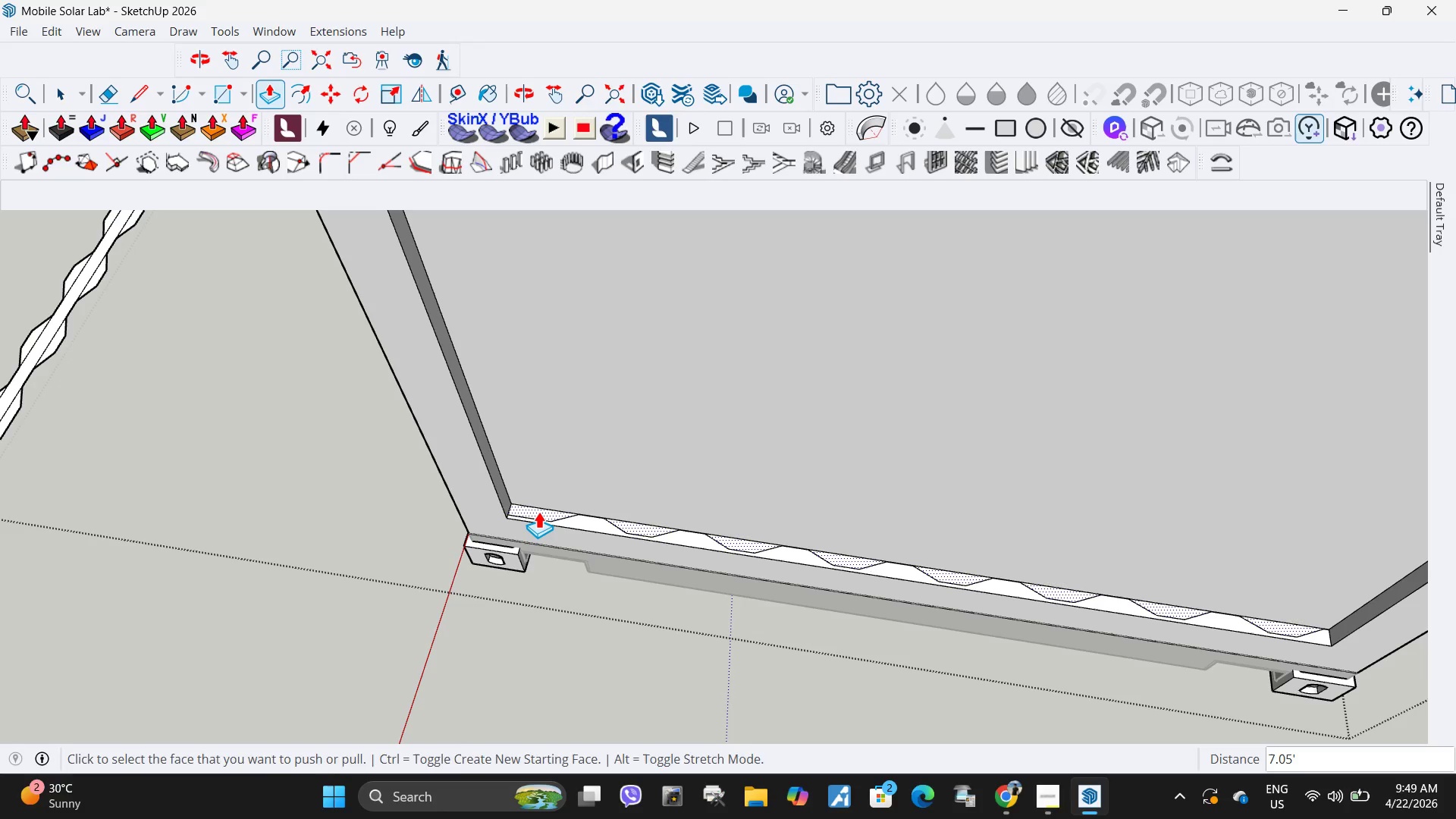 
left_click([538, 511])
 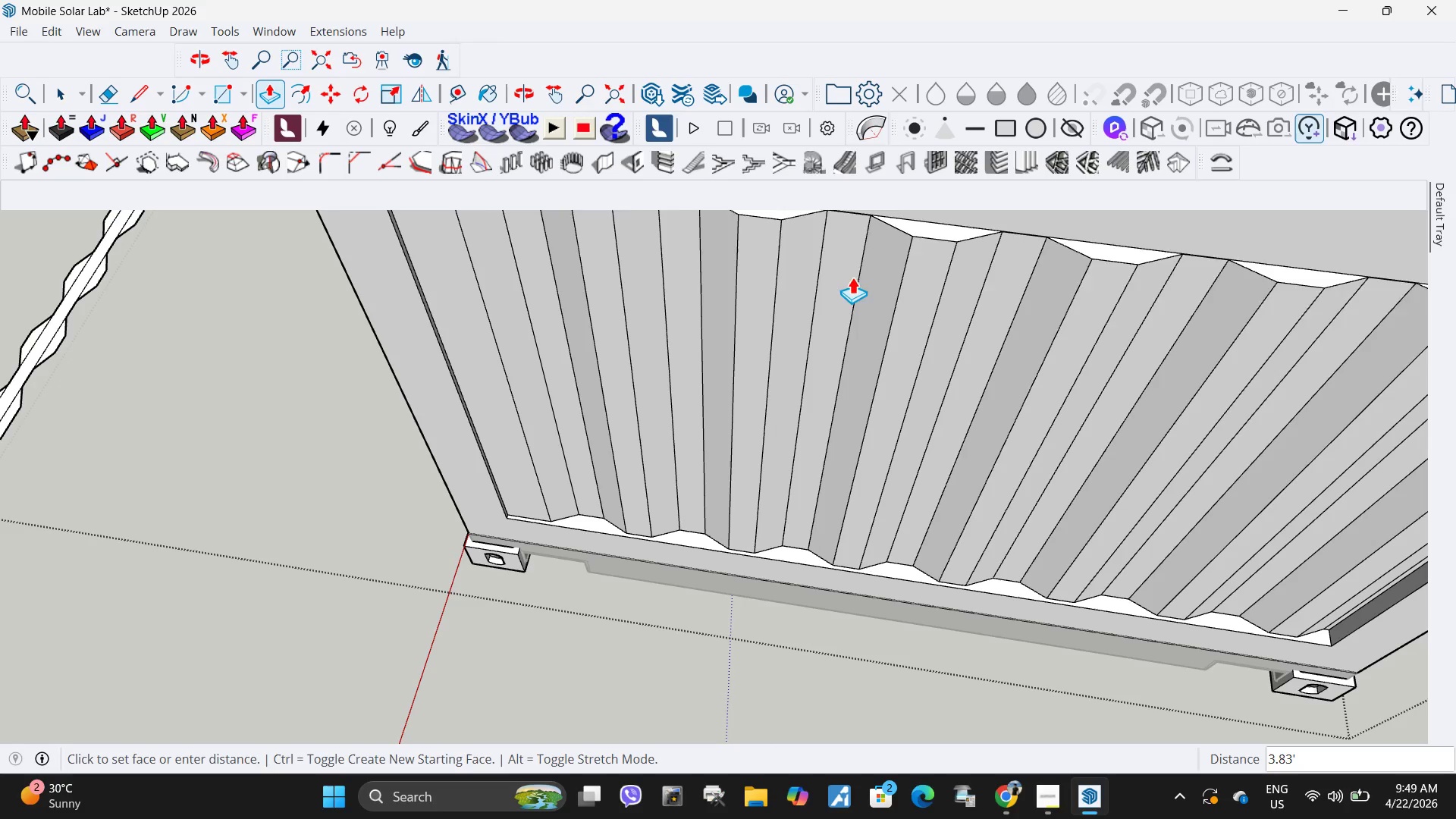 
scroll: coordinate [705, 337], scroll_direction: down, amount: 12.0
 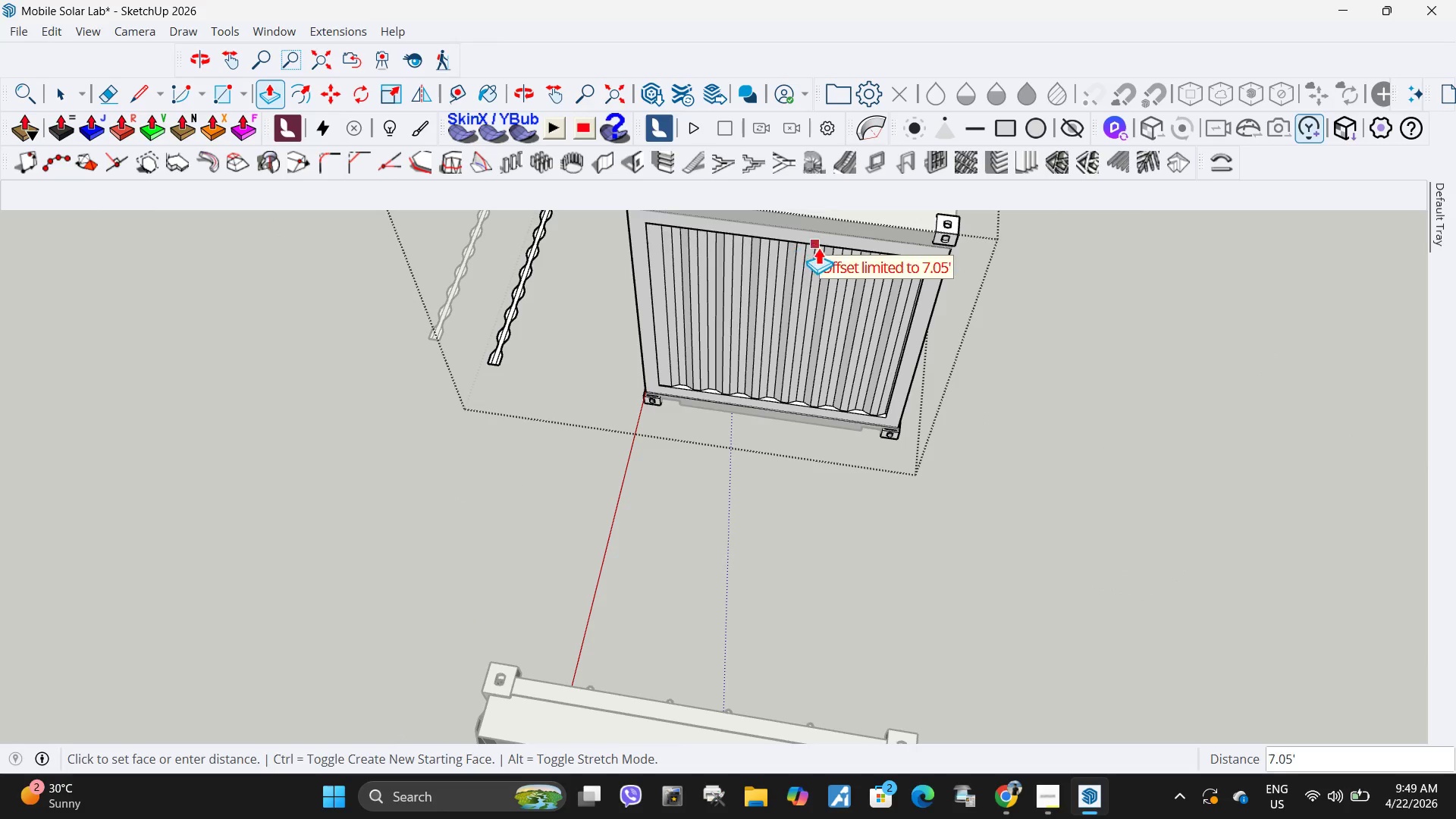 
left_click([822, 246])
 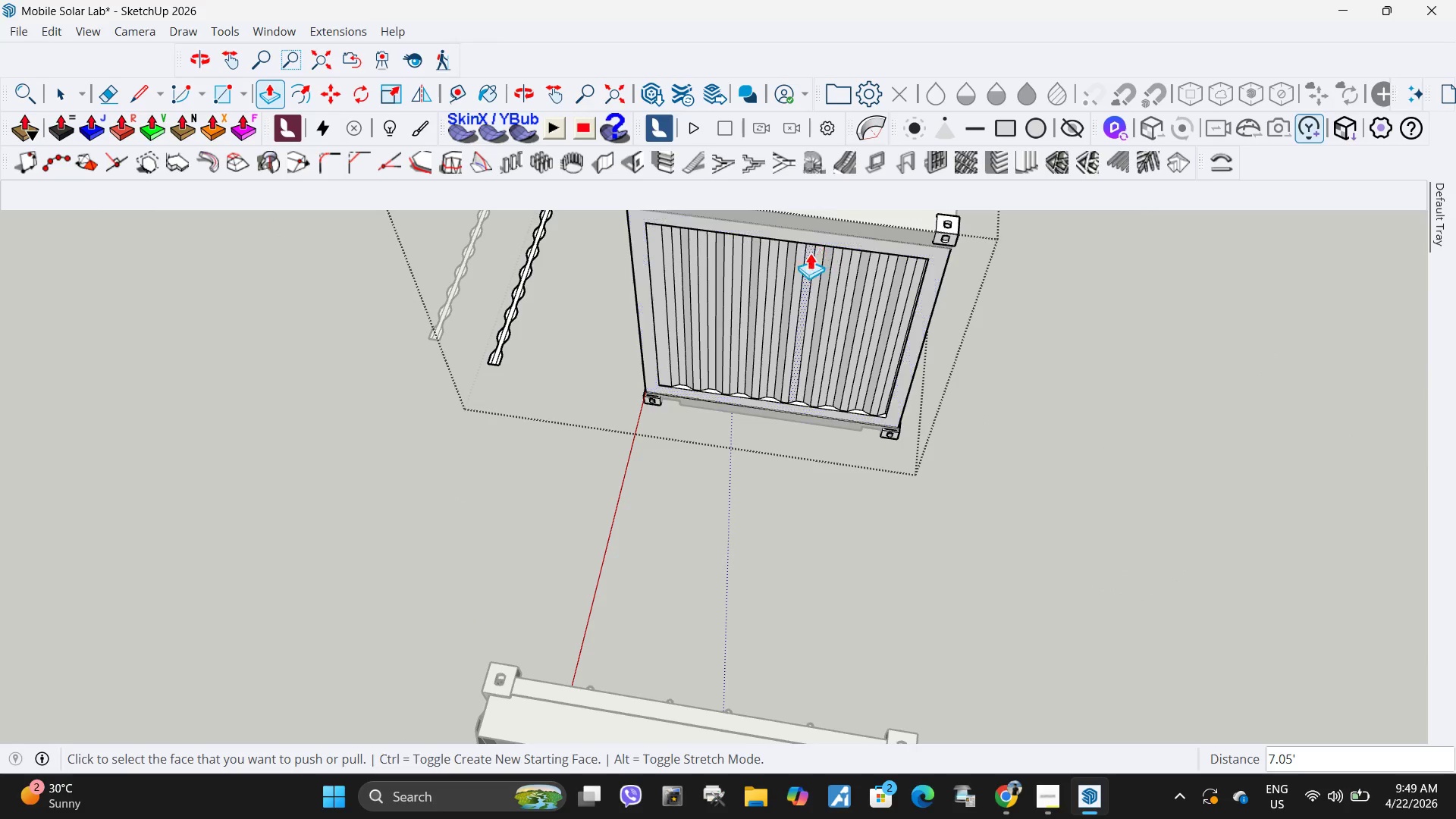 
scroll: coordinate [719, 359], scroll_direction: down, amount: 4.0
 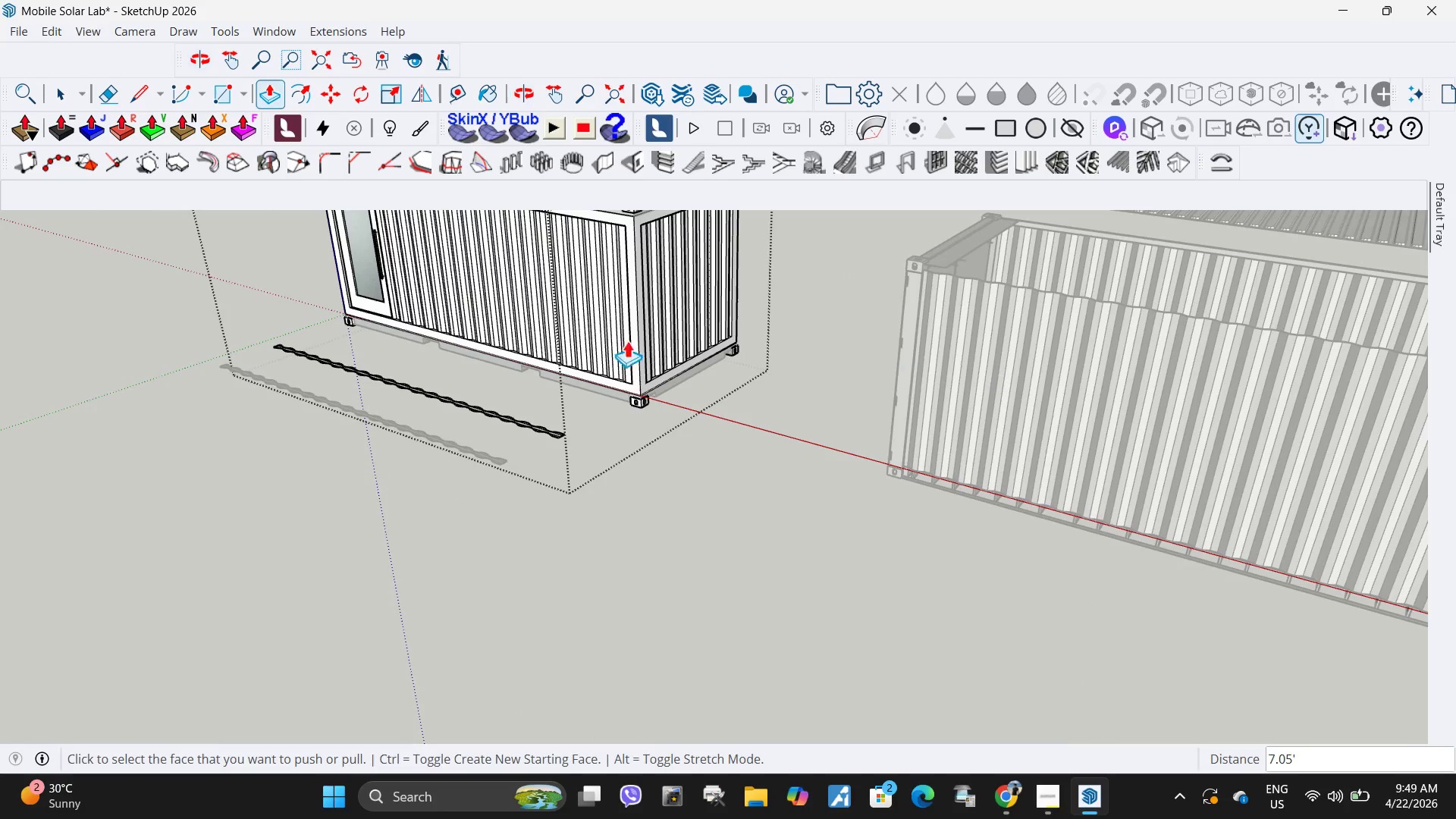 
key(Space)
 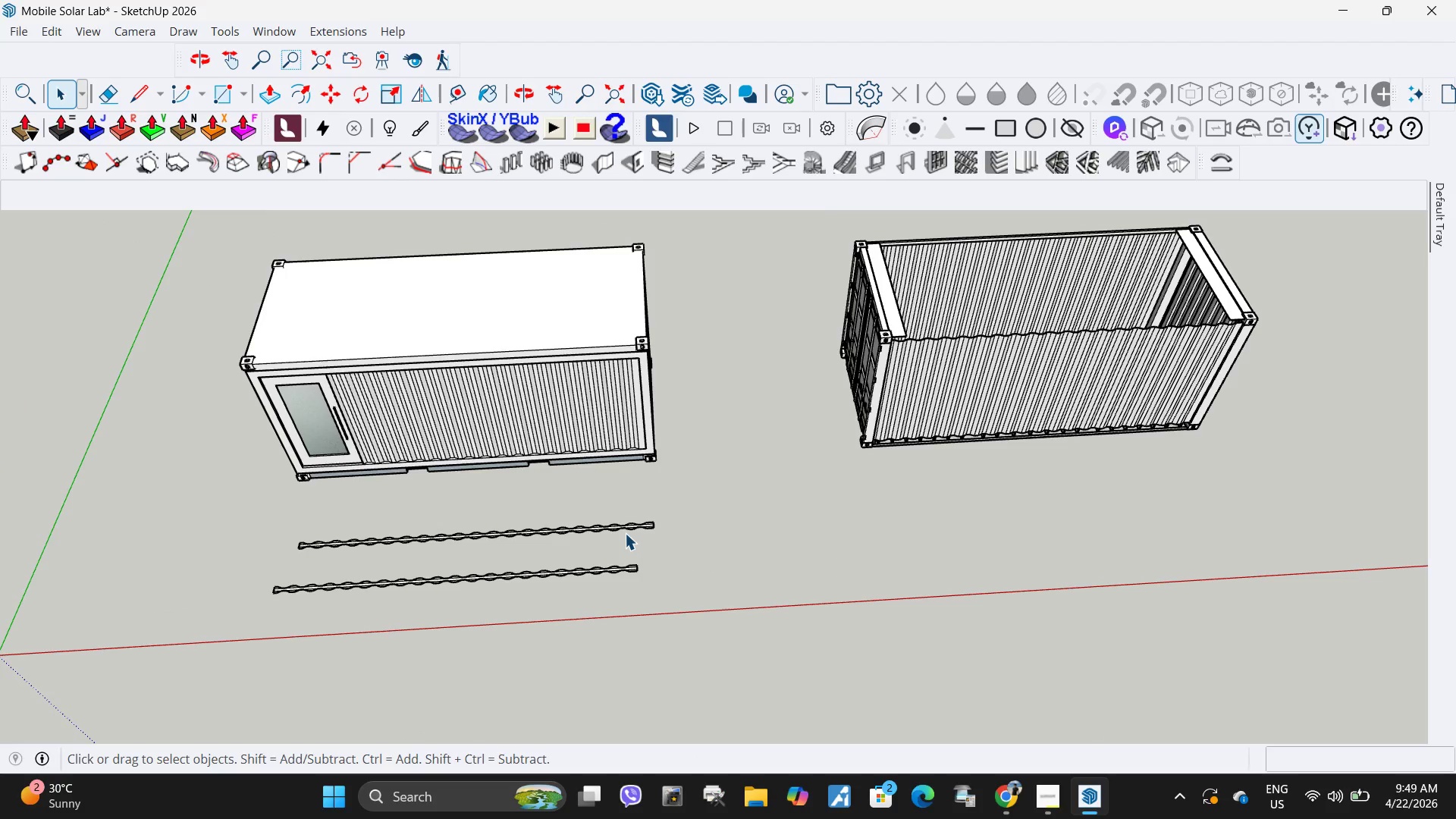 
scroll: coordinate [759, 539], scroll_direction: down, amount: 5.0
 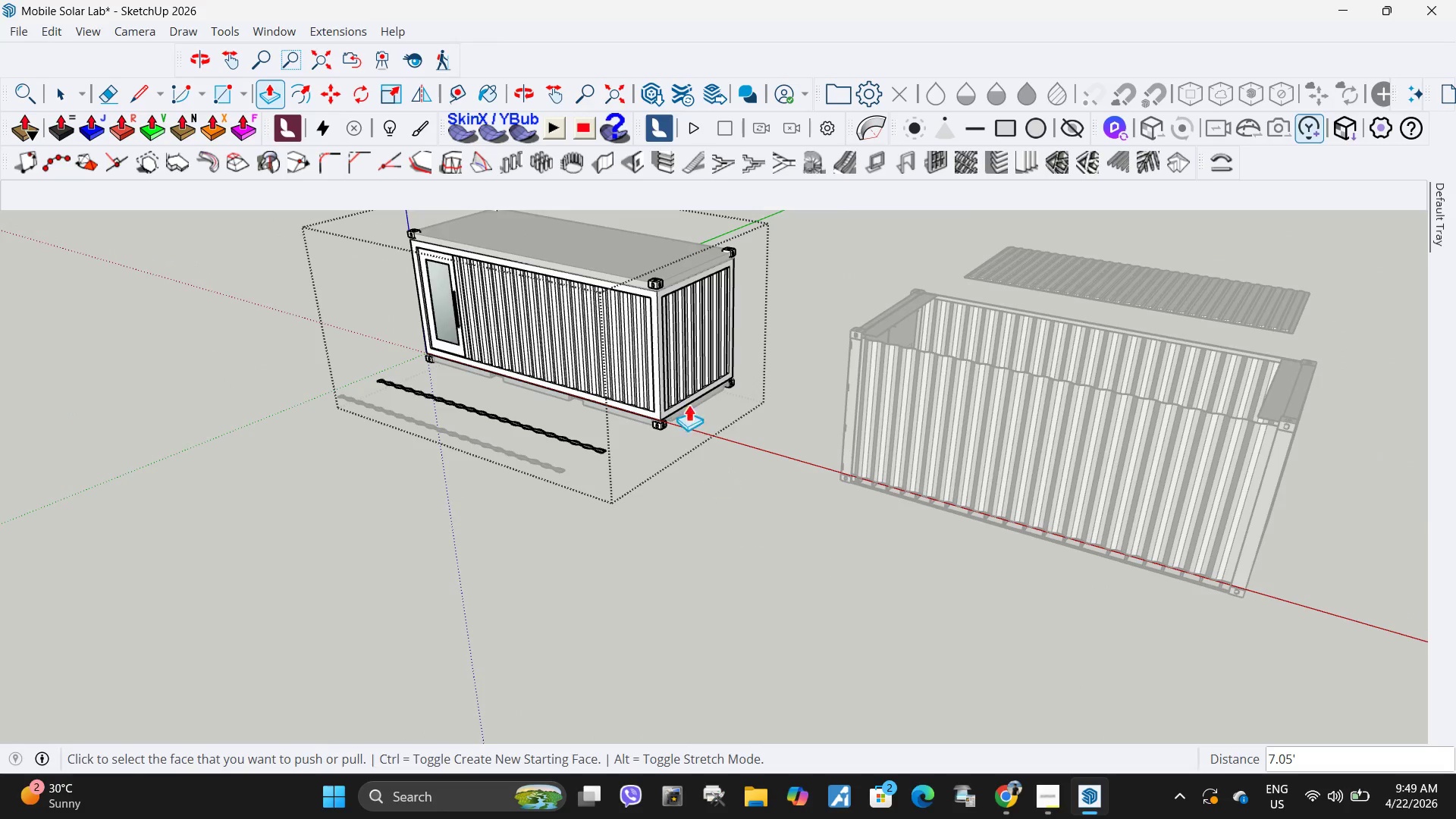 
double_click([623, 532])
 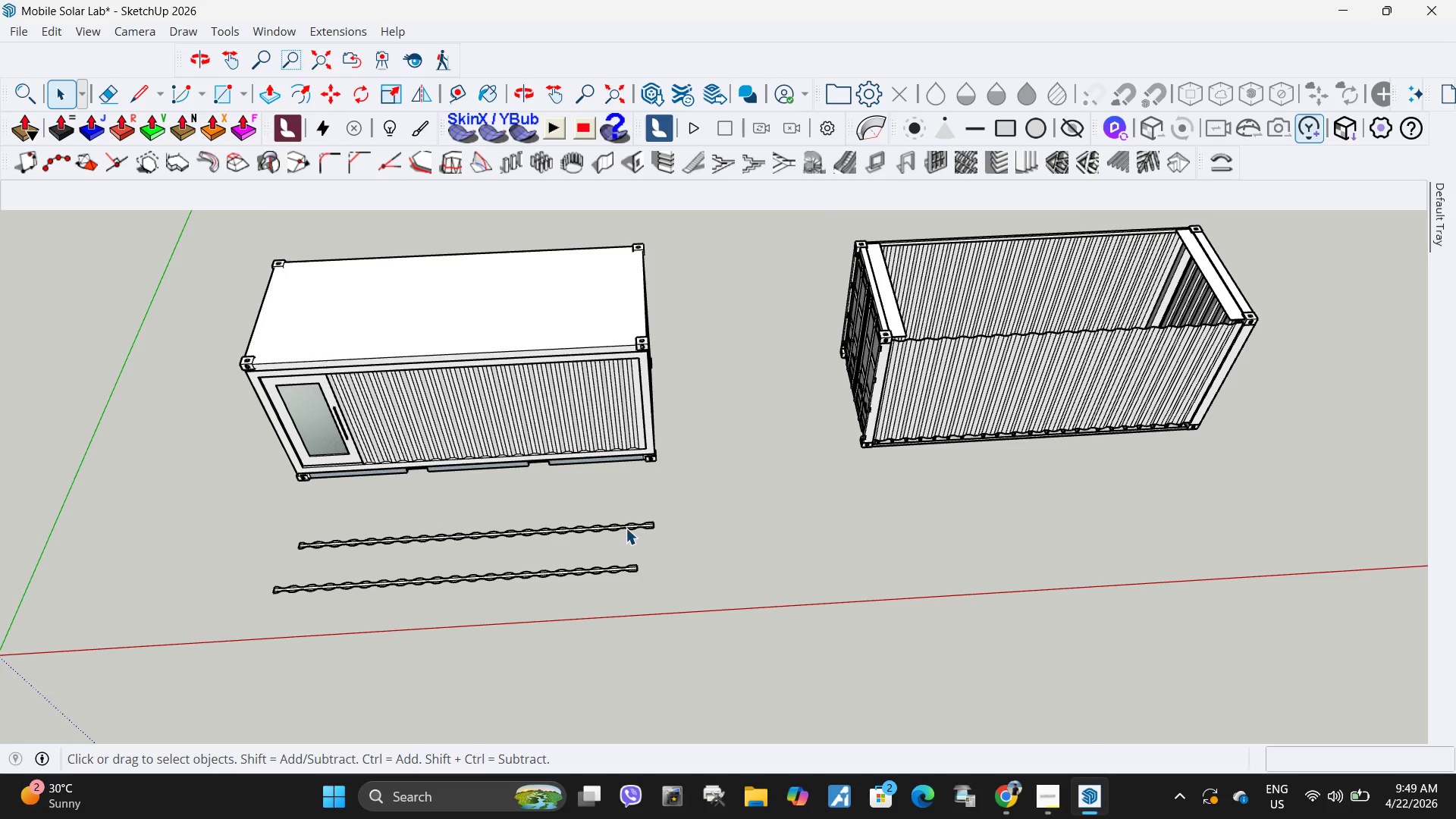 
triple_click([626, 528])
 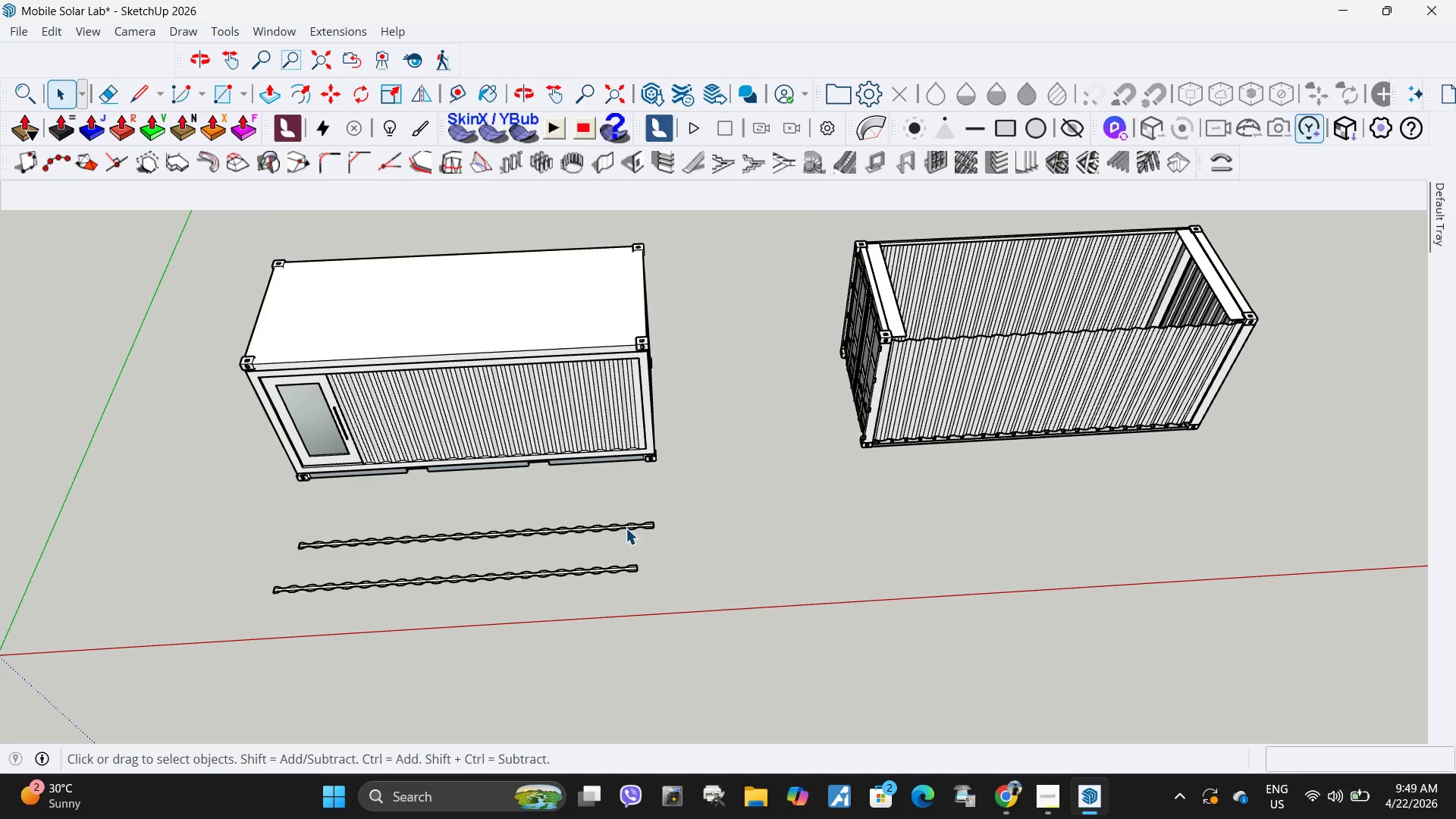 
triple_click([626, 528])
 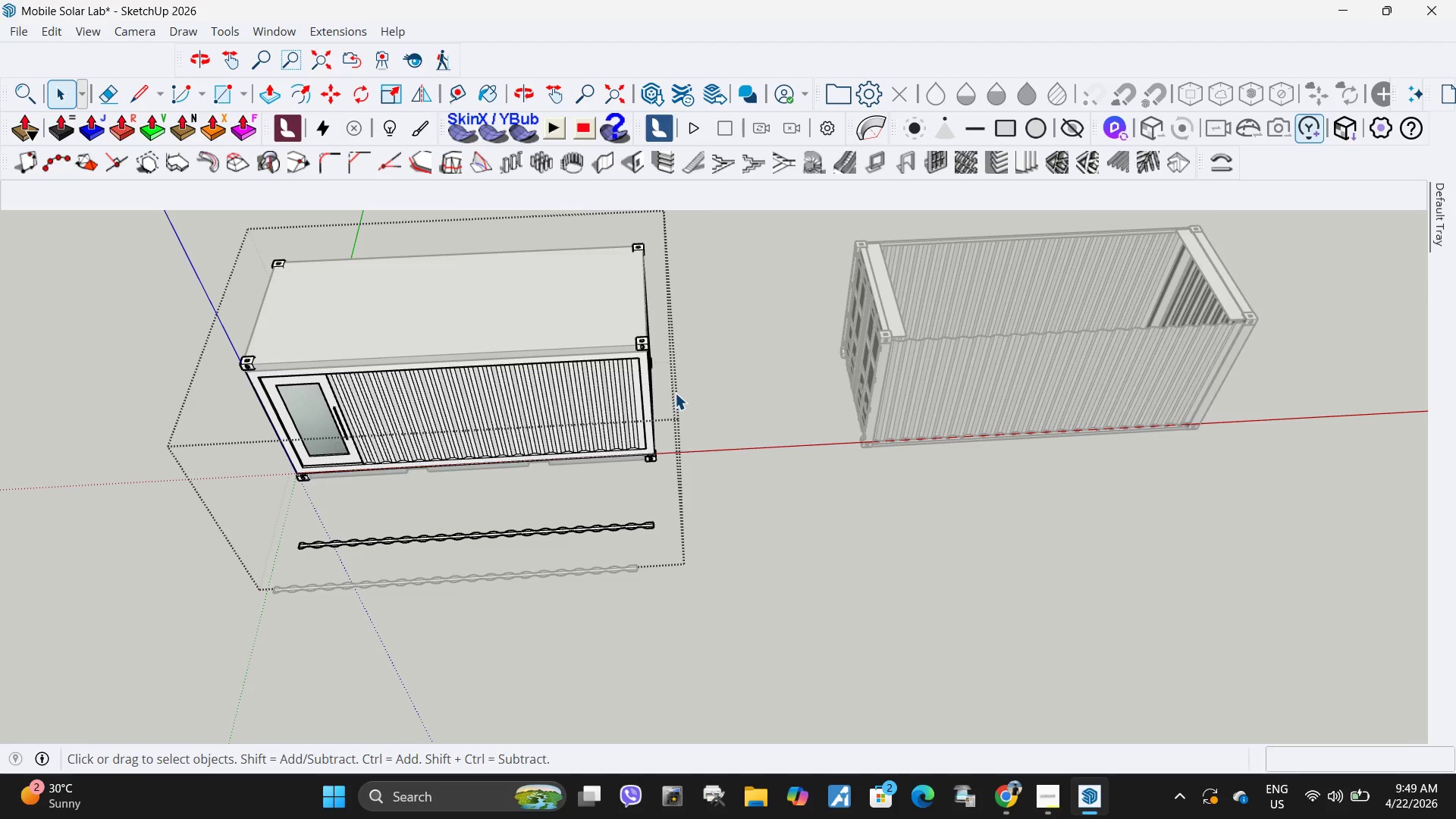 
scroll: coordinate [667, 400], scroll_direction: down, amount: 1.0
 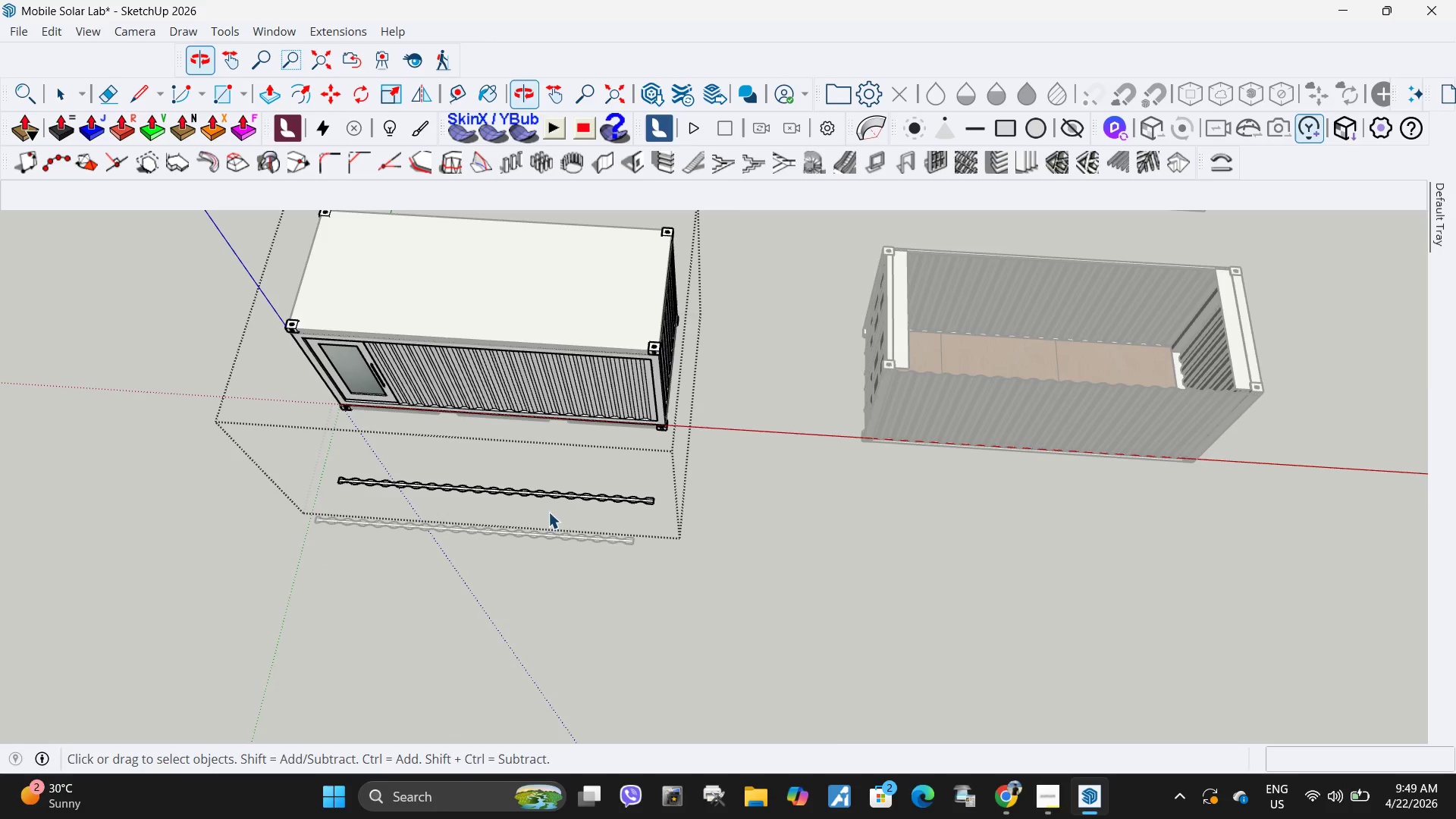 
scroll: coordinate [277, 450], scroll_direction: up, amount: 5.0
 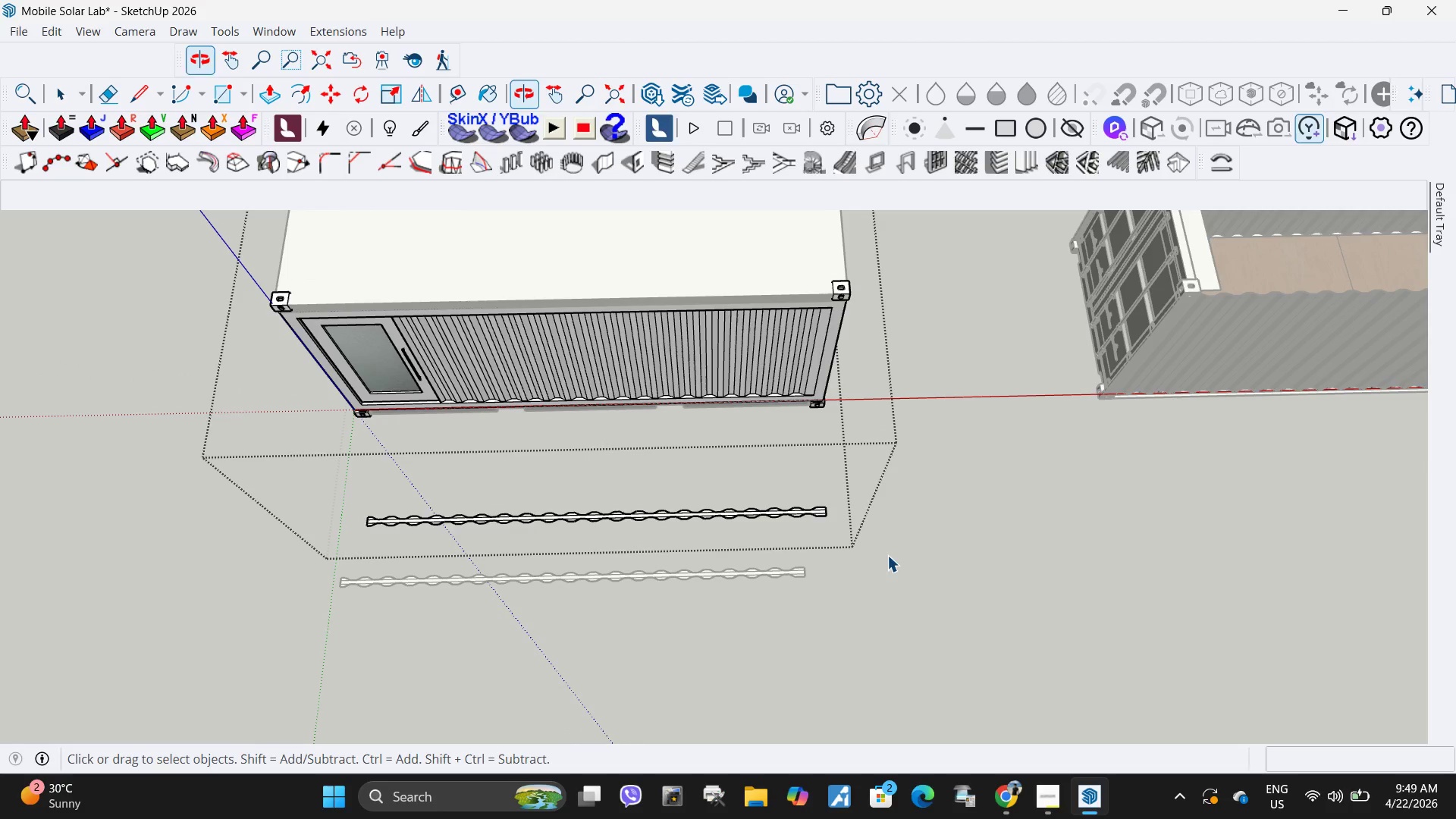 
left_click_drag(start_coordinate=[861, 541], to_coordinate=[278, 475])
 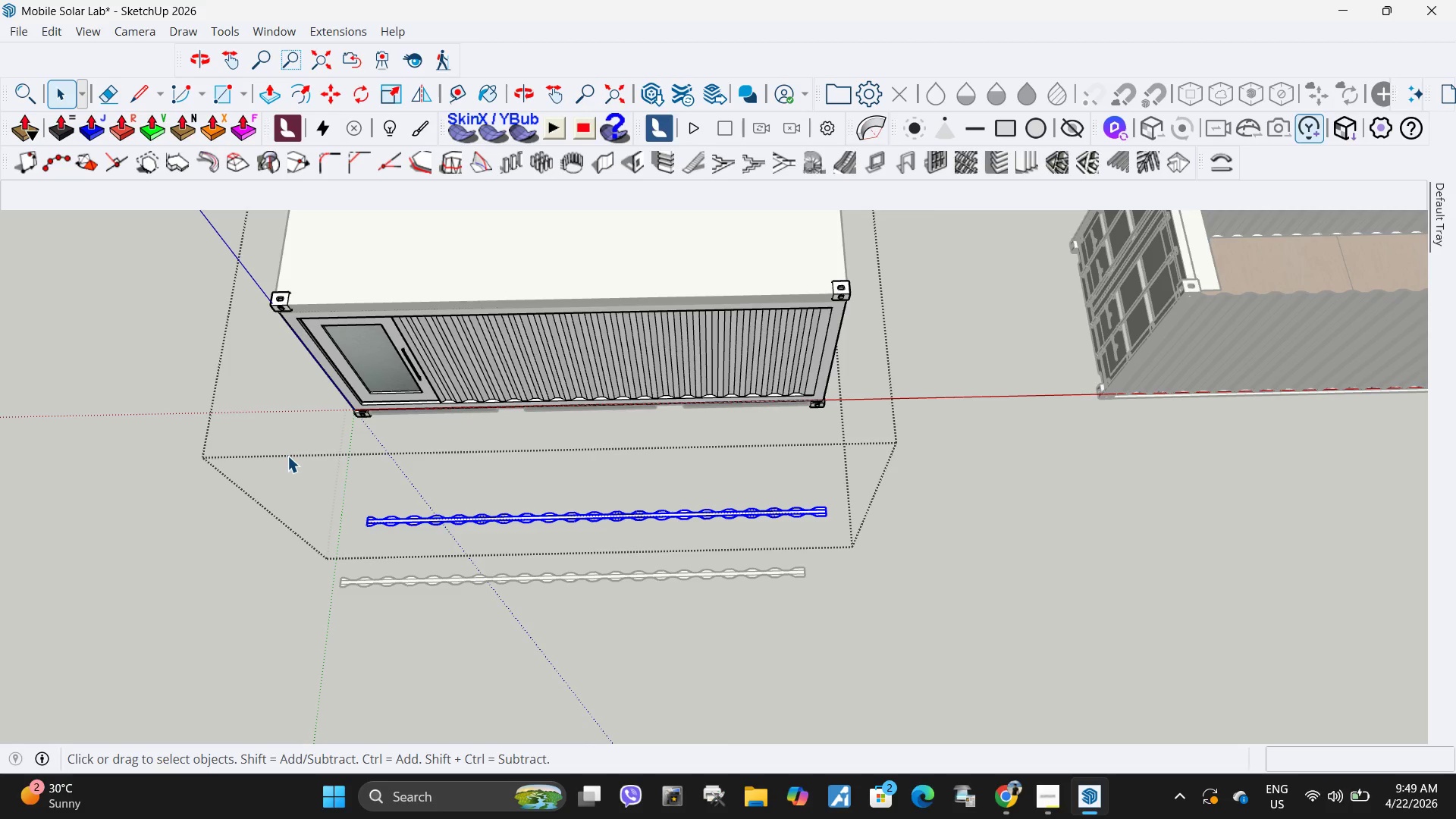 
wait(14.98)
 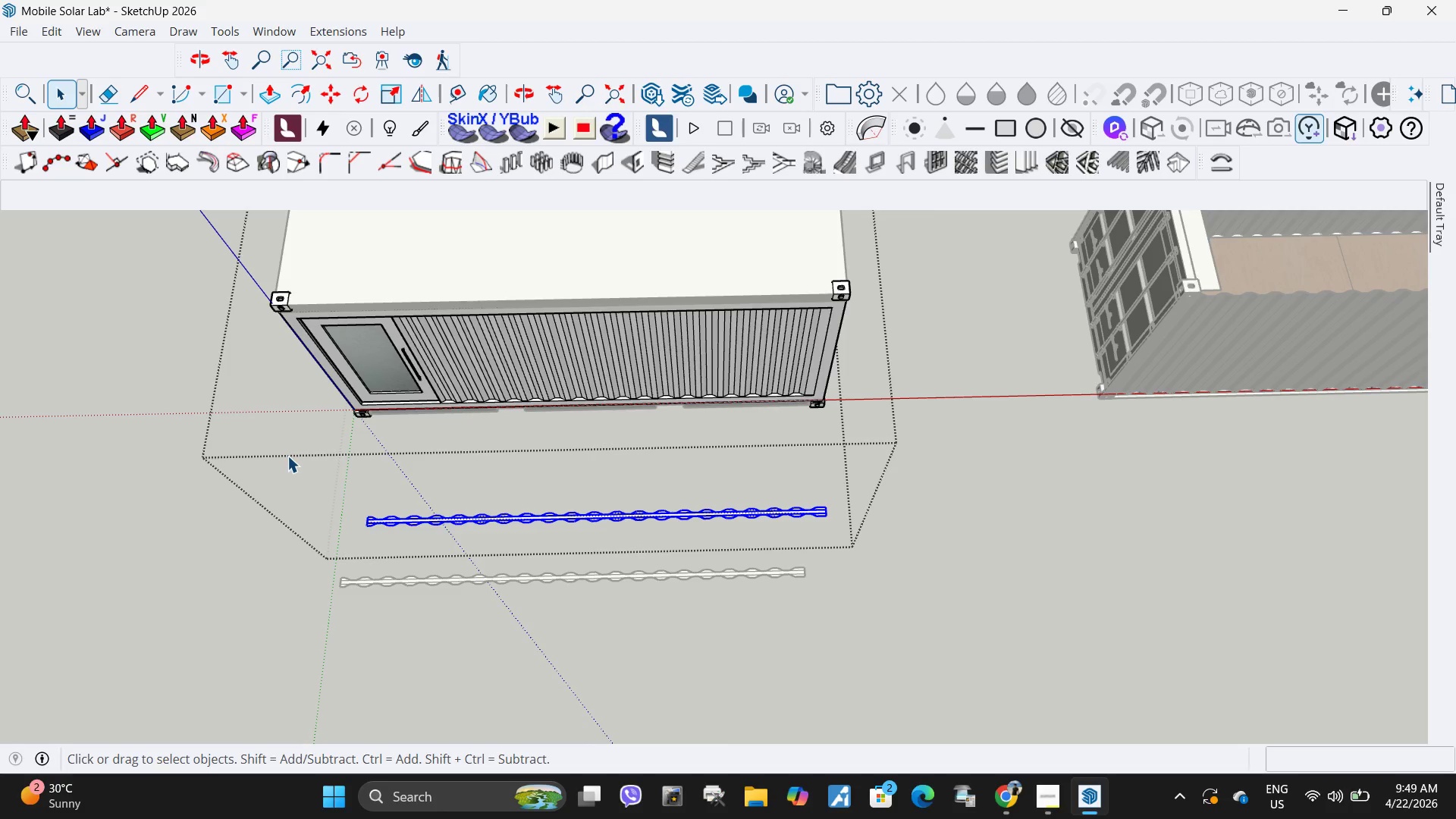 
scroll: coordinate [368, 516], scroll_direction: down, amount: 2.0
 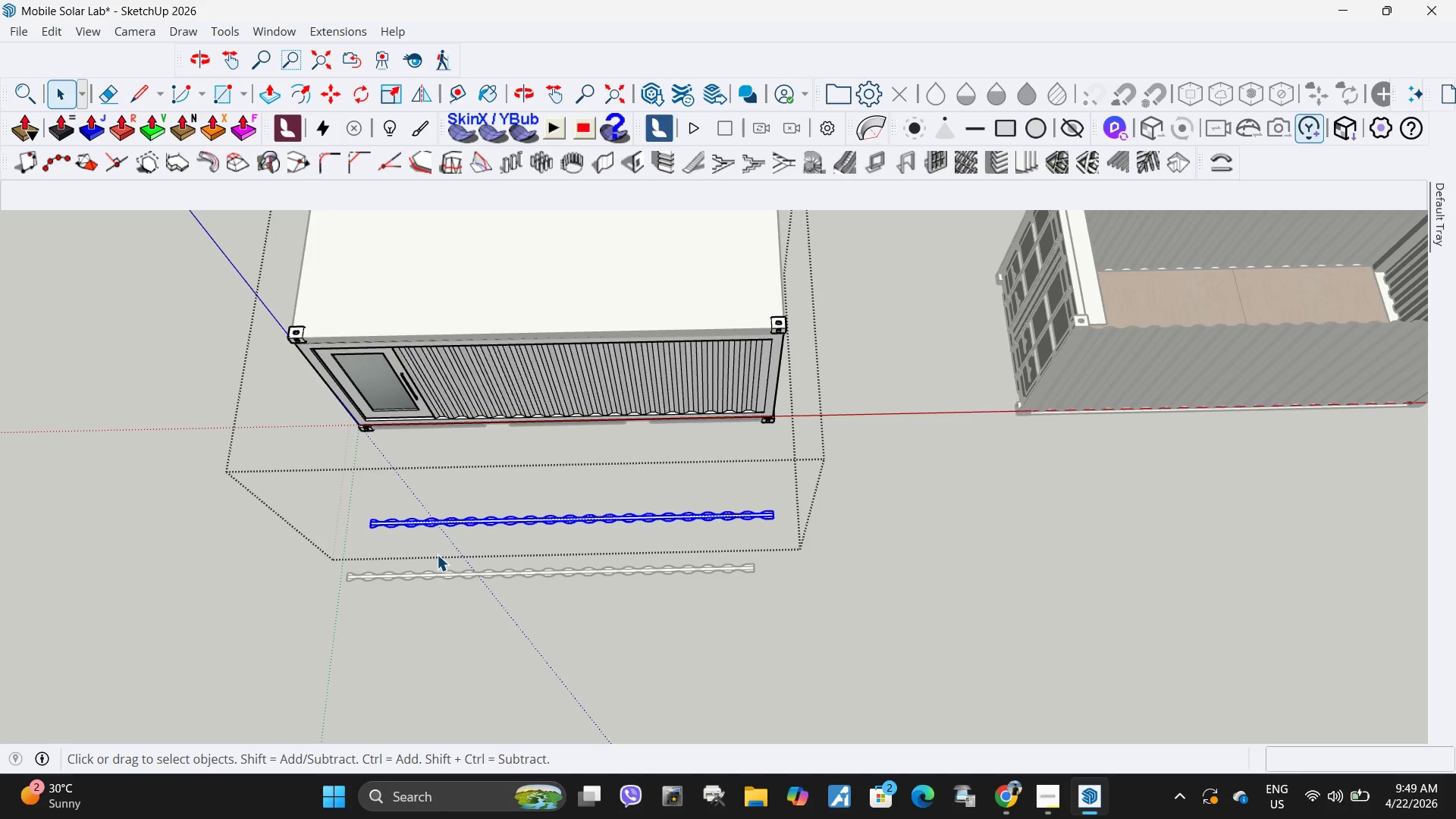 
wait(26.77)
 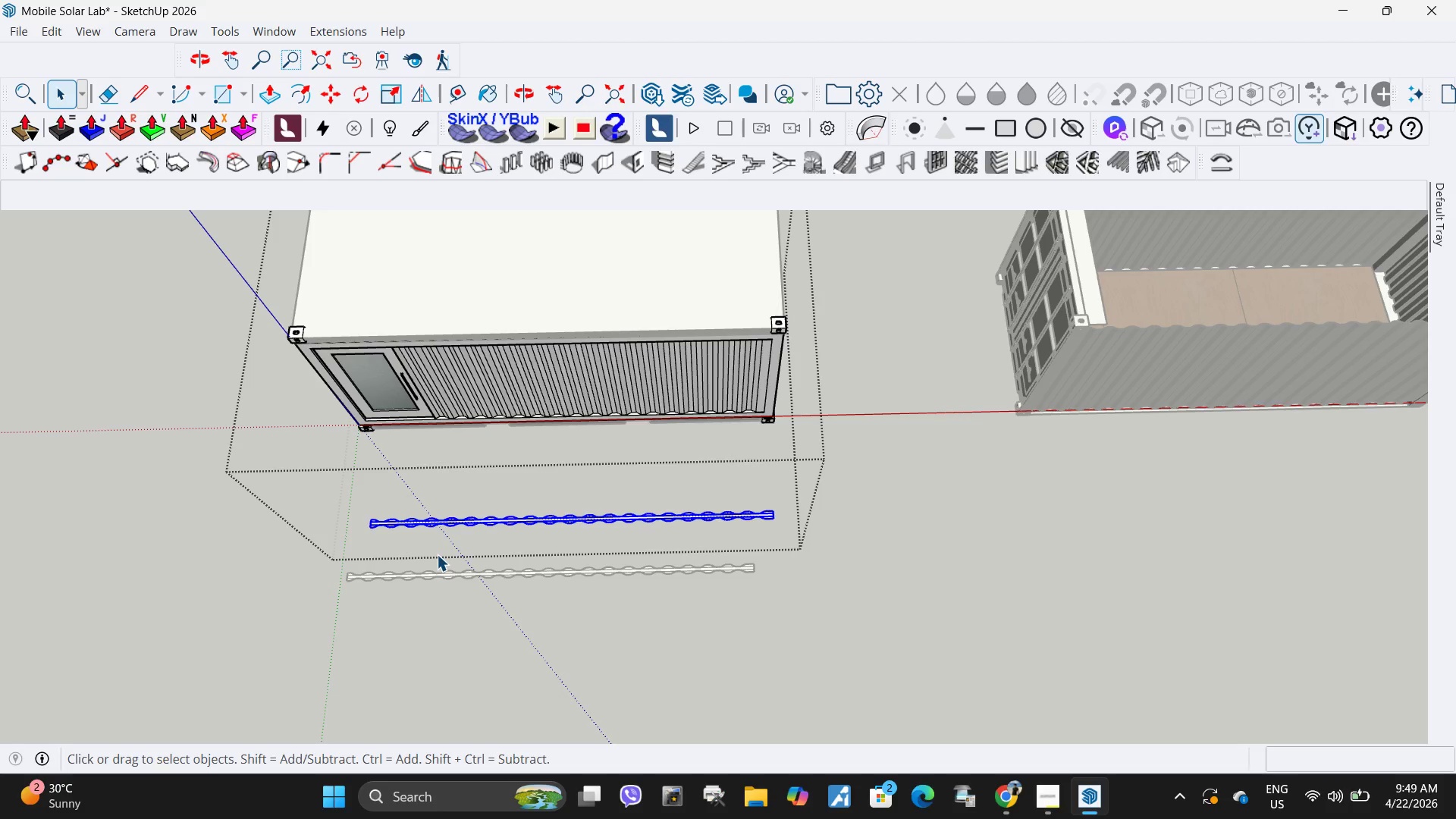 
scroll: coordinate [437, 554], scroll_direction: down, amount: 4.0
 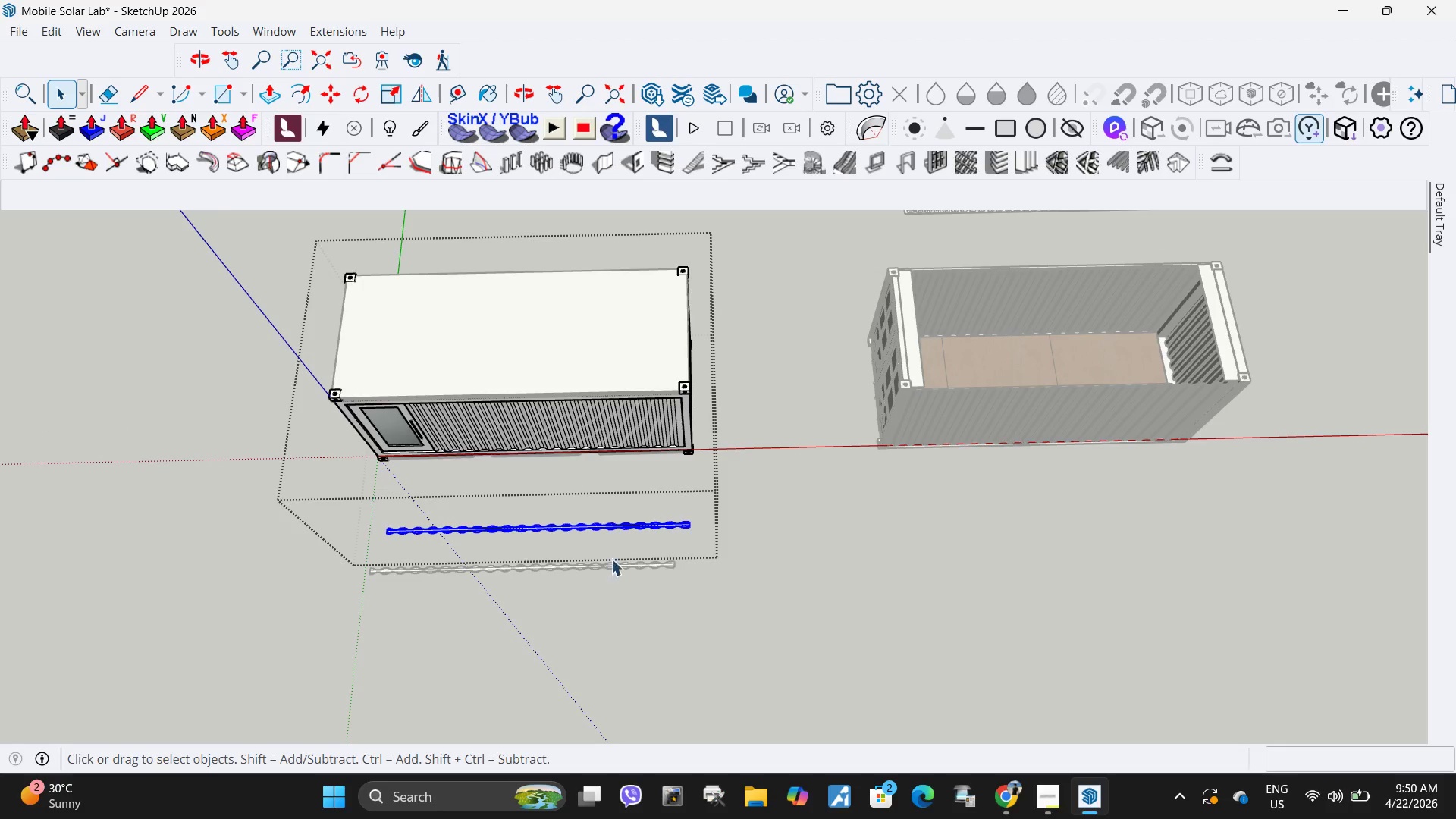 
scroll: coordinate [940, 343], scroll_direction: up, amount: 1.0
 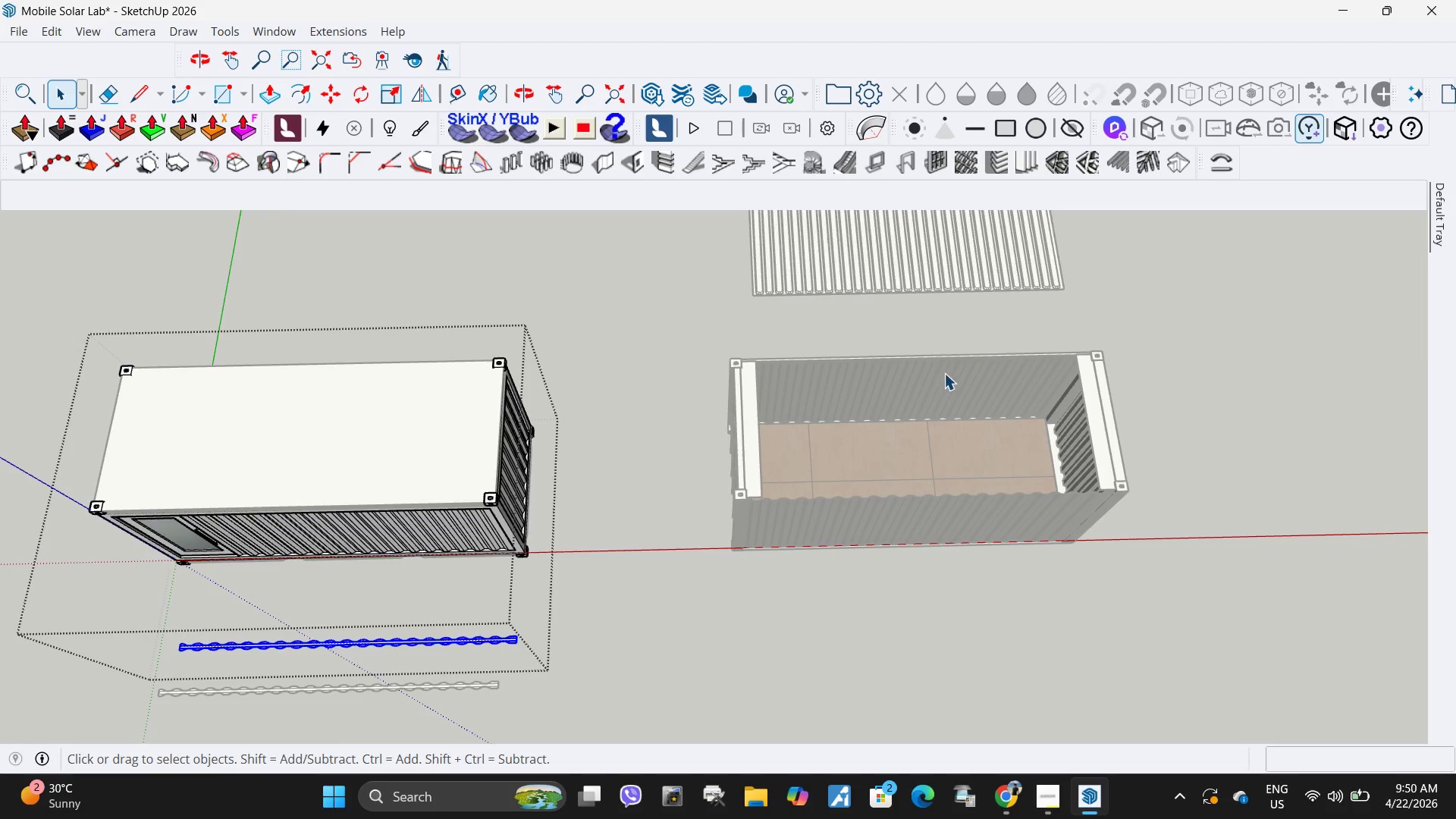 
key(Escape)
 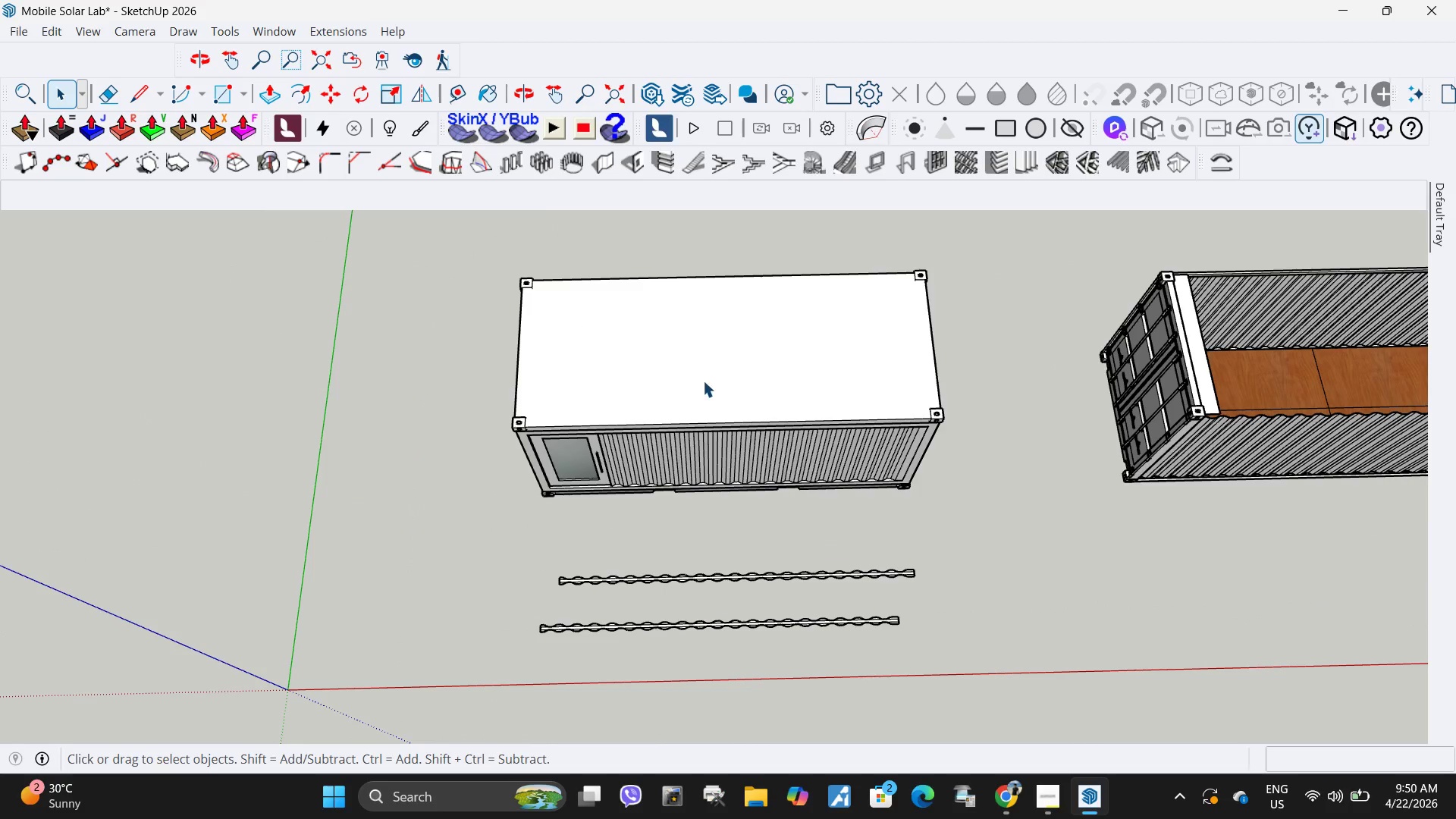 
left_click([705, 379])
 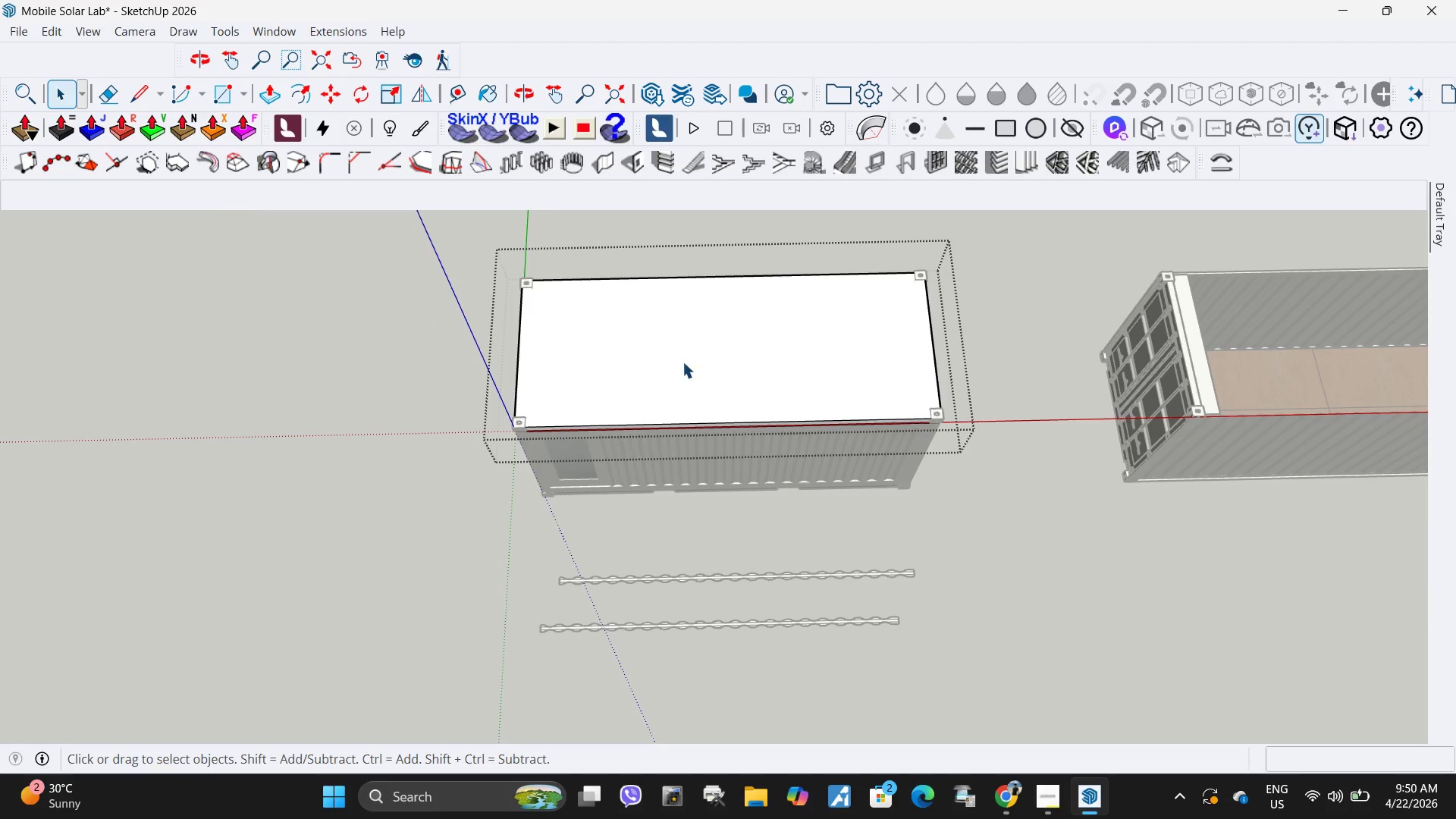 
scroll: coordinate [736, 428], scroll_direction: none, amount: 0.0
 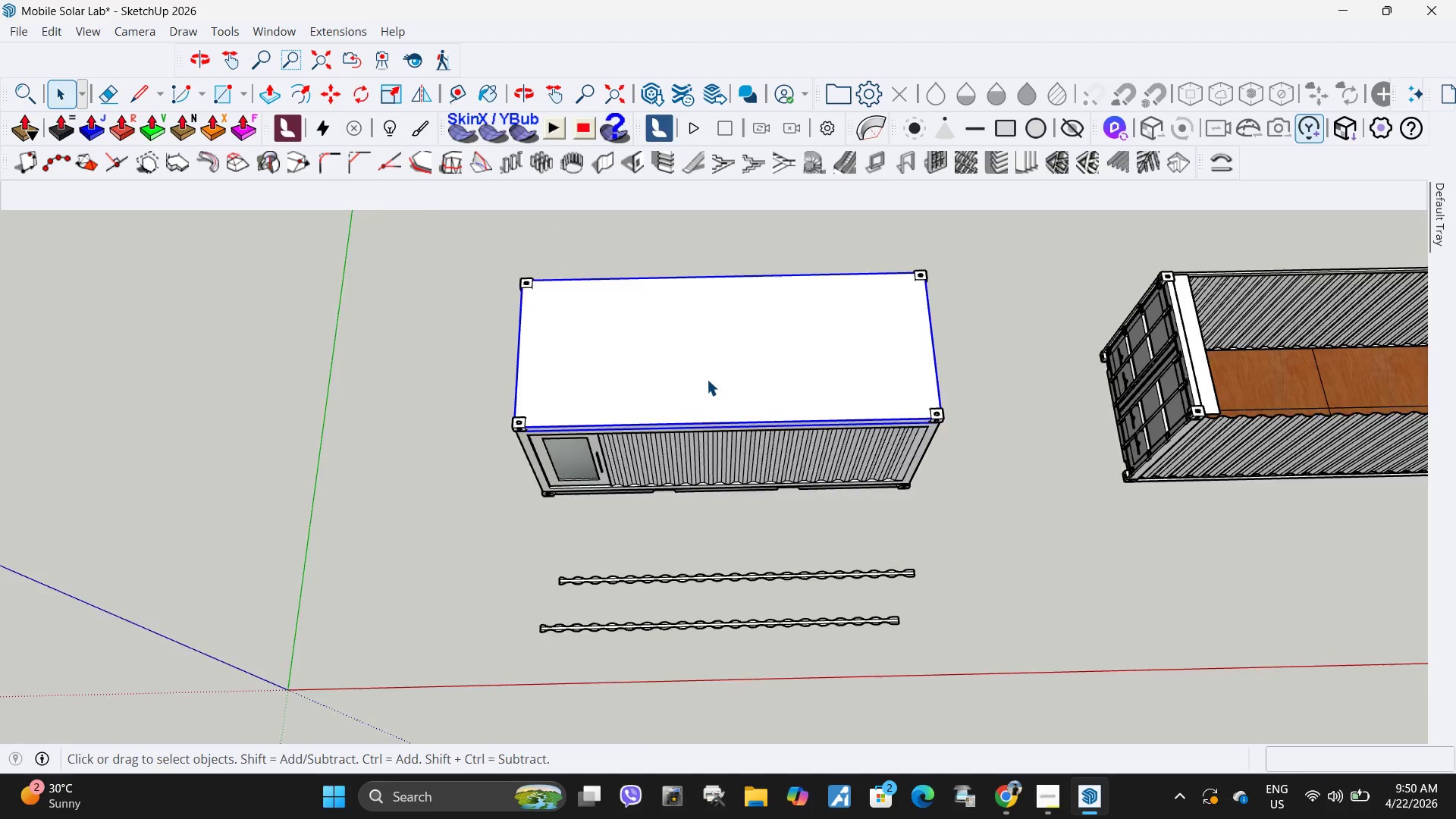 
triple_click([682, 360])
 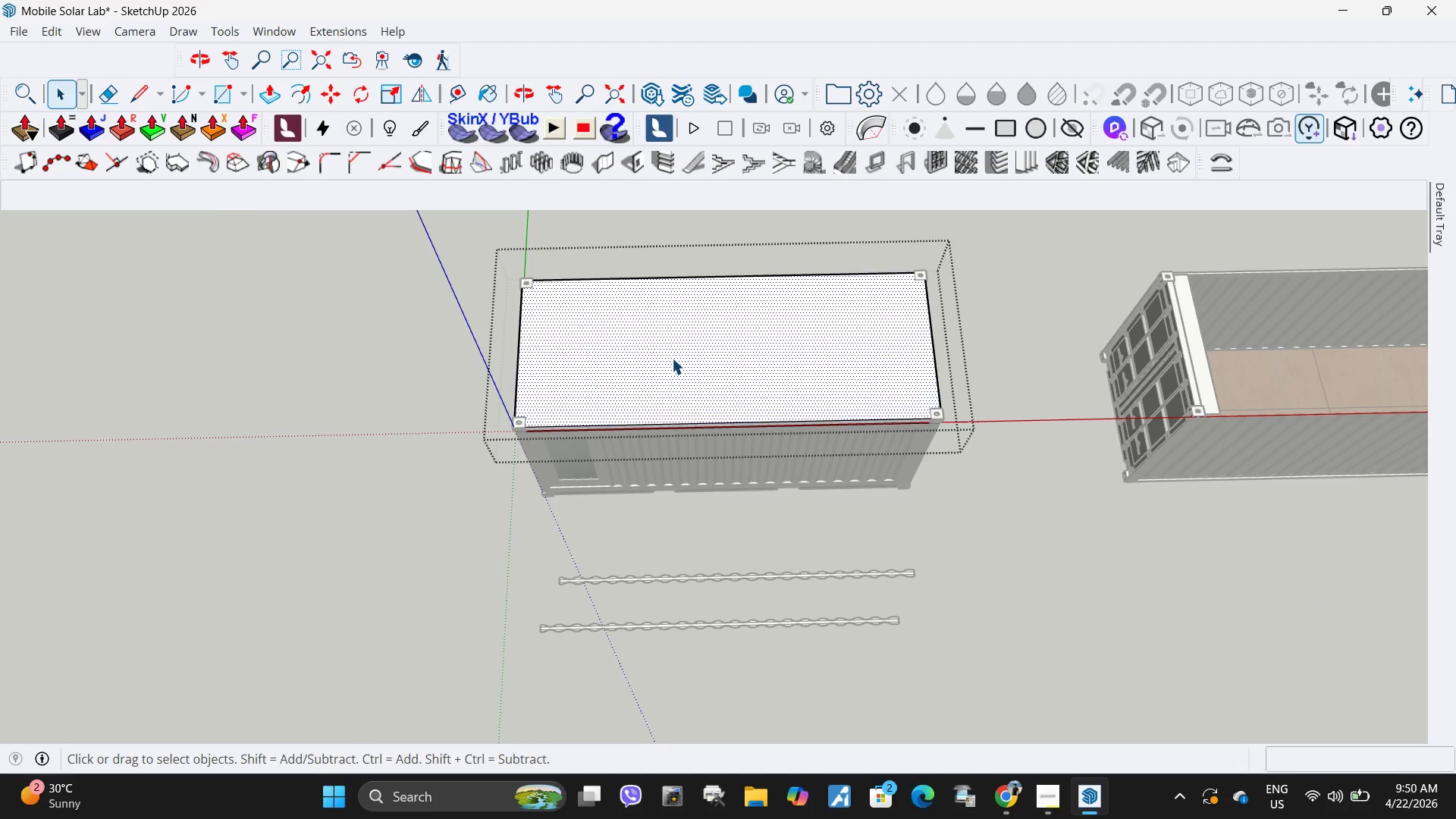 
key(F)
 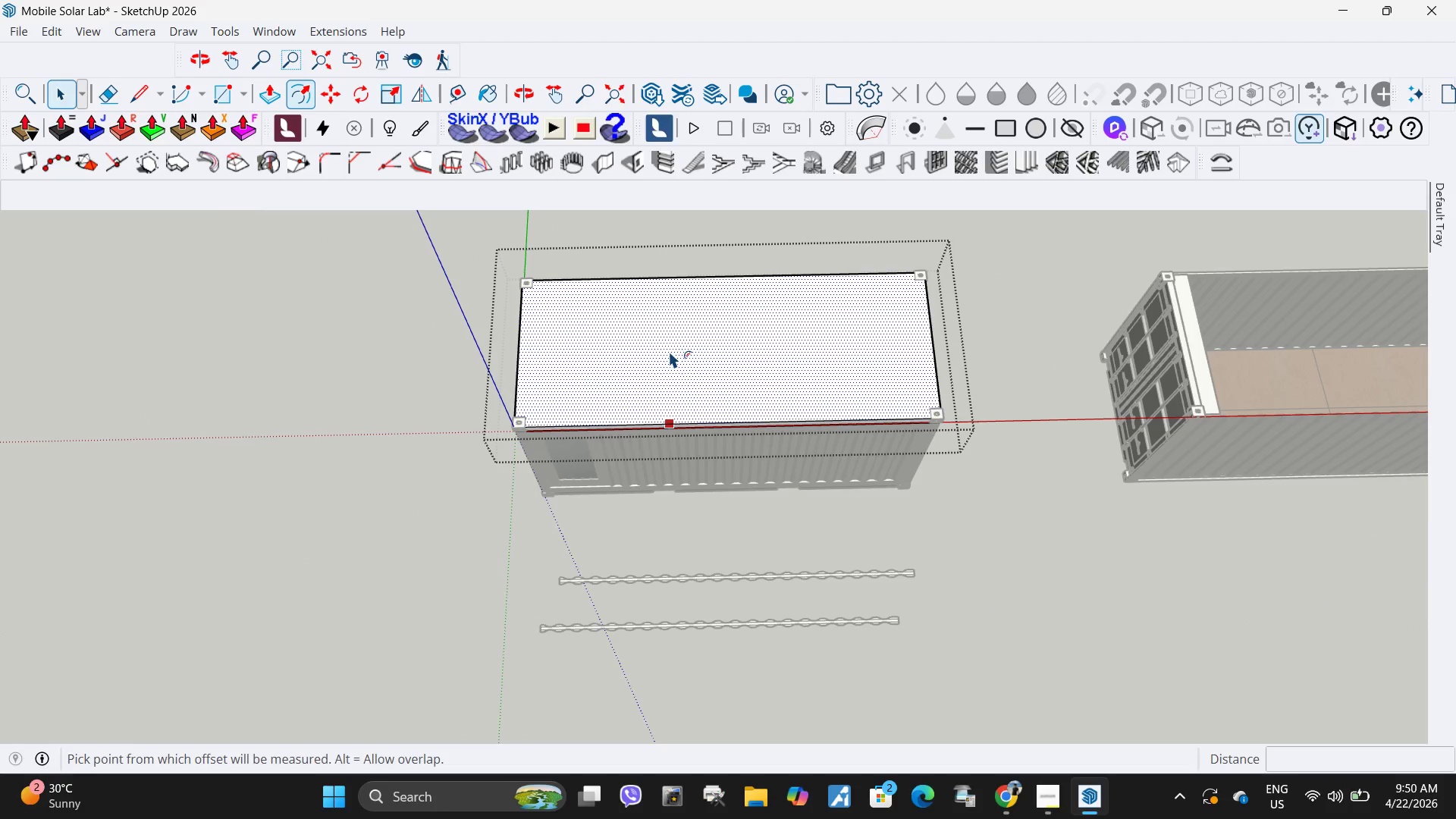 
left_click([669, 351])
 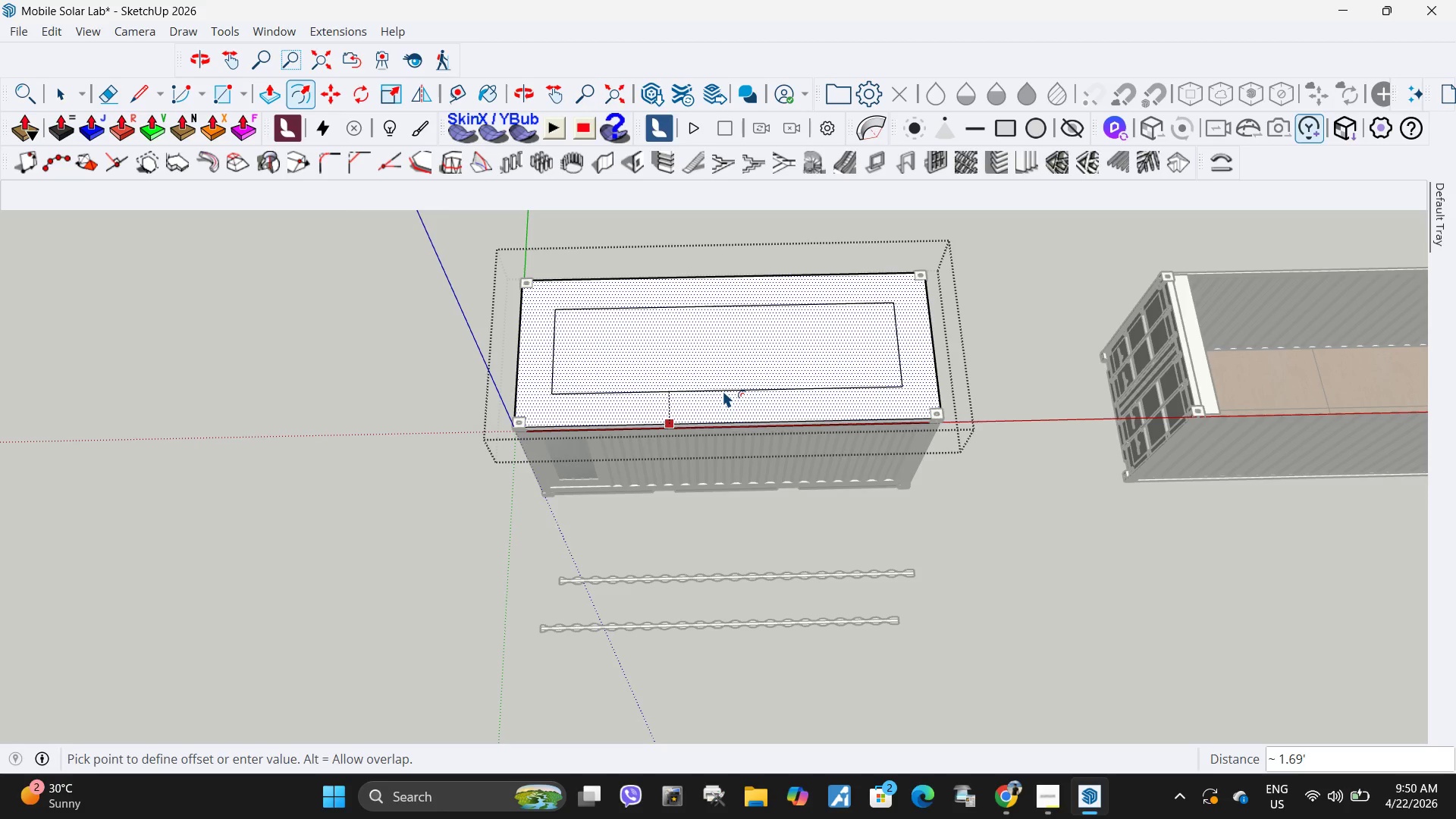 
wait(15.44)
 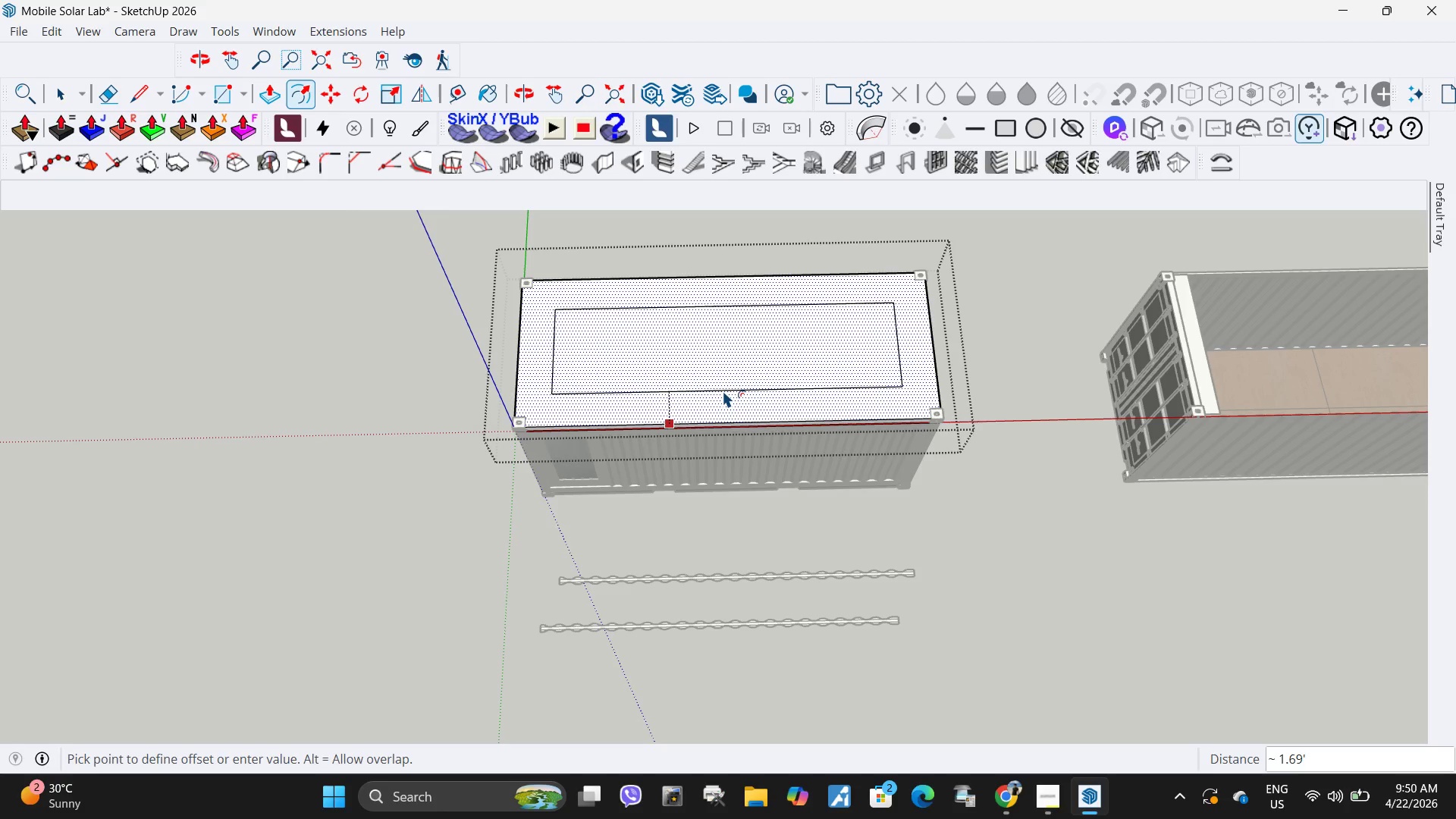 
key(Control+ControlLeft)
 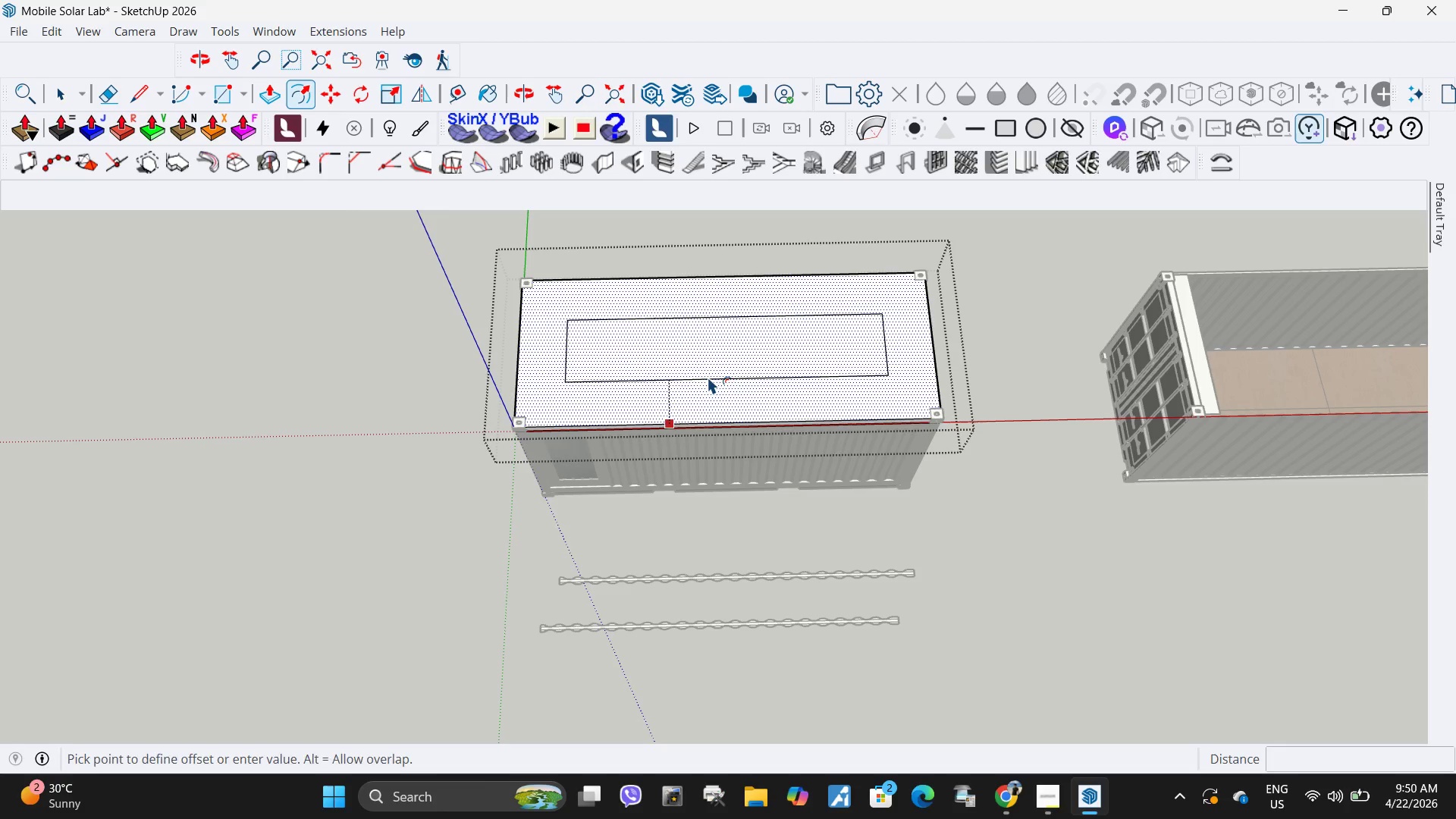 
key(Control+Z)
 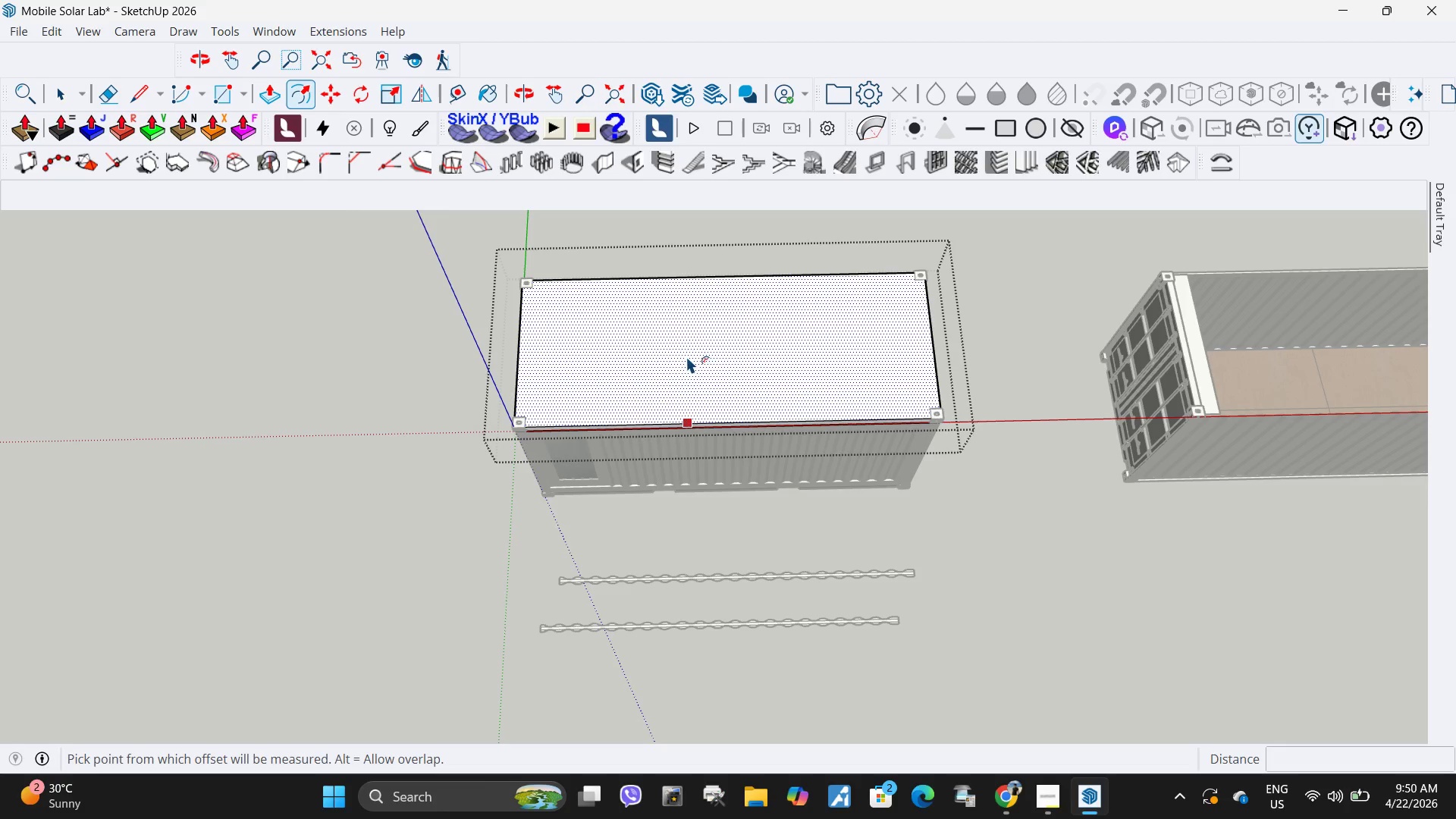 
left_click([686, 356])
 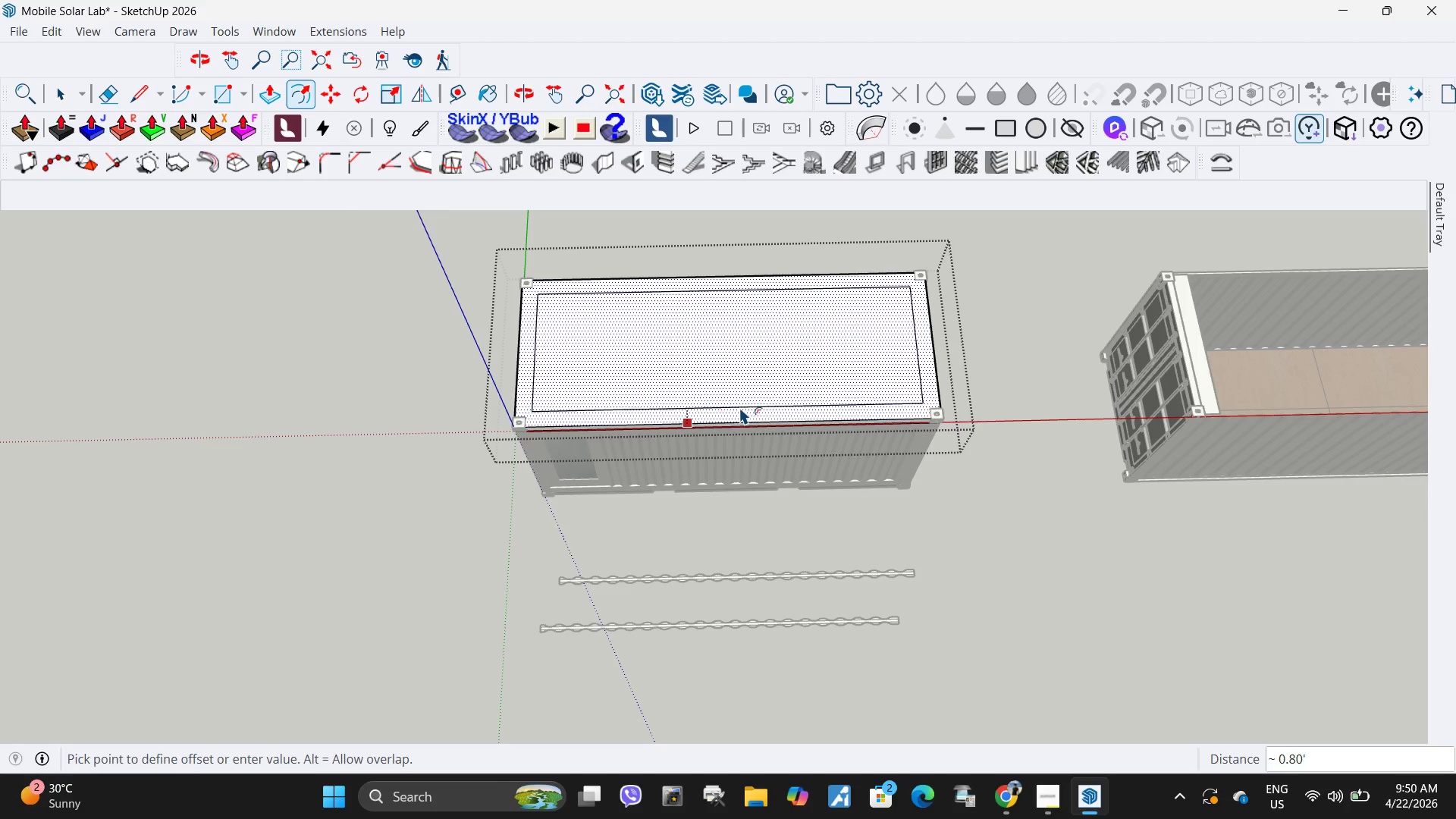 
key(NumpadDecimal)
 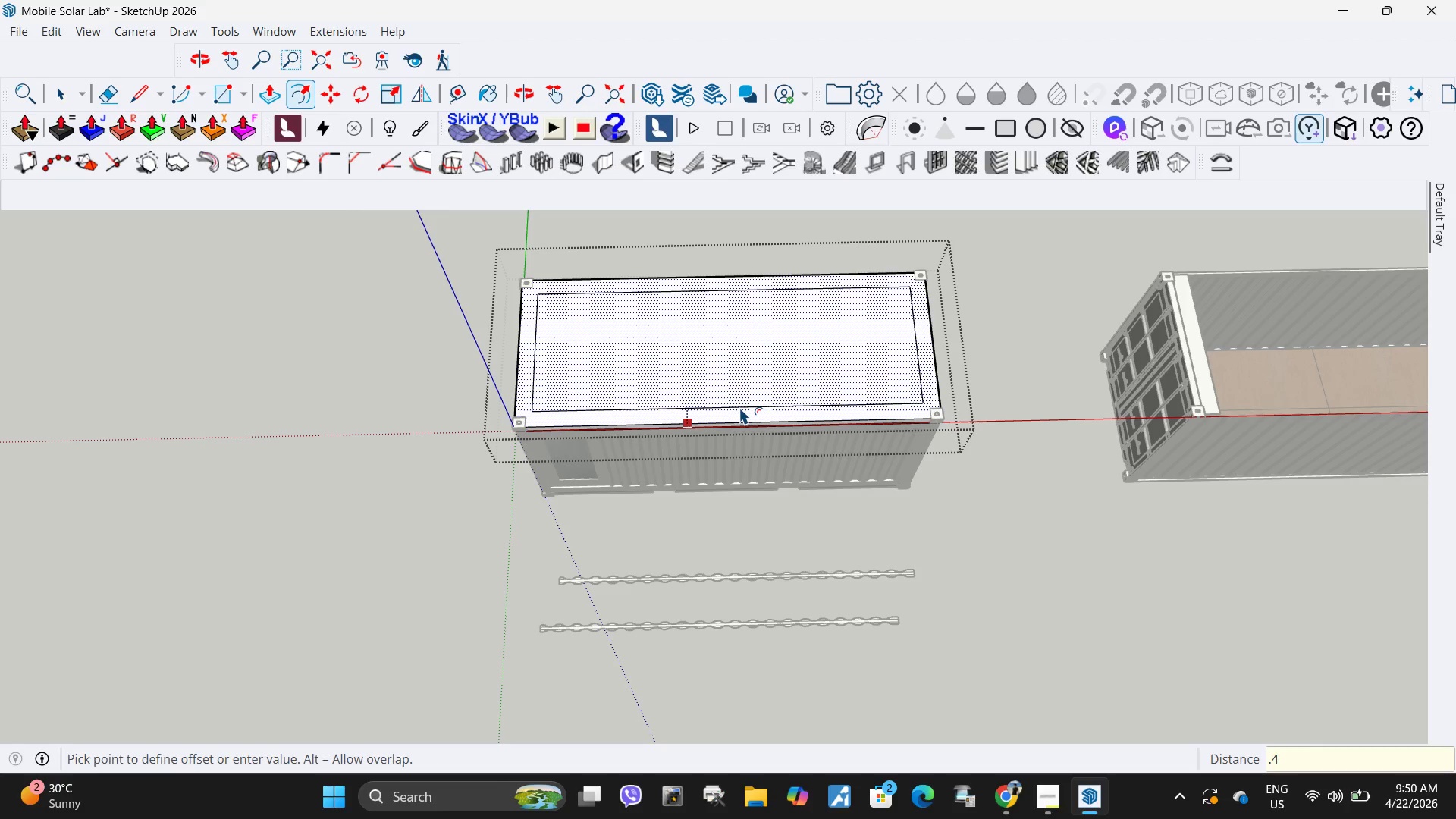 
key(Numpad4)
 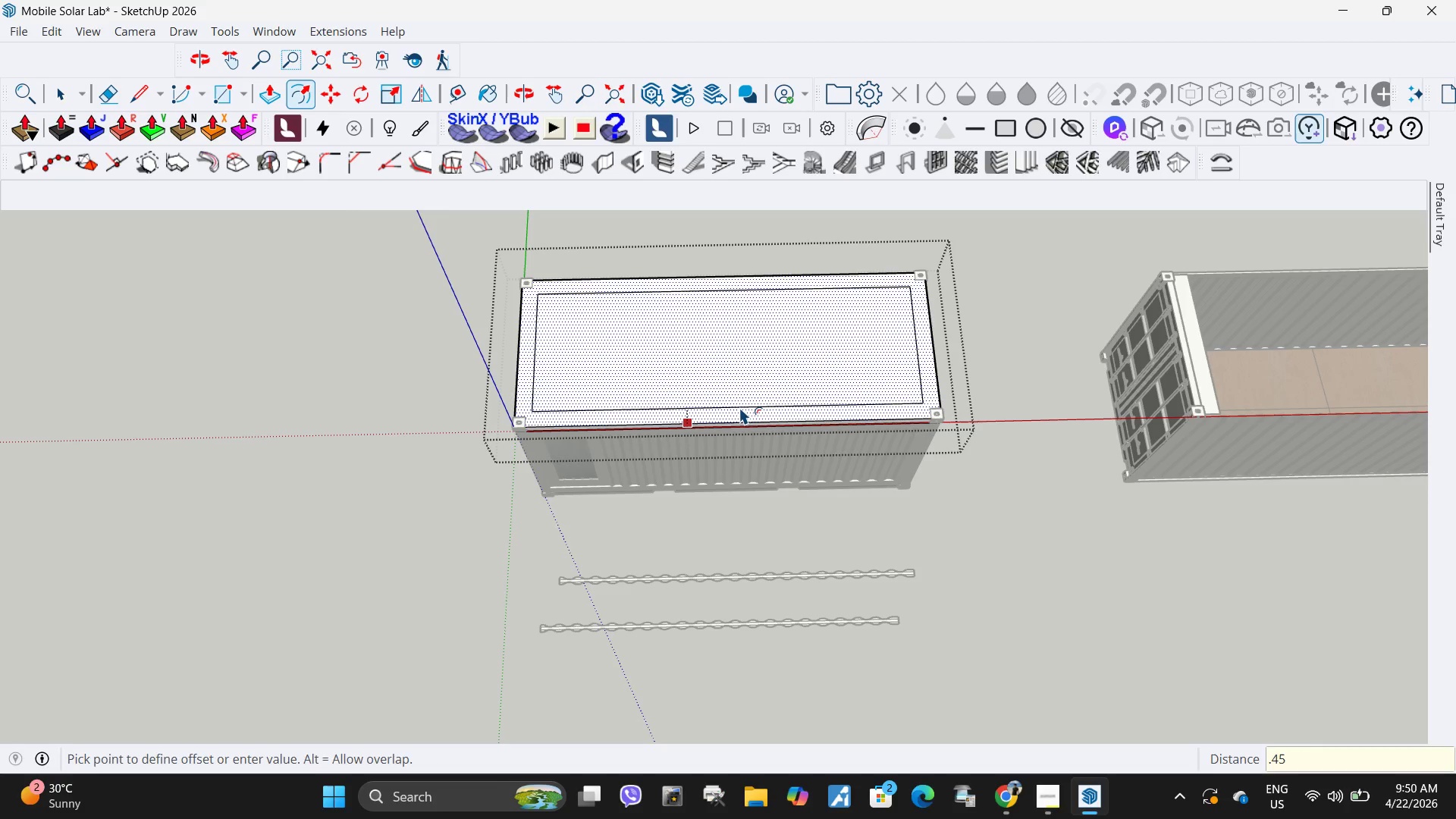 
key(Numpad5)
 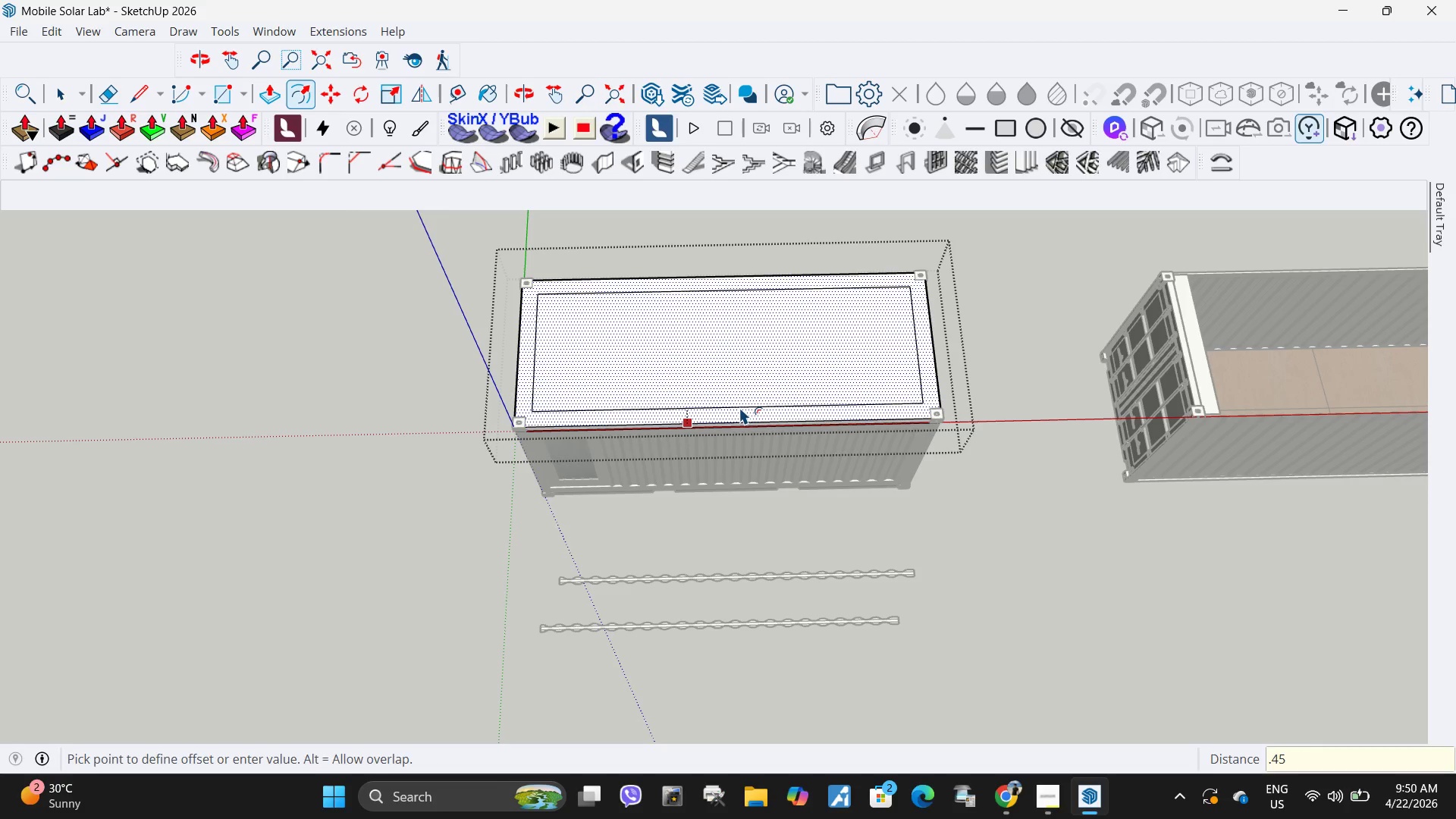 
key(NumpadEnter)
 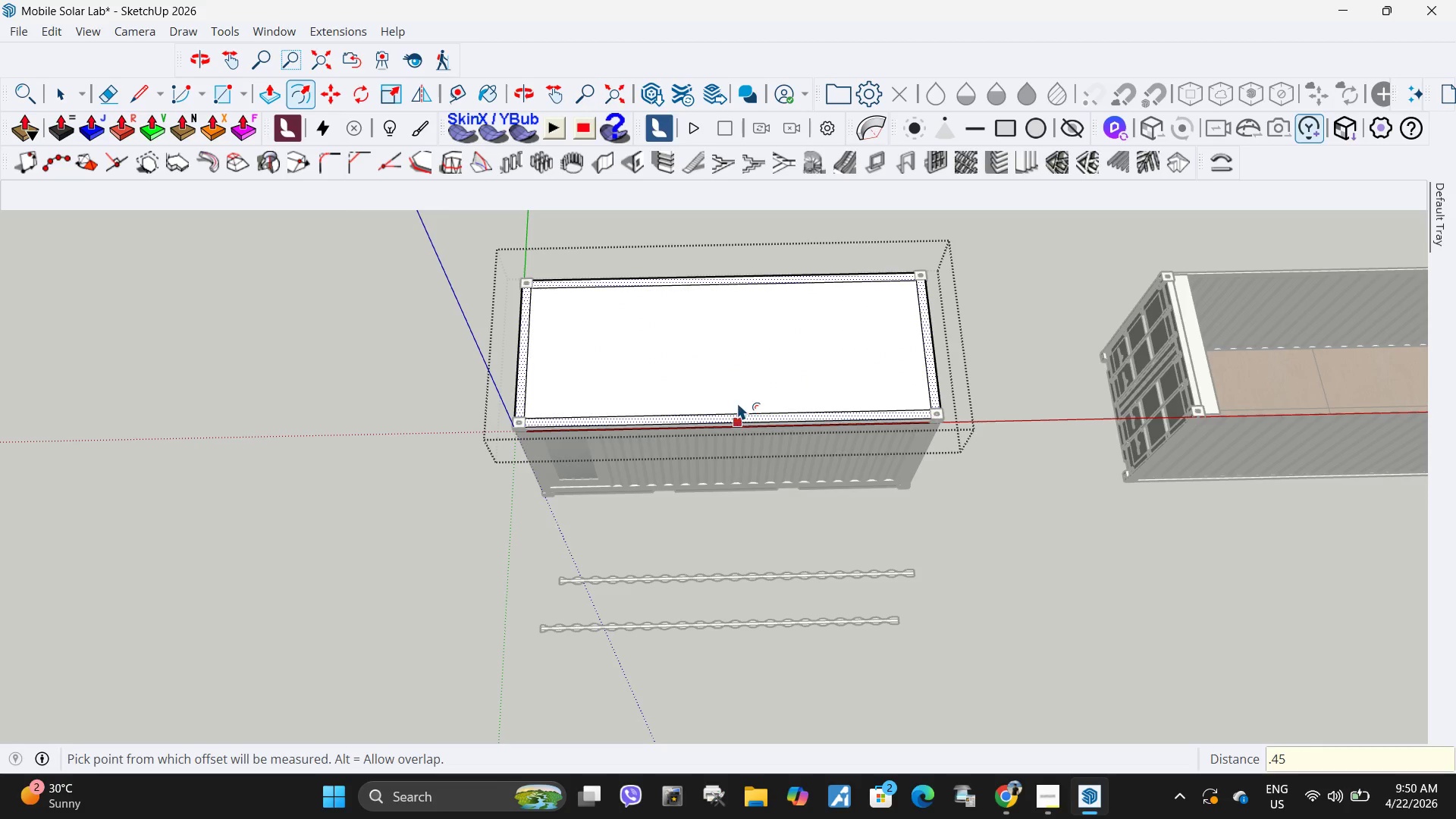 
key(Space)
 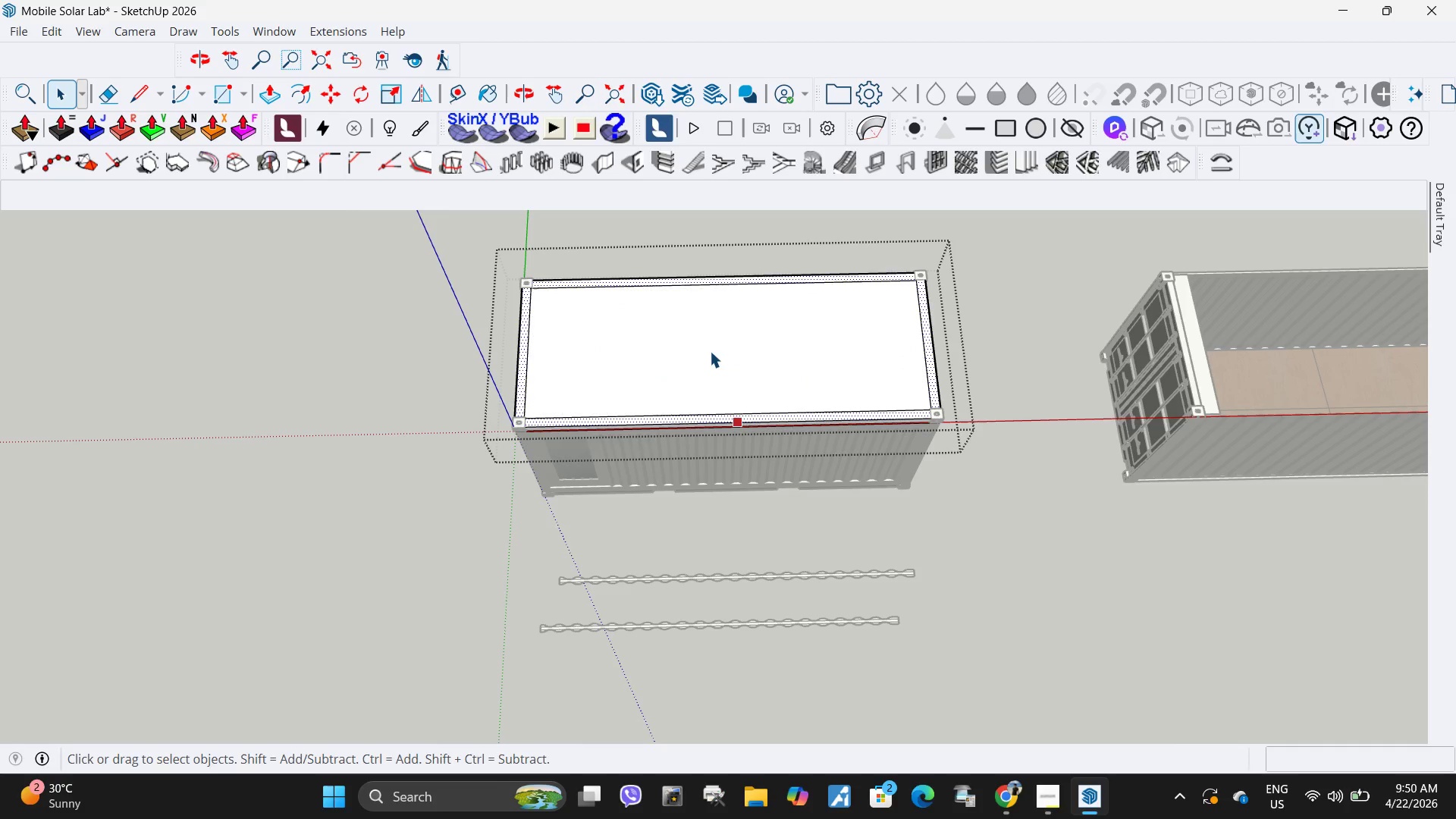 
left_click([710, 351])
 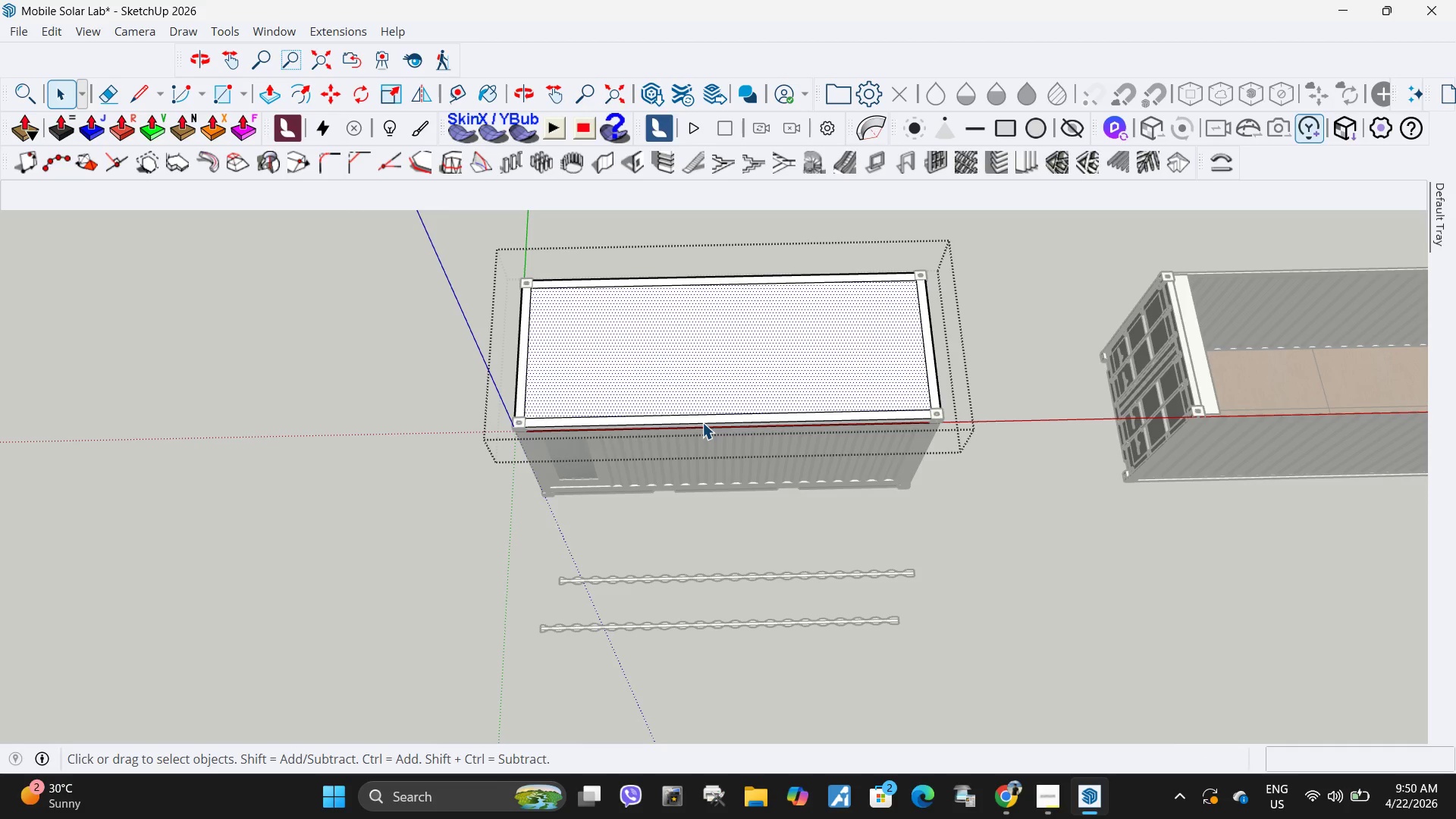 
key(P)
 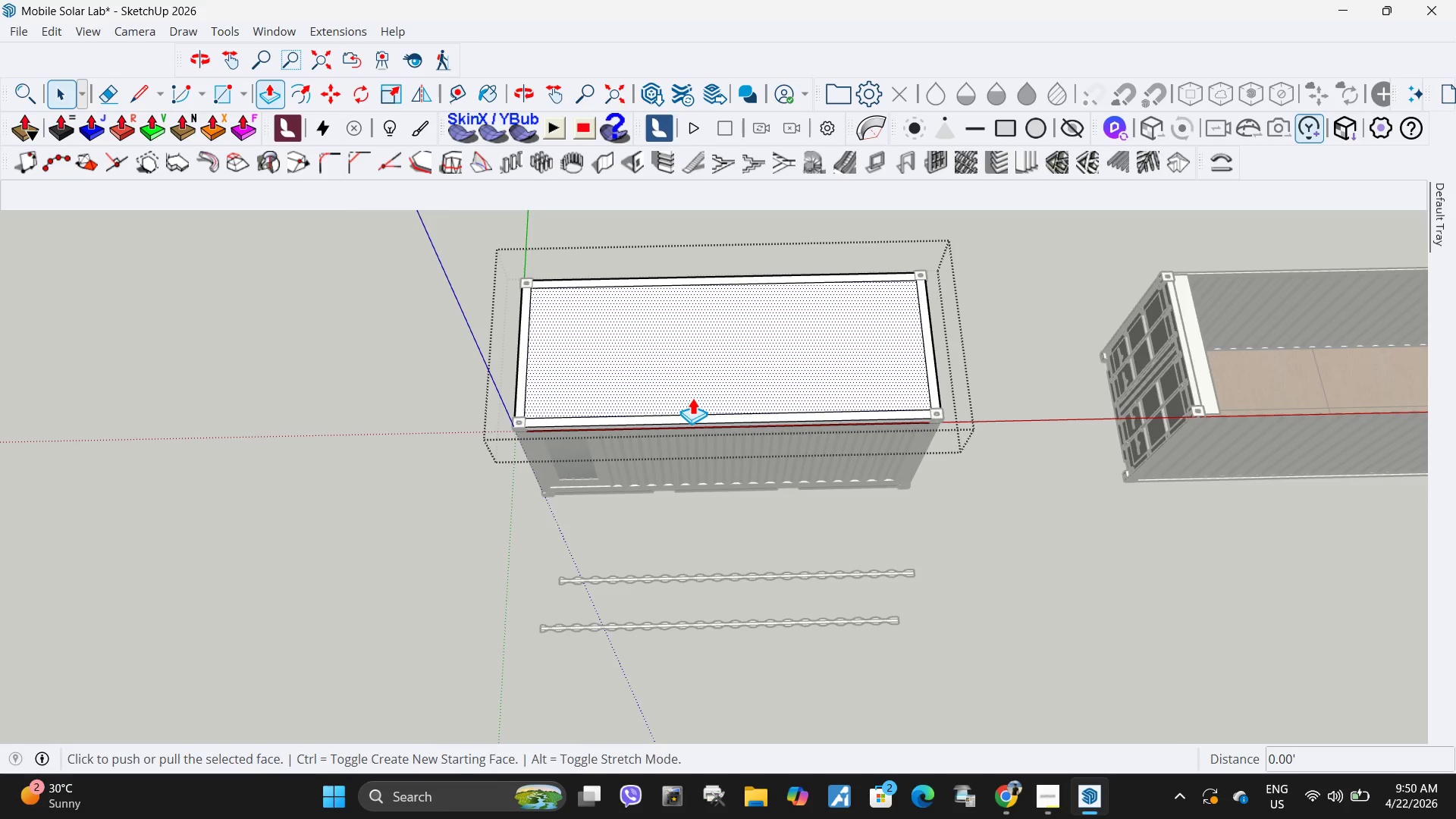 
left_click([692, 397])
 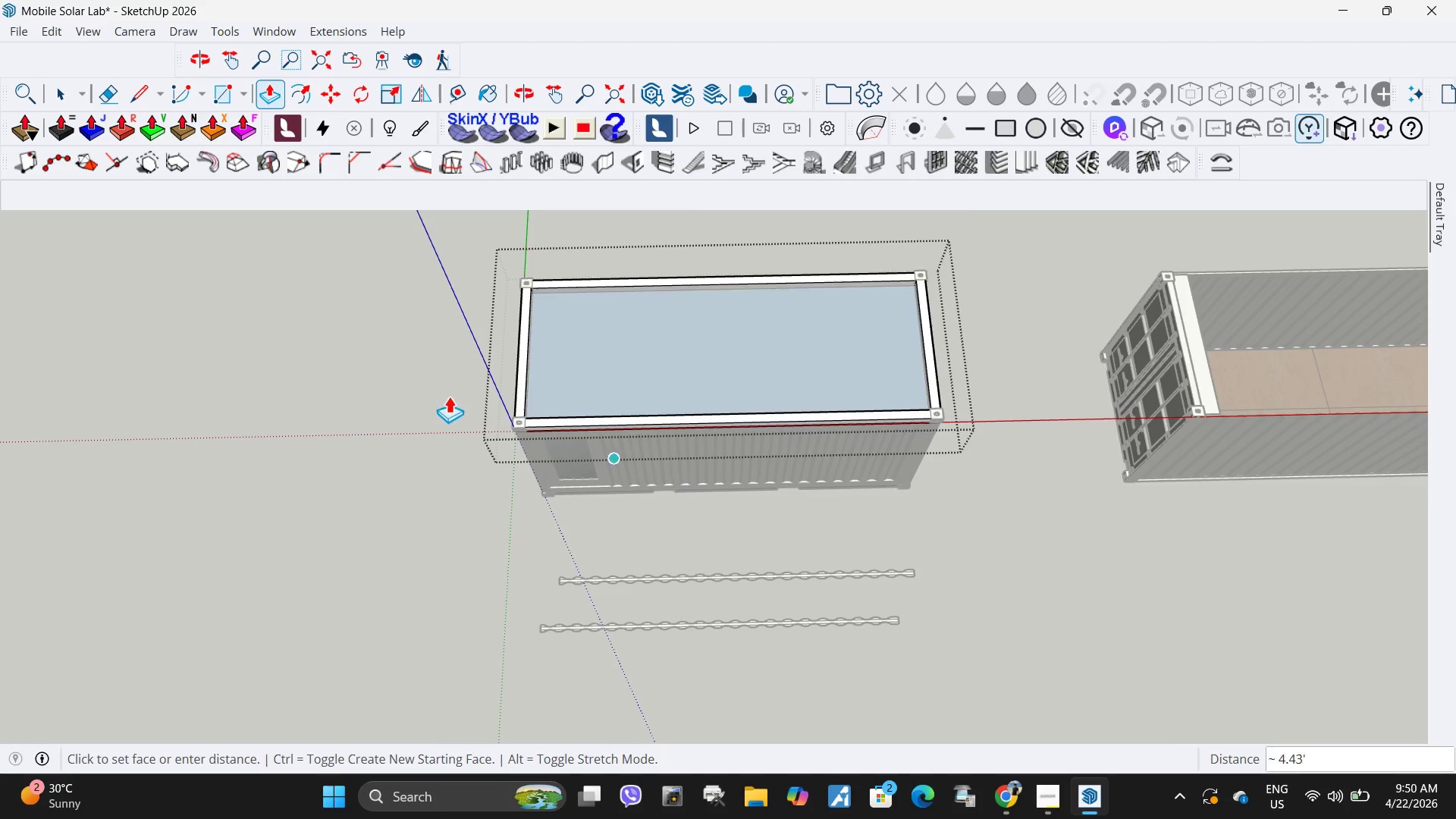 
scroll: coordinate [600, 416], scroll_direction: up, amount: 10.0
 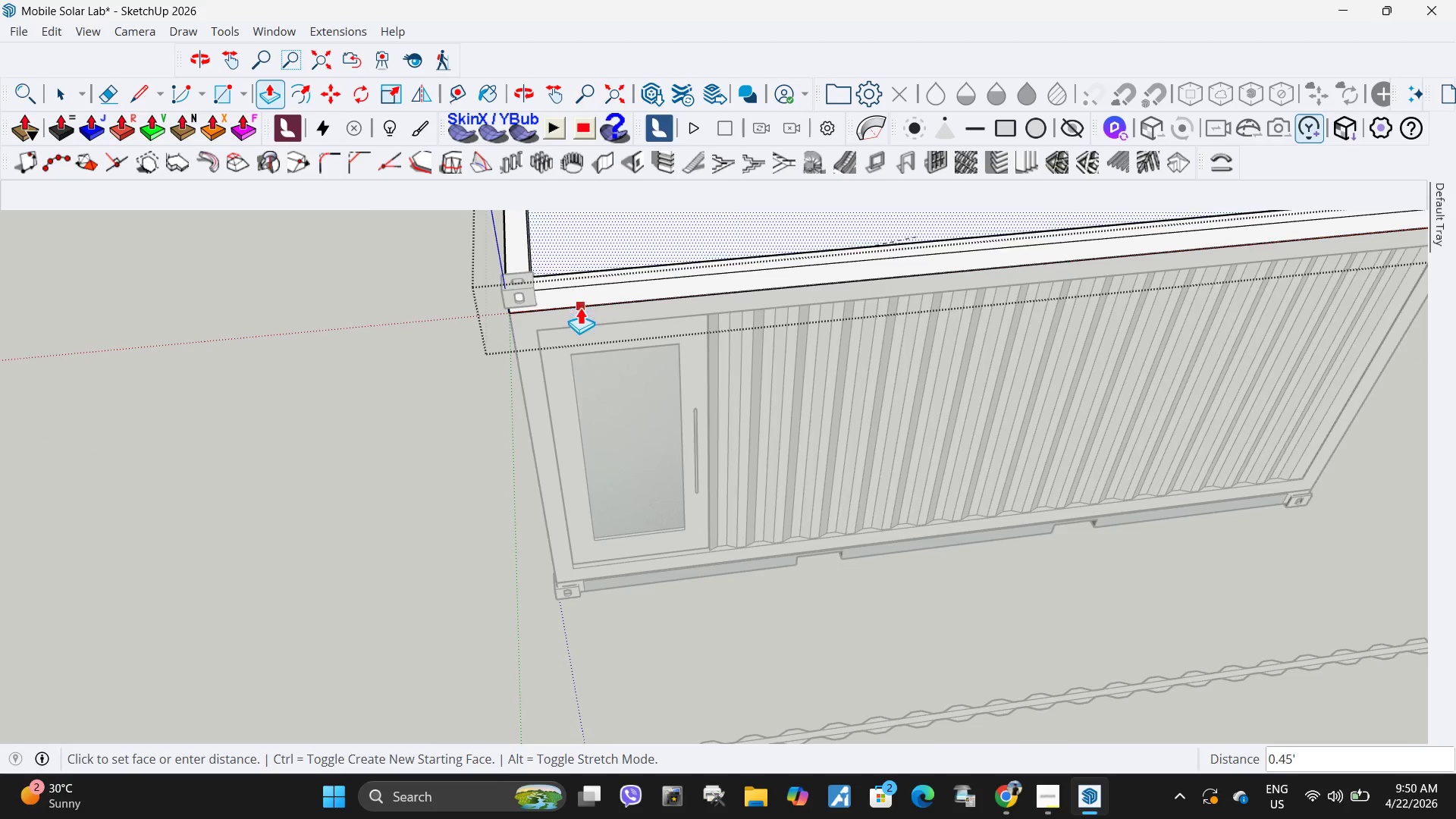 
left_click([580, 309])
 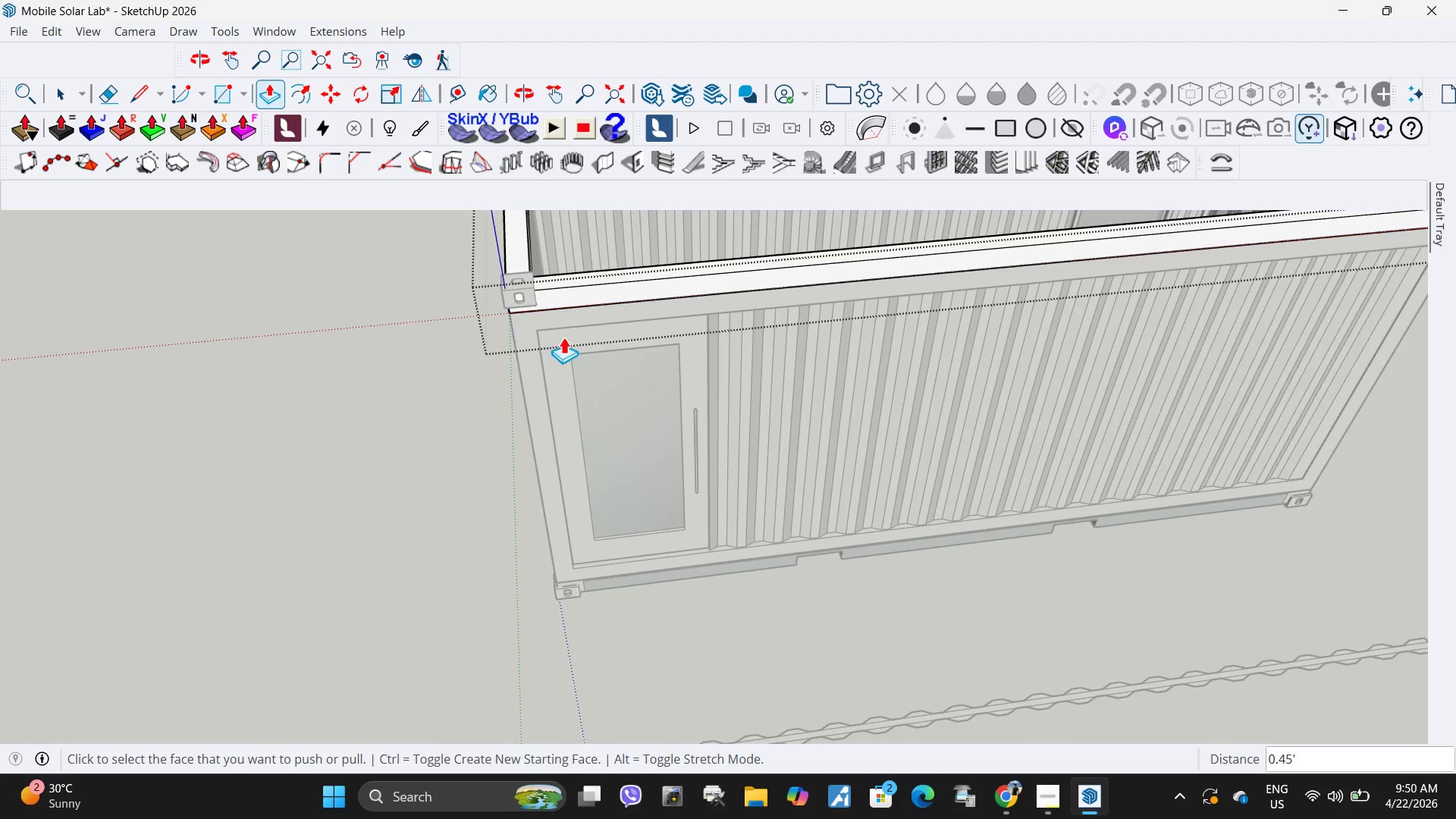 
scroll: coordinate [535, 507], scroll_direction: down, amount: 12.0
 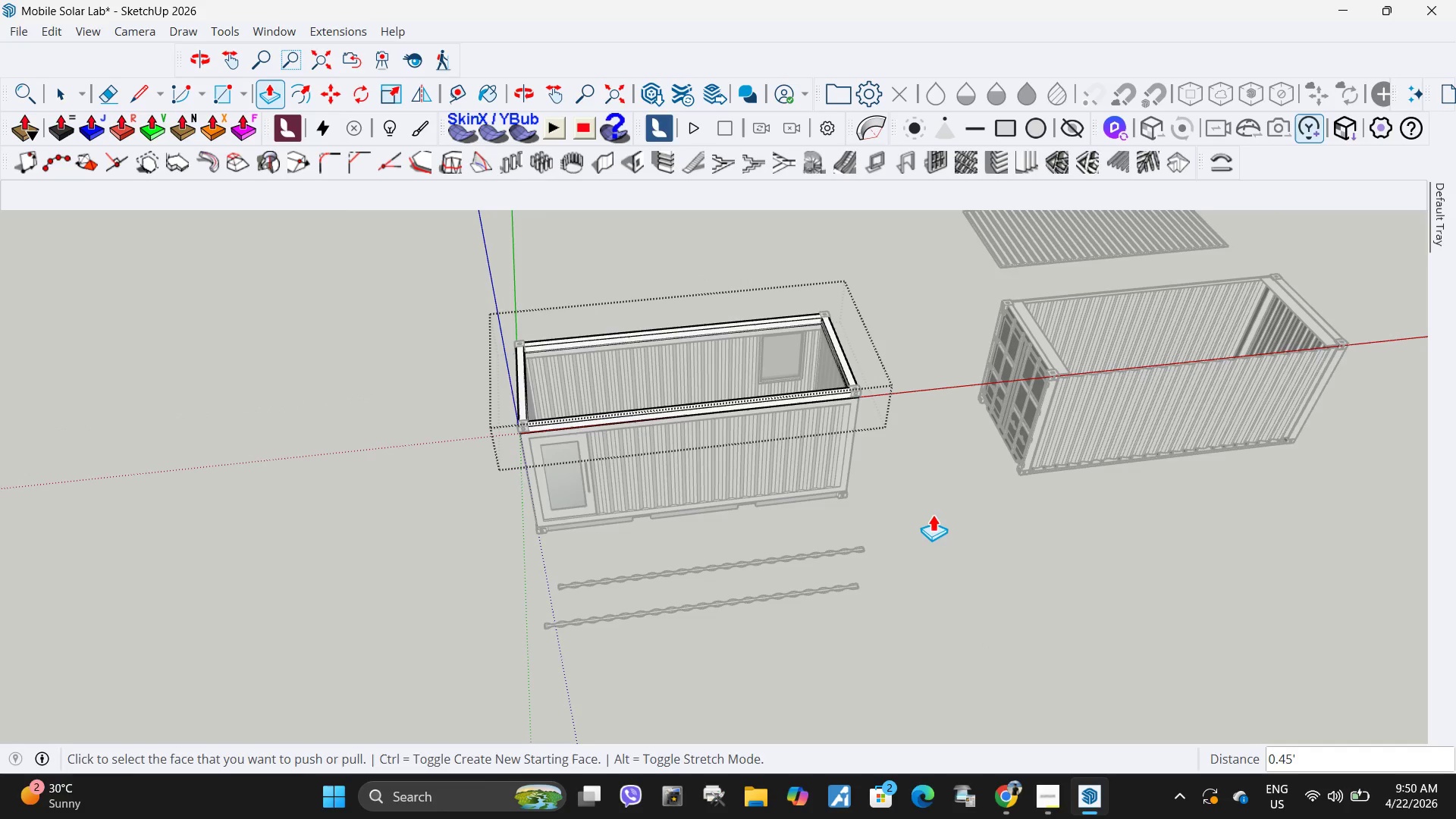 
key(Space)
 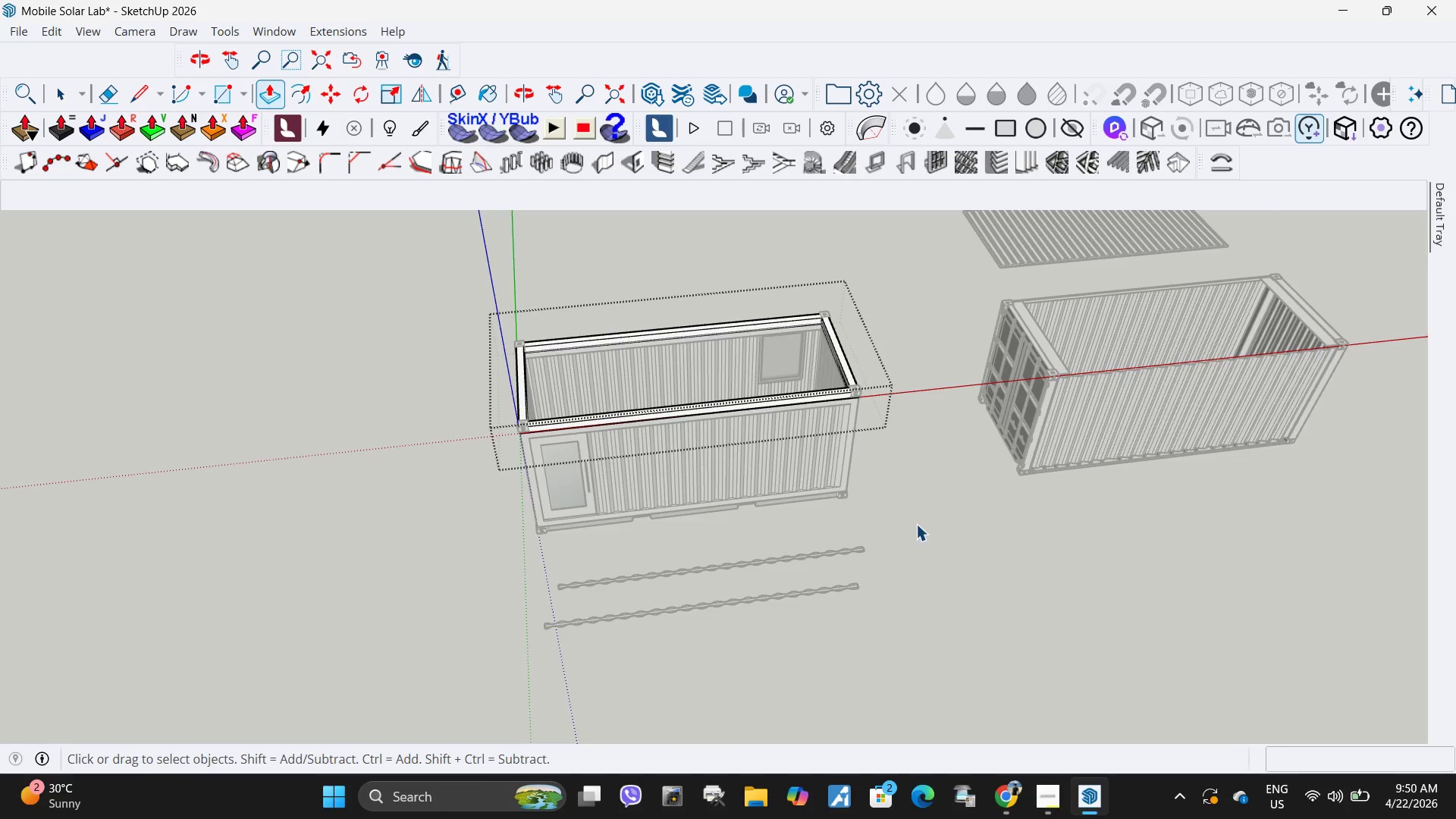 
key(Escape)
 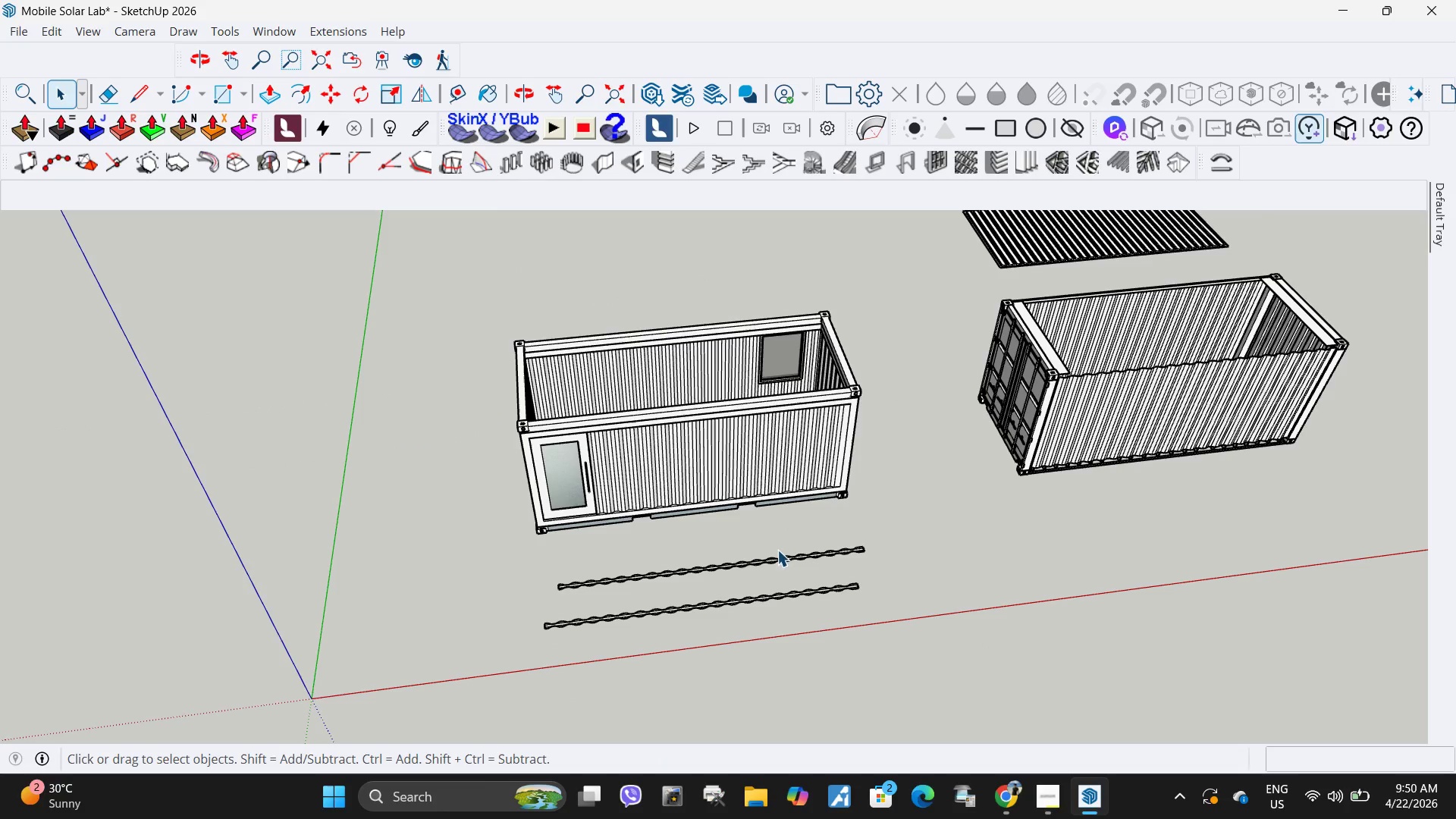 
left_click([758, 573])
 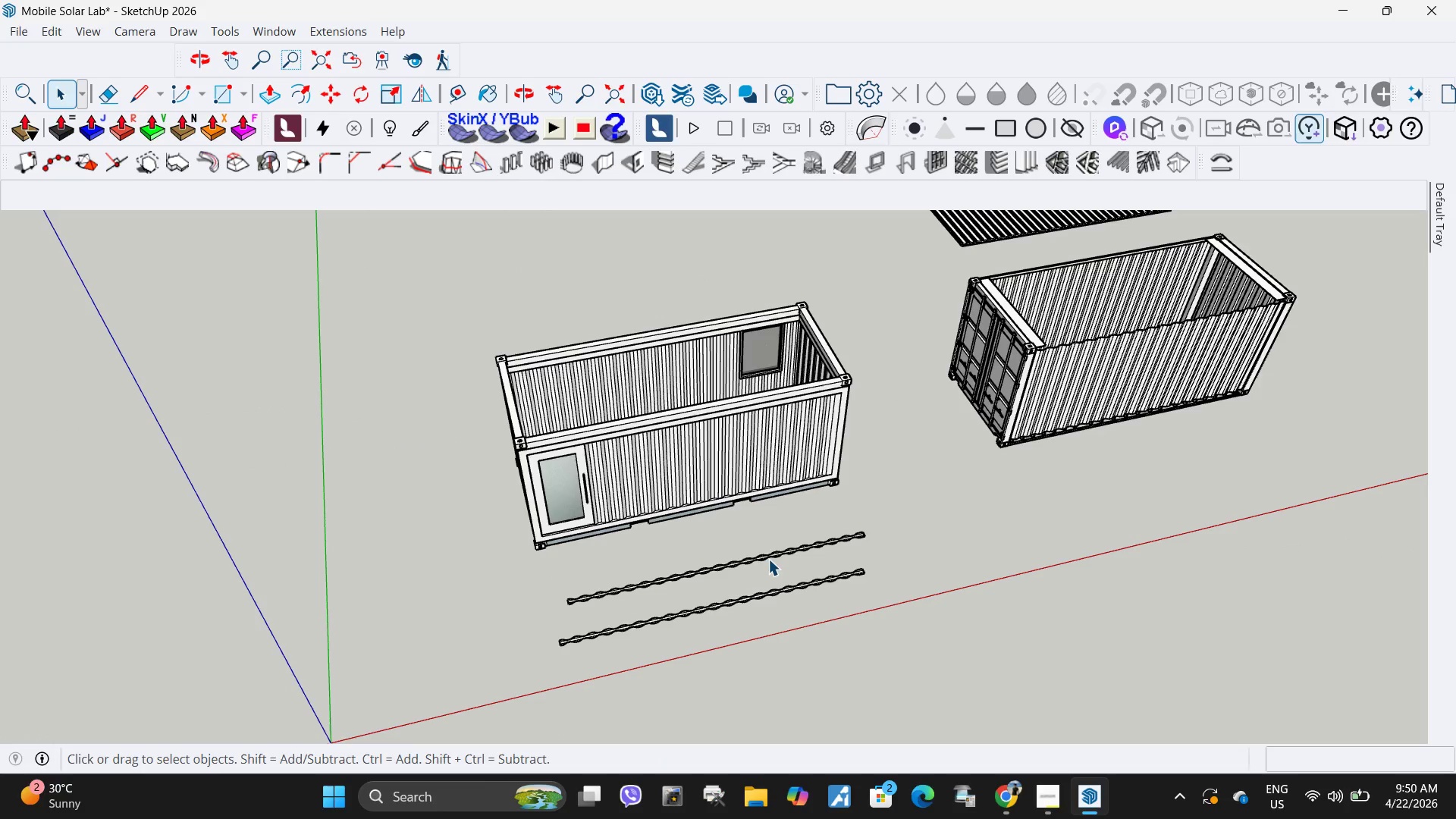 
double_click([768, 557])
 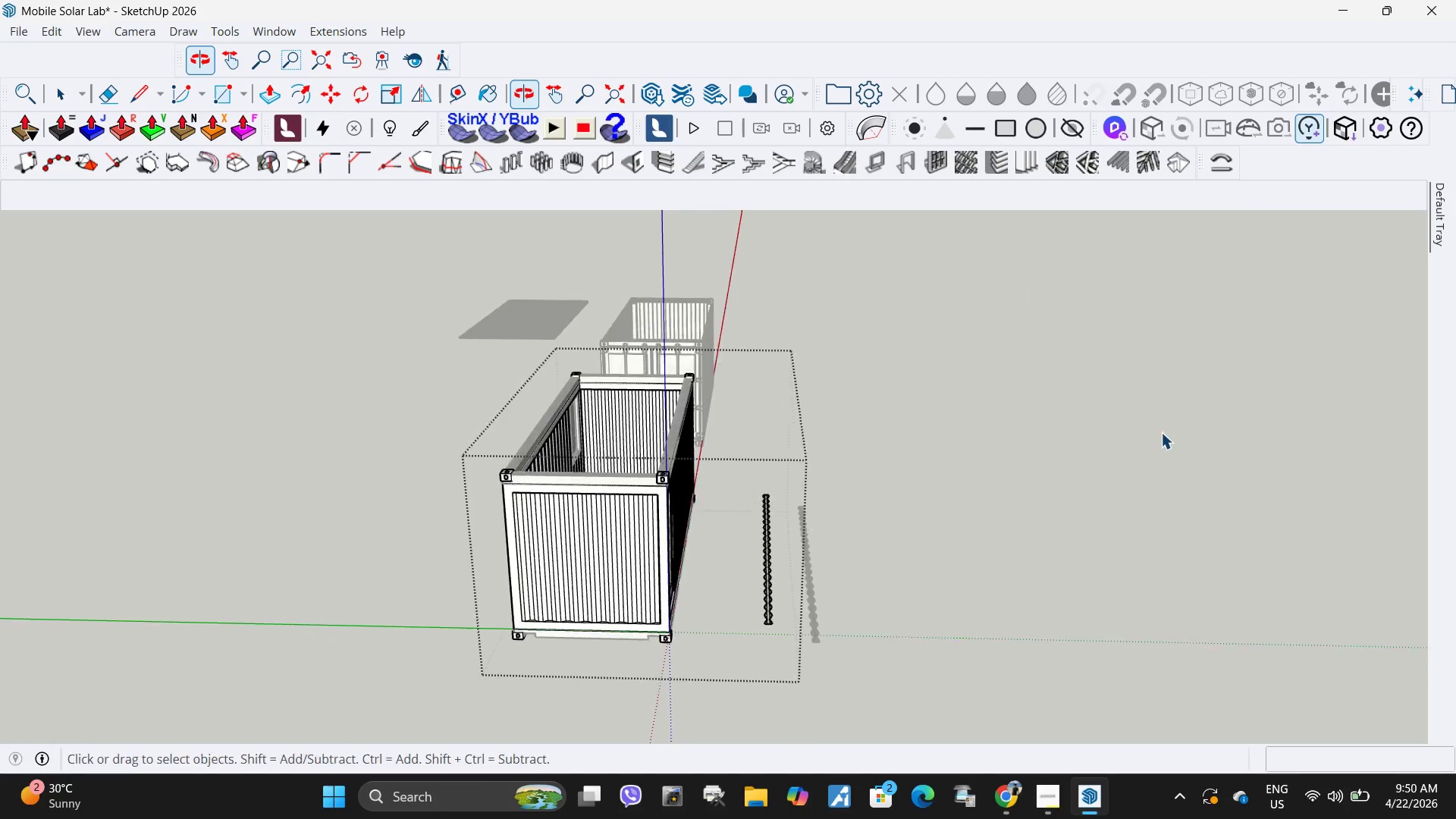 
scroll: coordinate [739, 632], scroll_direction: up, amount: 4.0
 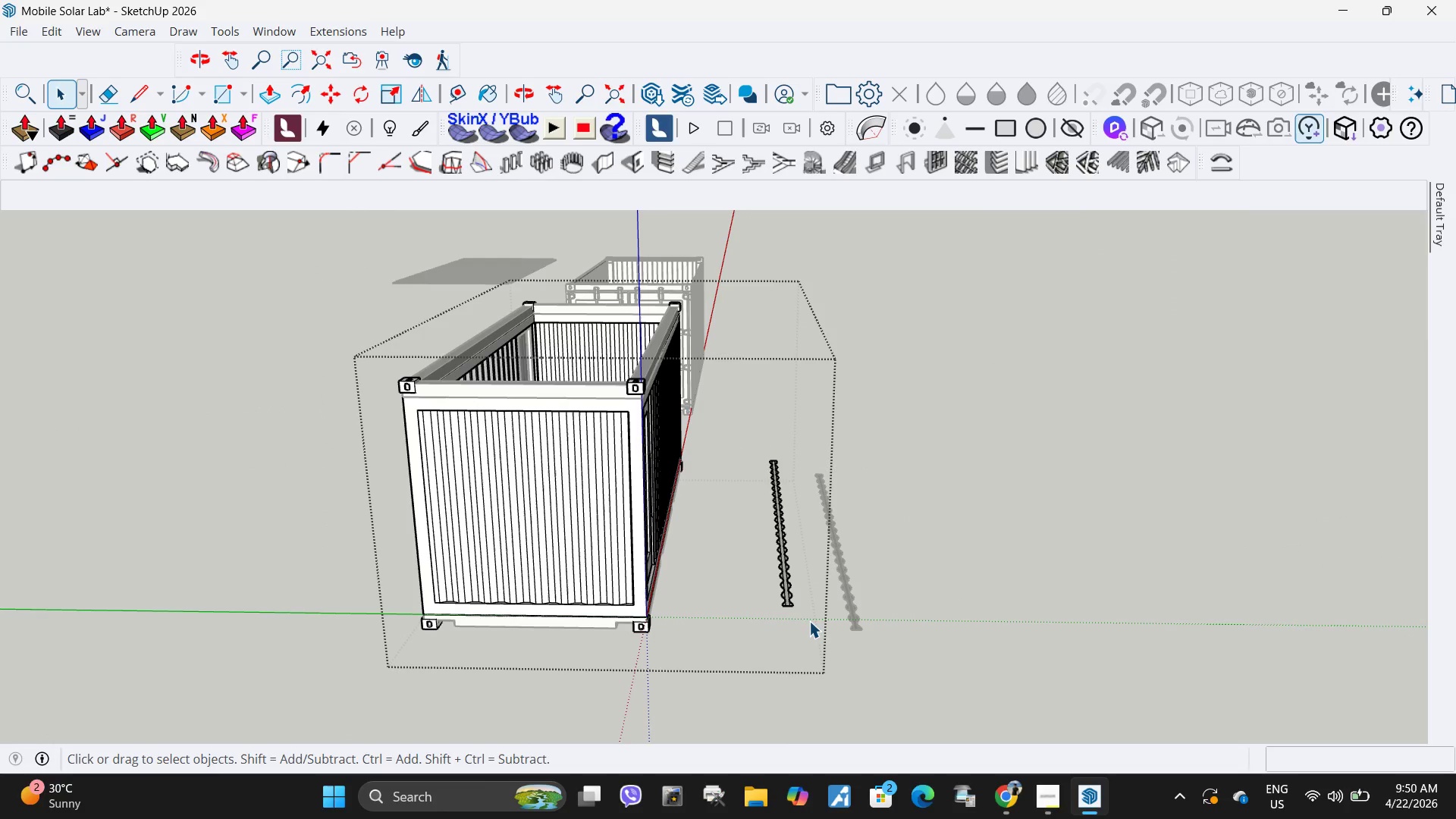 
left_click_drag(start_coordinate=[809, 621], to_coordinate=[741, 416])
 